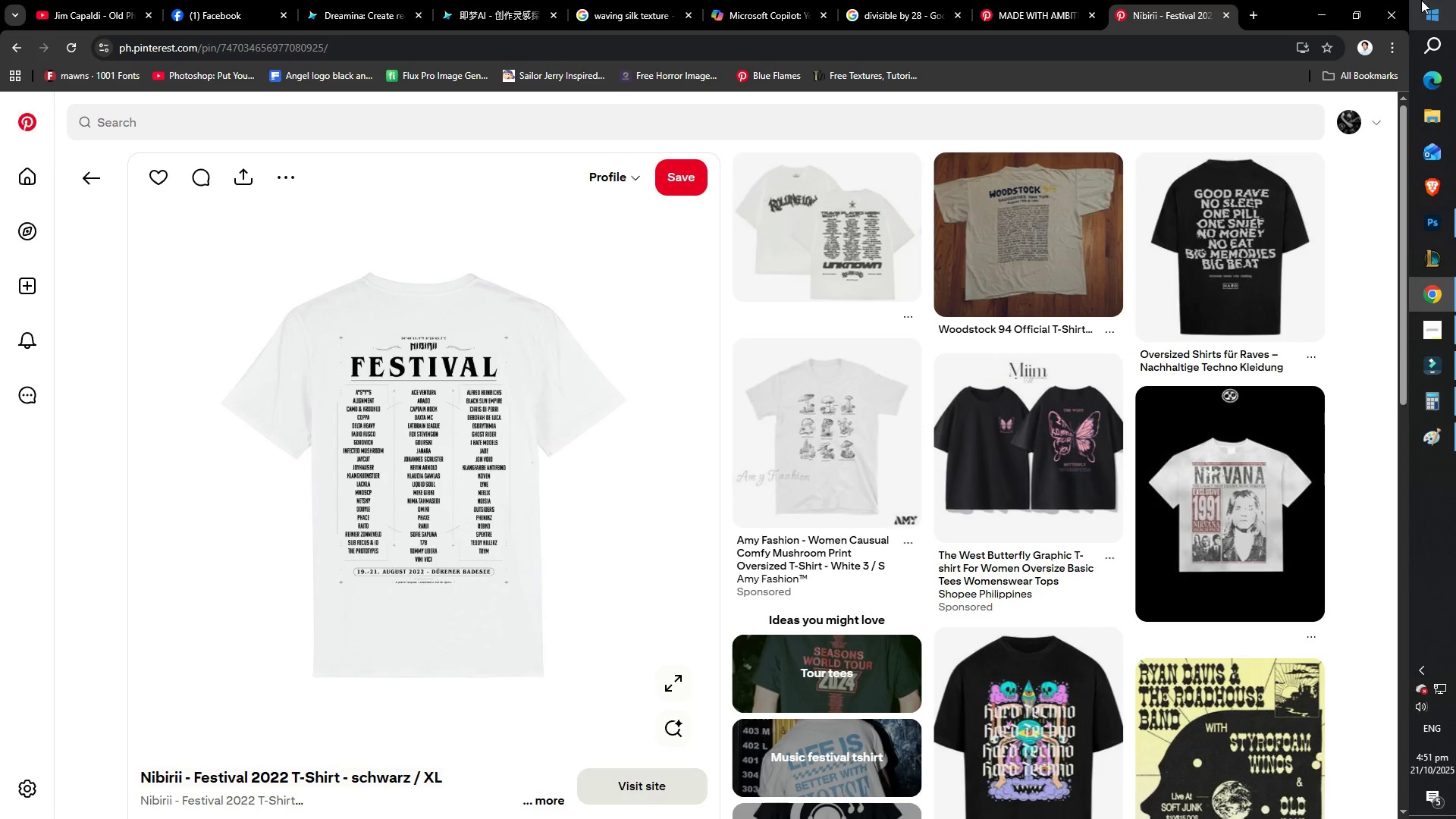 
wait(9.57)
 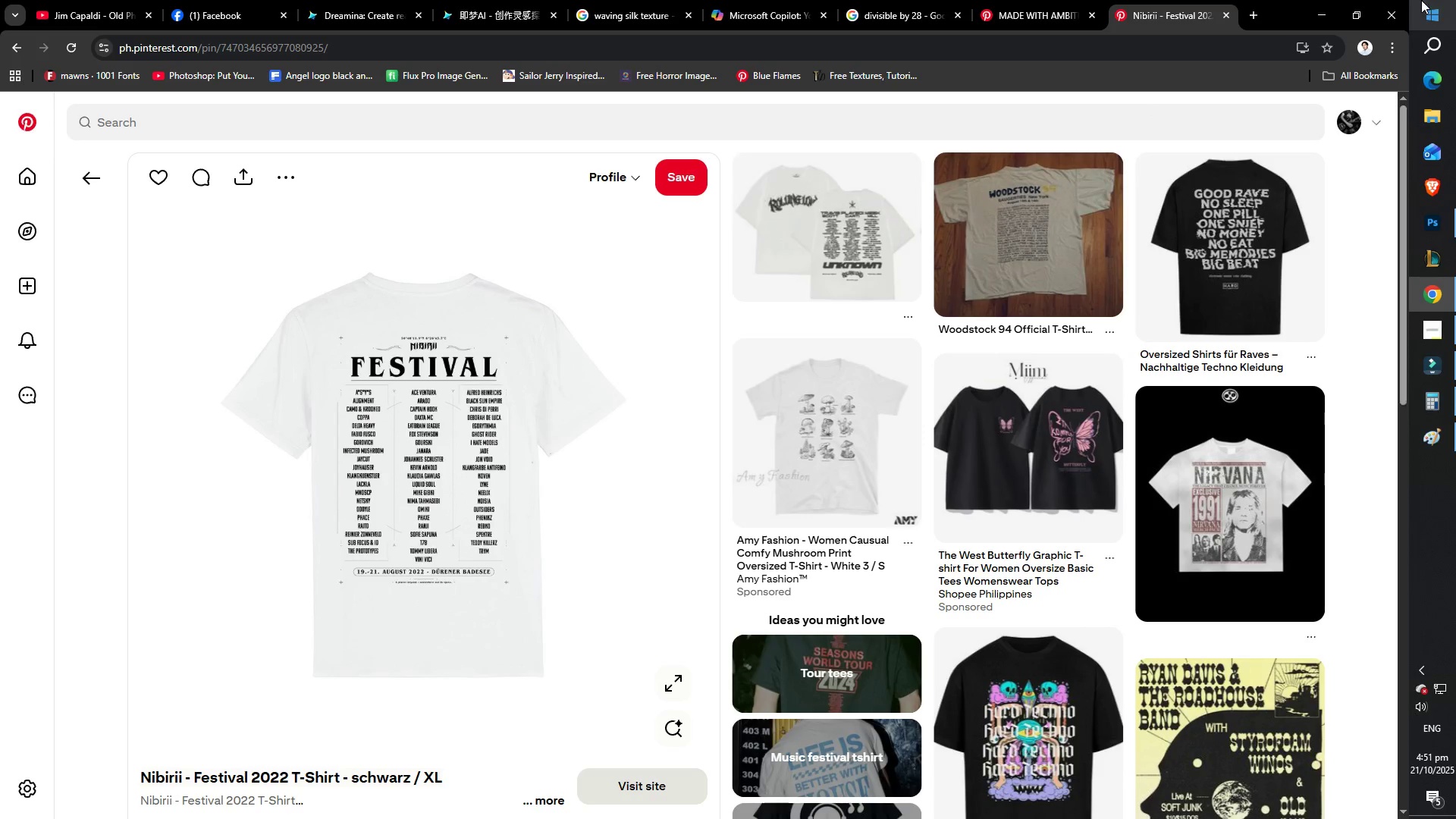 
left_click([1323, 15])
 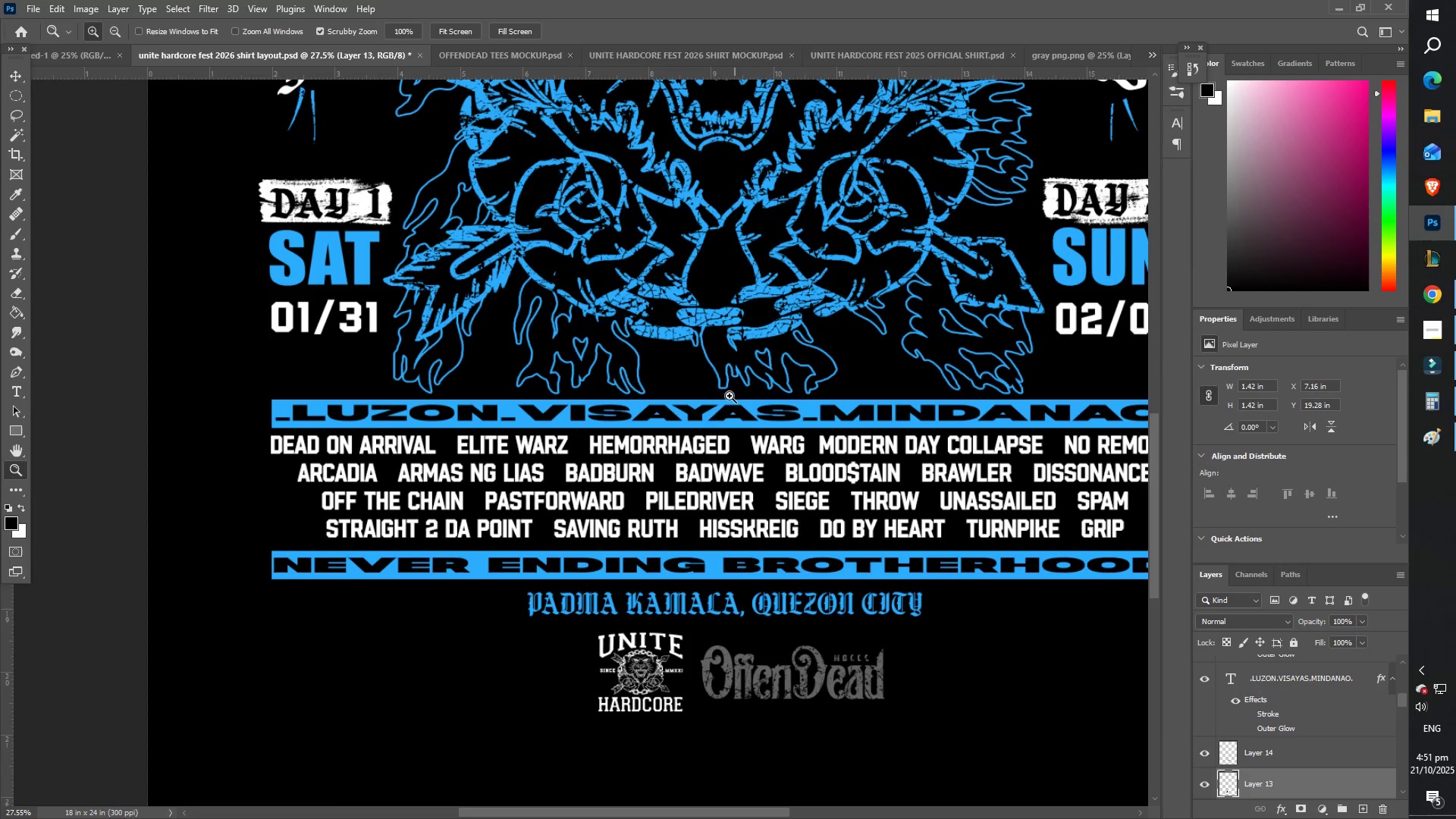 
scroll: coordinate [686, 435], scroll_direction: up, amount: 1.0
 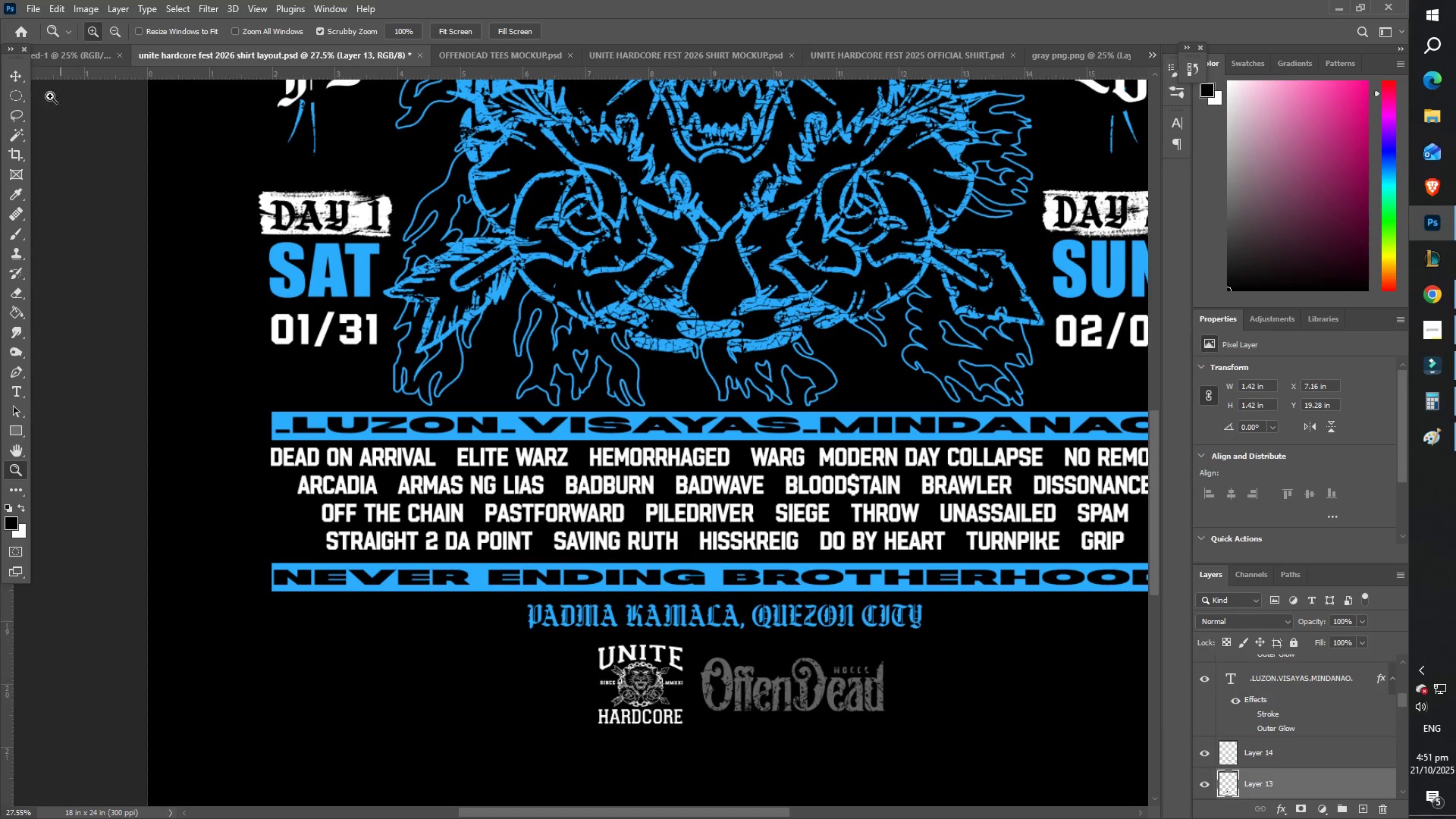 
left_click([17, 77])
 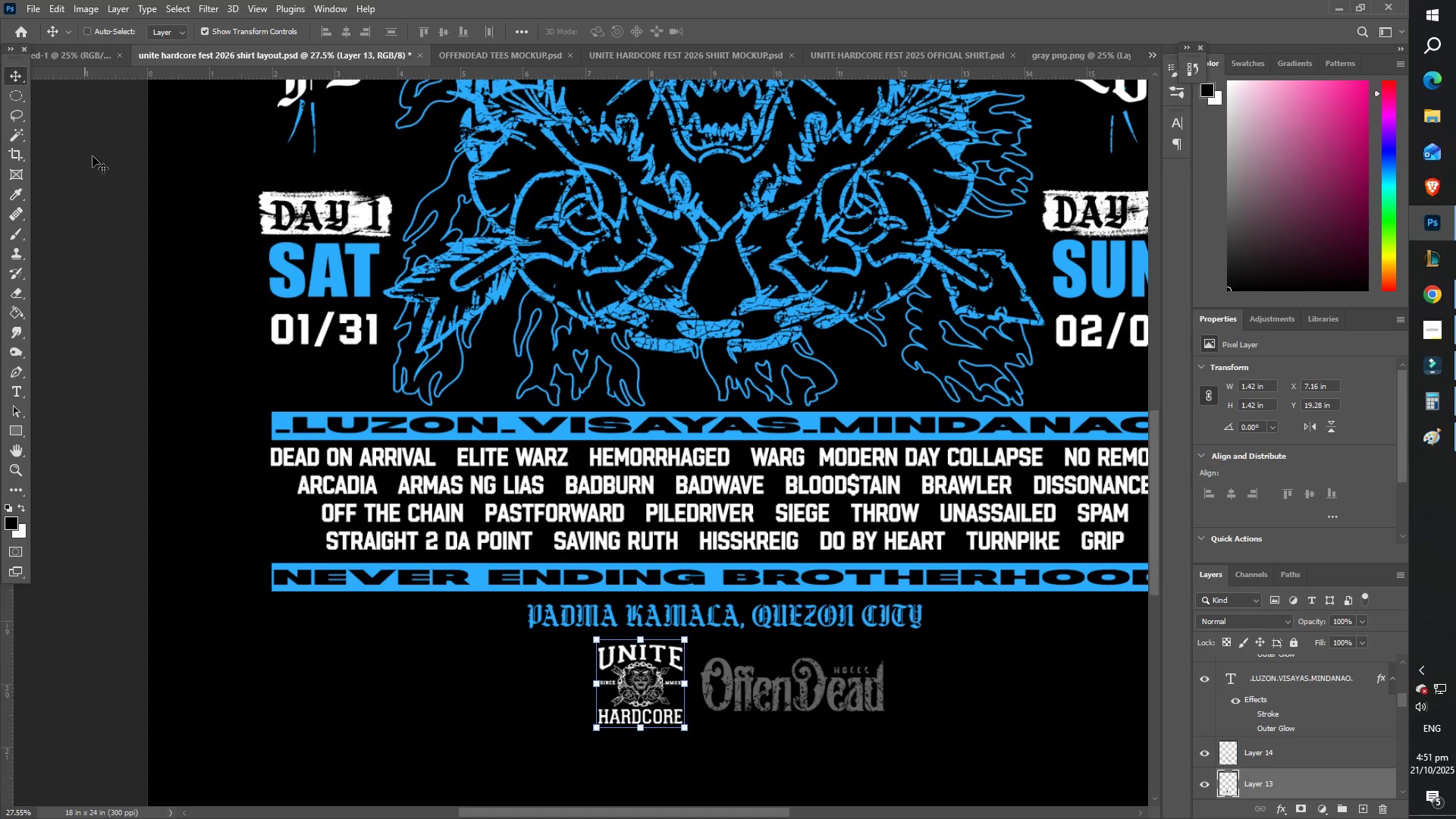 
scroll: coordinate [224, 256], scroll_direction: up, amount: 3.0
 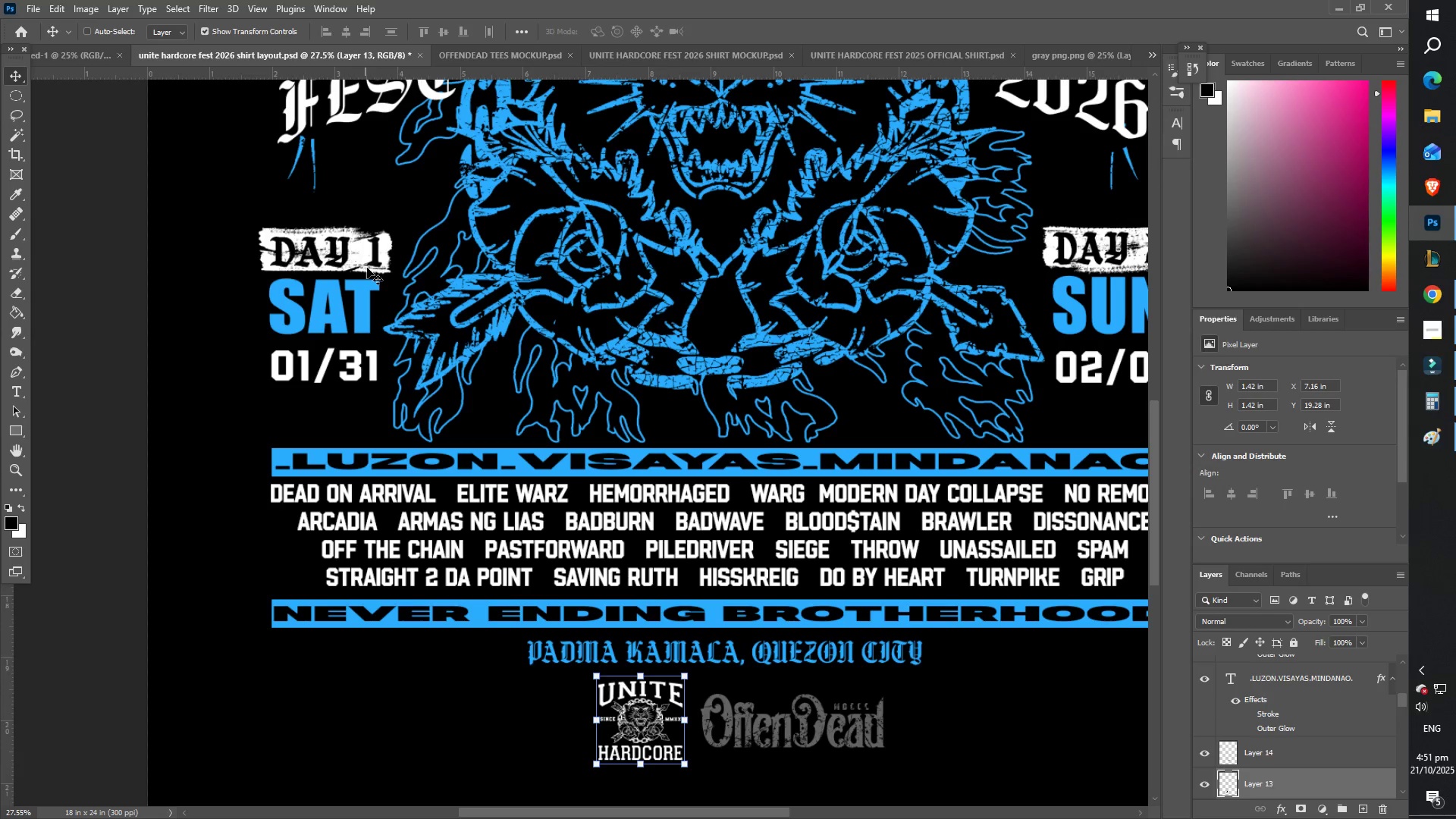 
type(zz)
 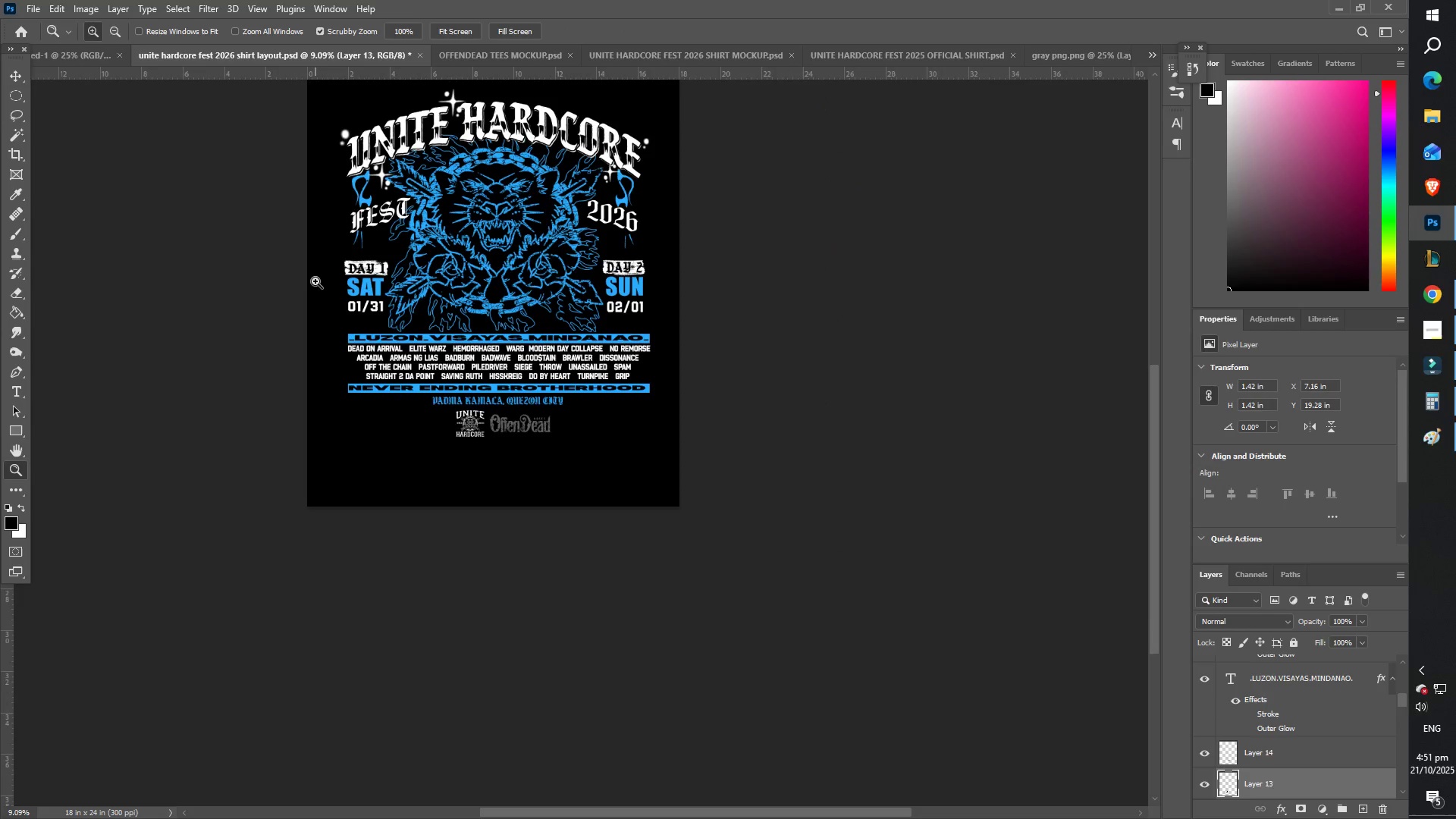 
scroll: coordinate [567, 461], scroll_direction: up, amount: 11.0
 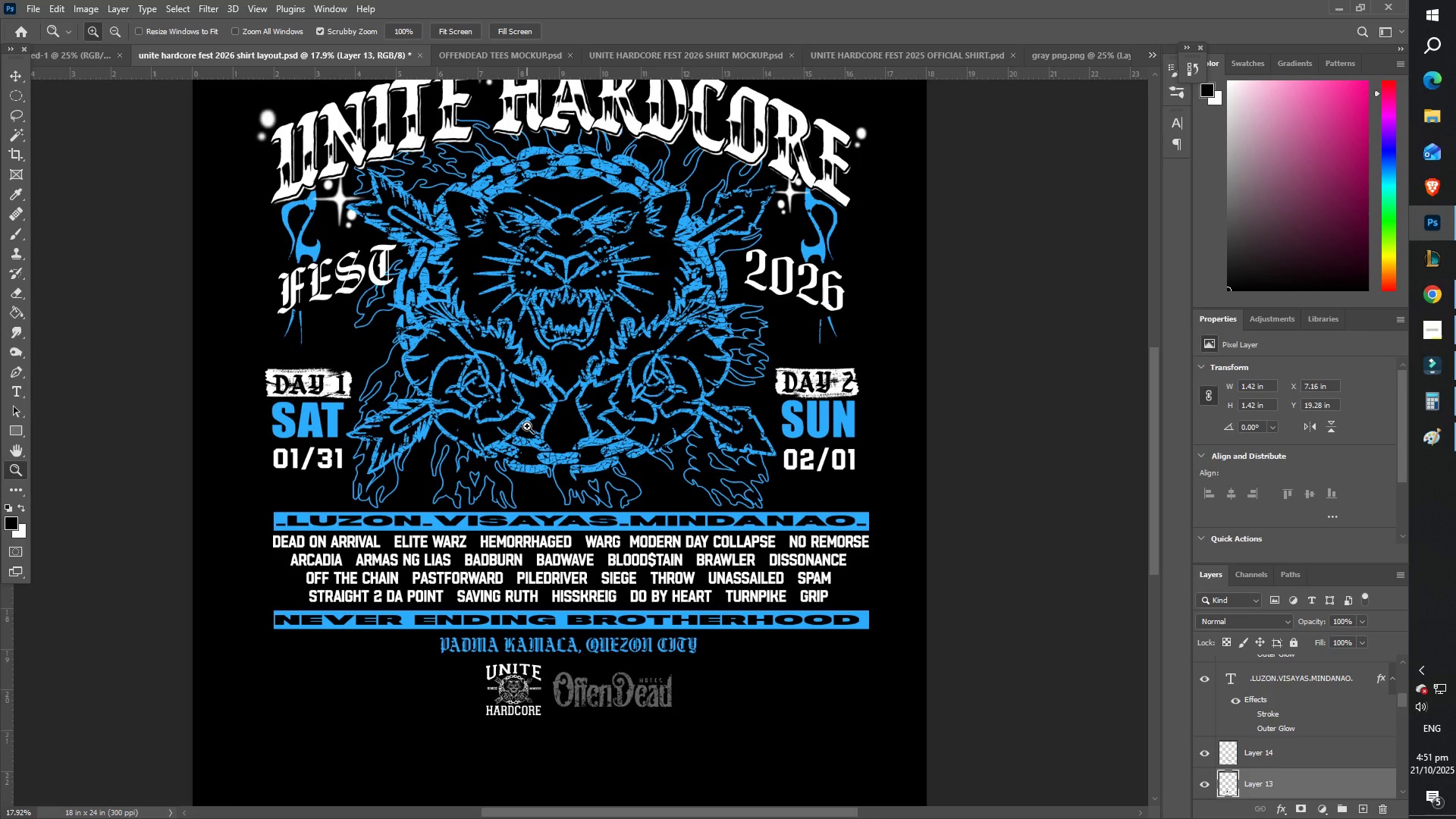 
scroll: coordinate [527, 425], scroll_direction: up, amount: 2.0
 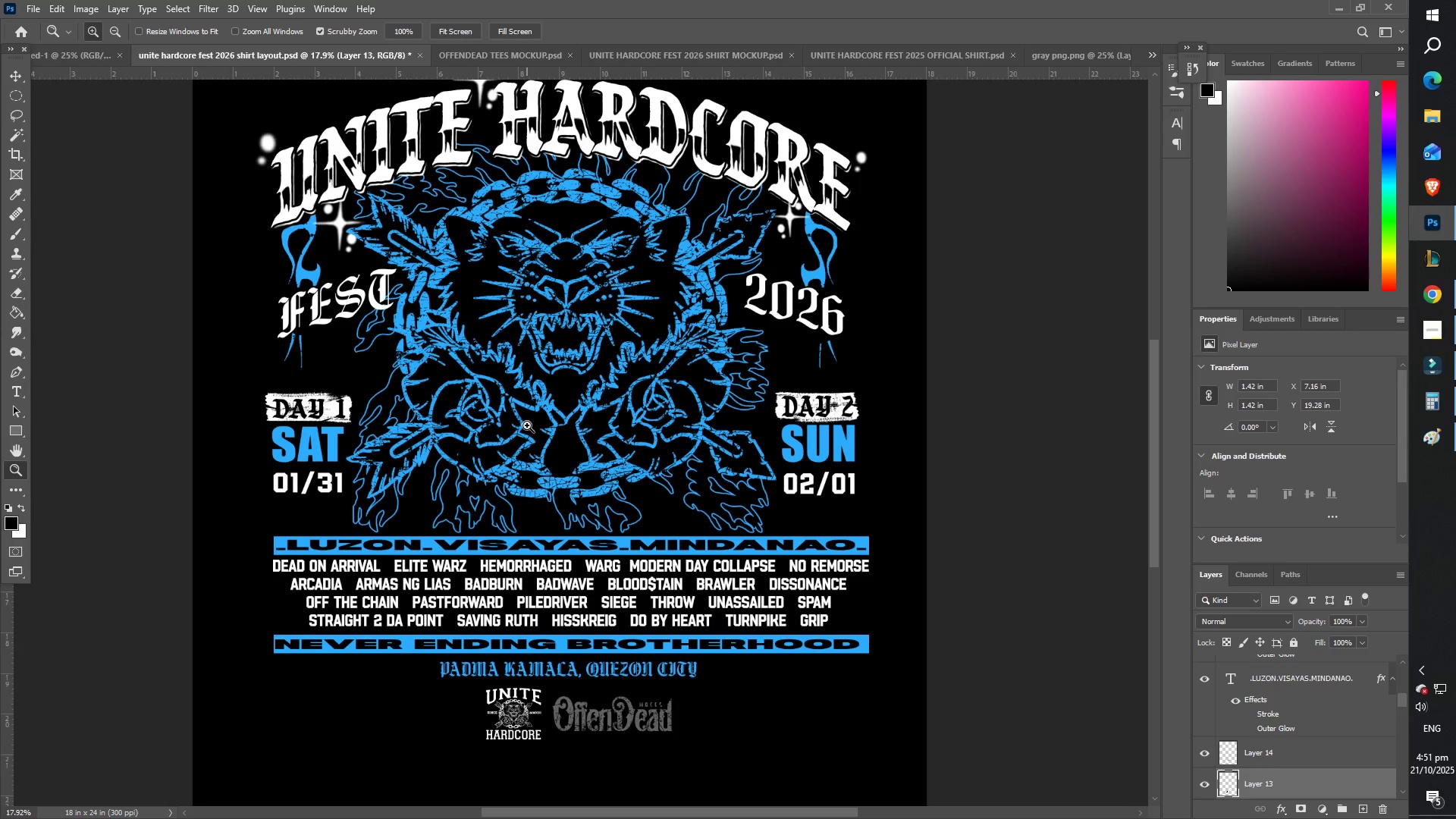 
scroll: coordinate [526, 437], scroll_direction: down, amount: 6.0
 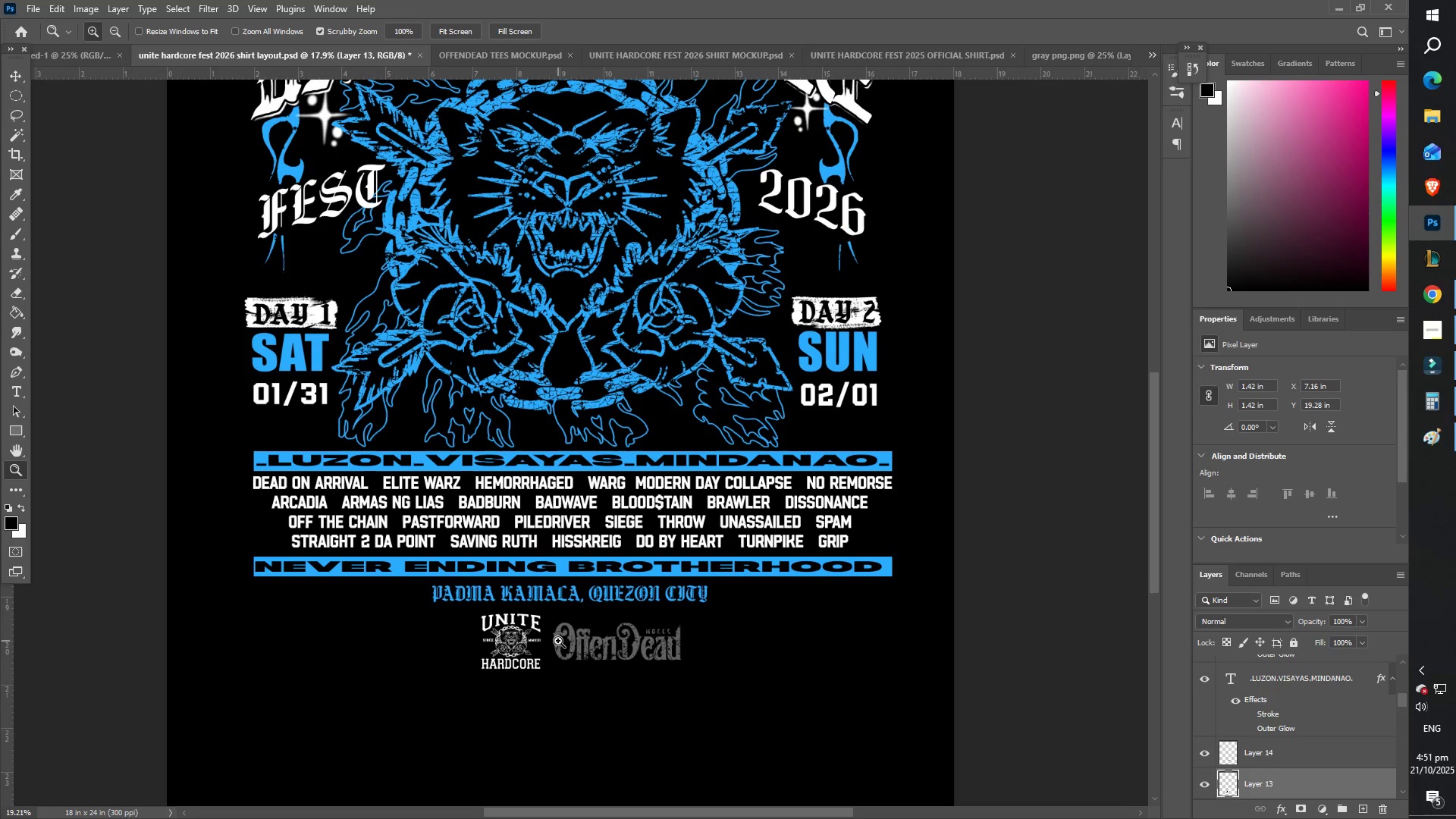 
scroll: coordinate [548, 613], scroll_direction: up, amount: 7.0
 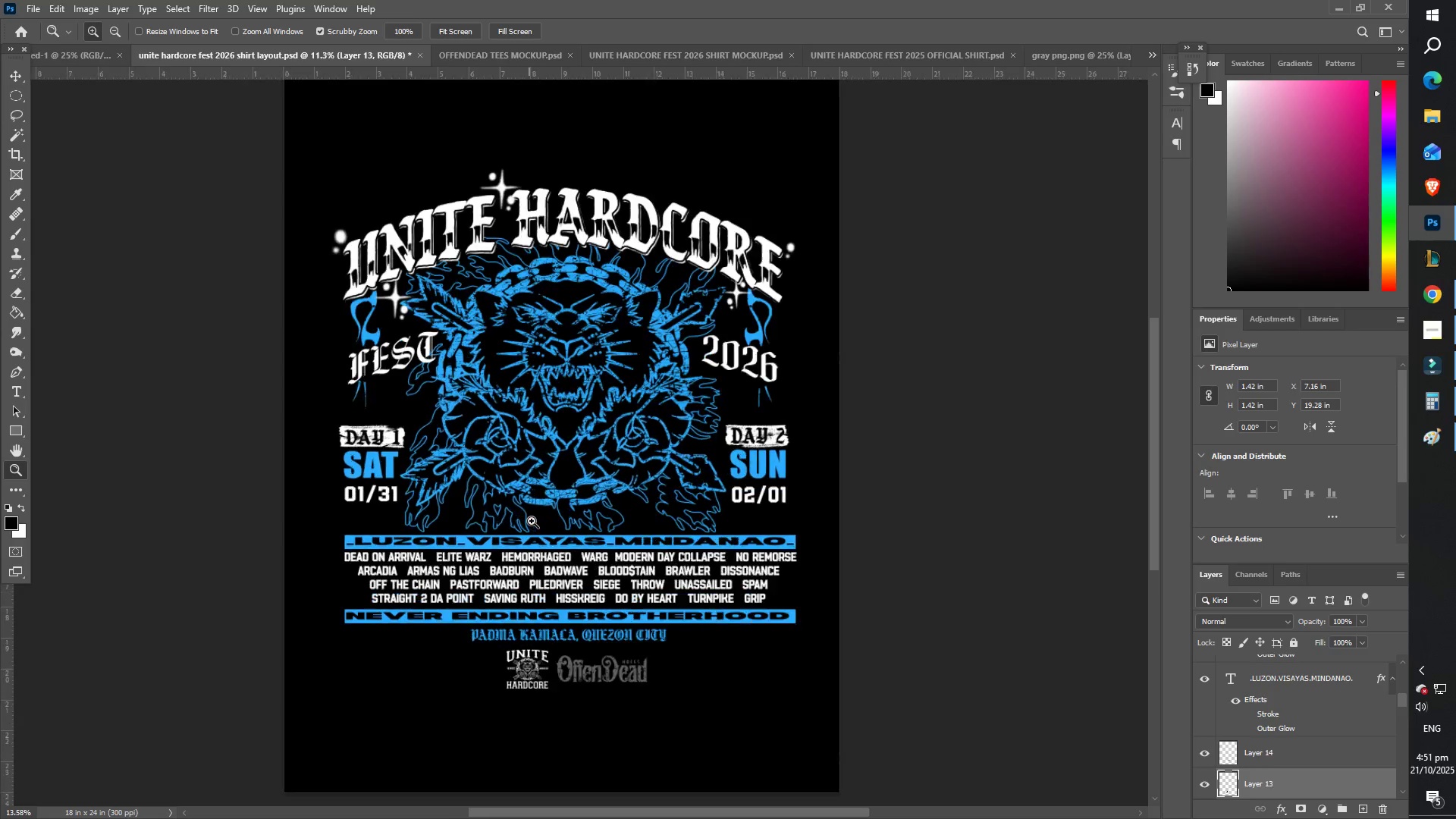 
scroll: coordinate [533, 522], scroll_direction: down, amount: 4.0
 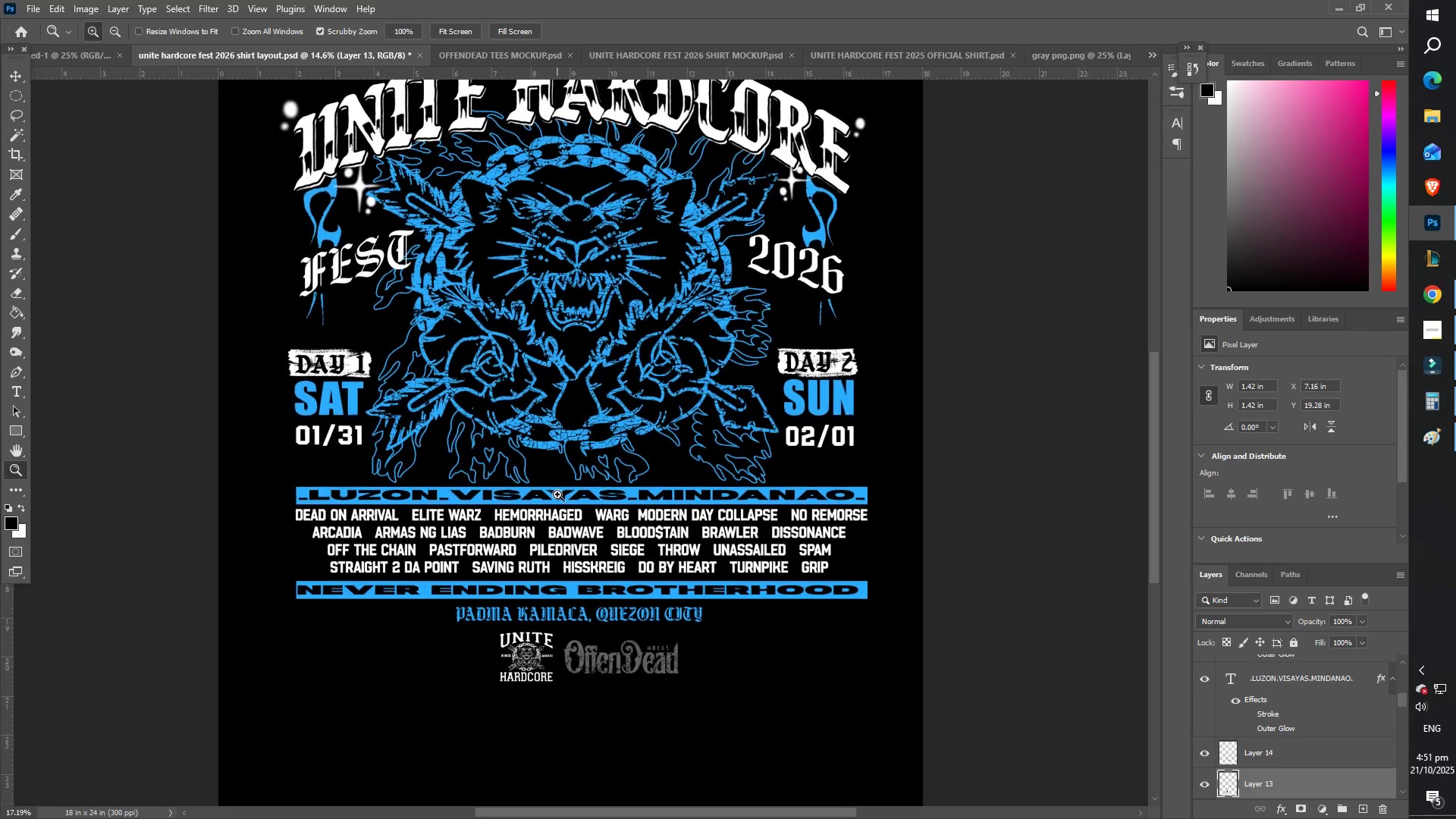 
scroll: coordinate [548, 494], scroll_direction: up, amount: 5.0
 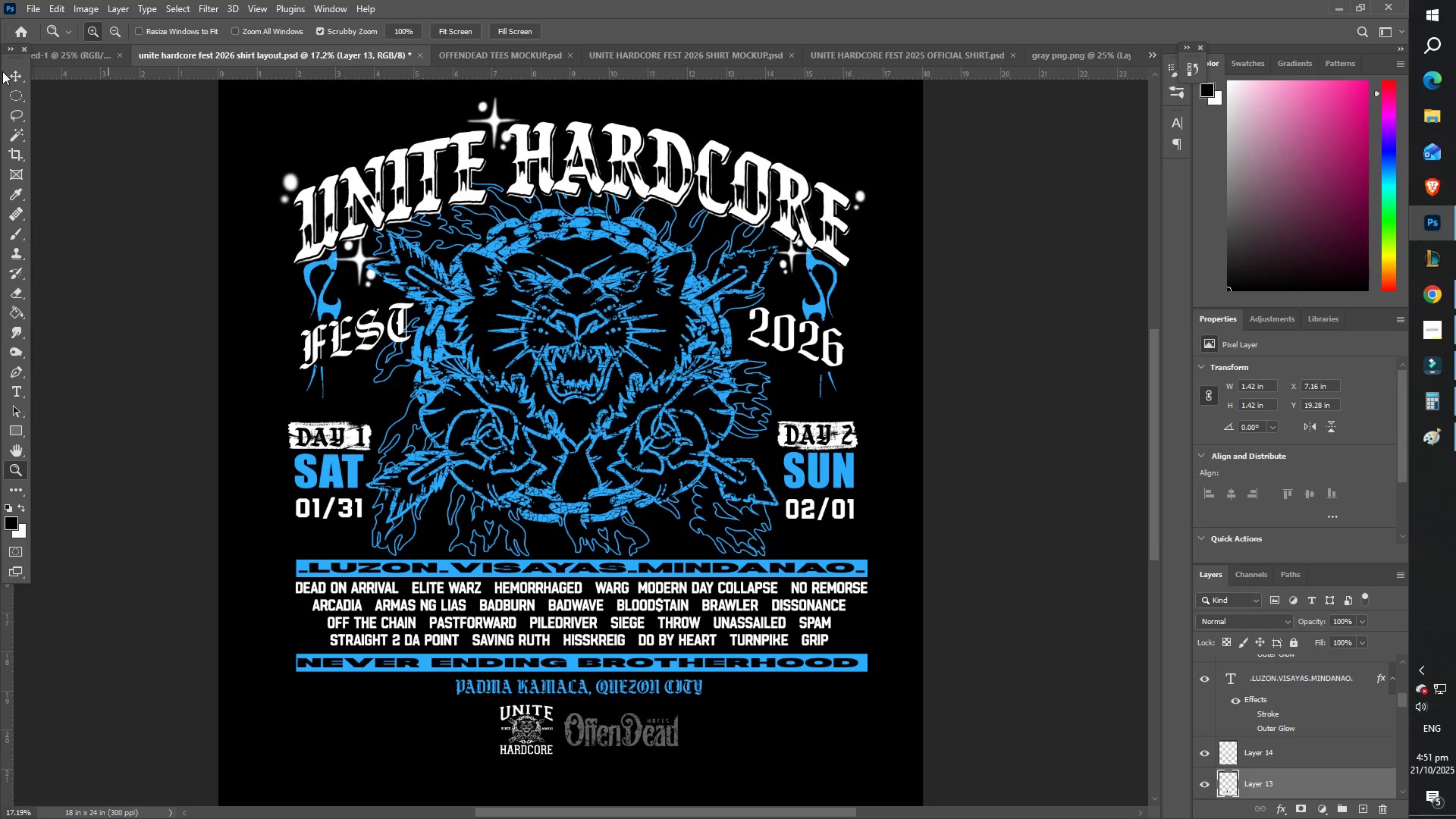 
wait(6.66)
 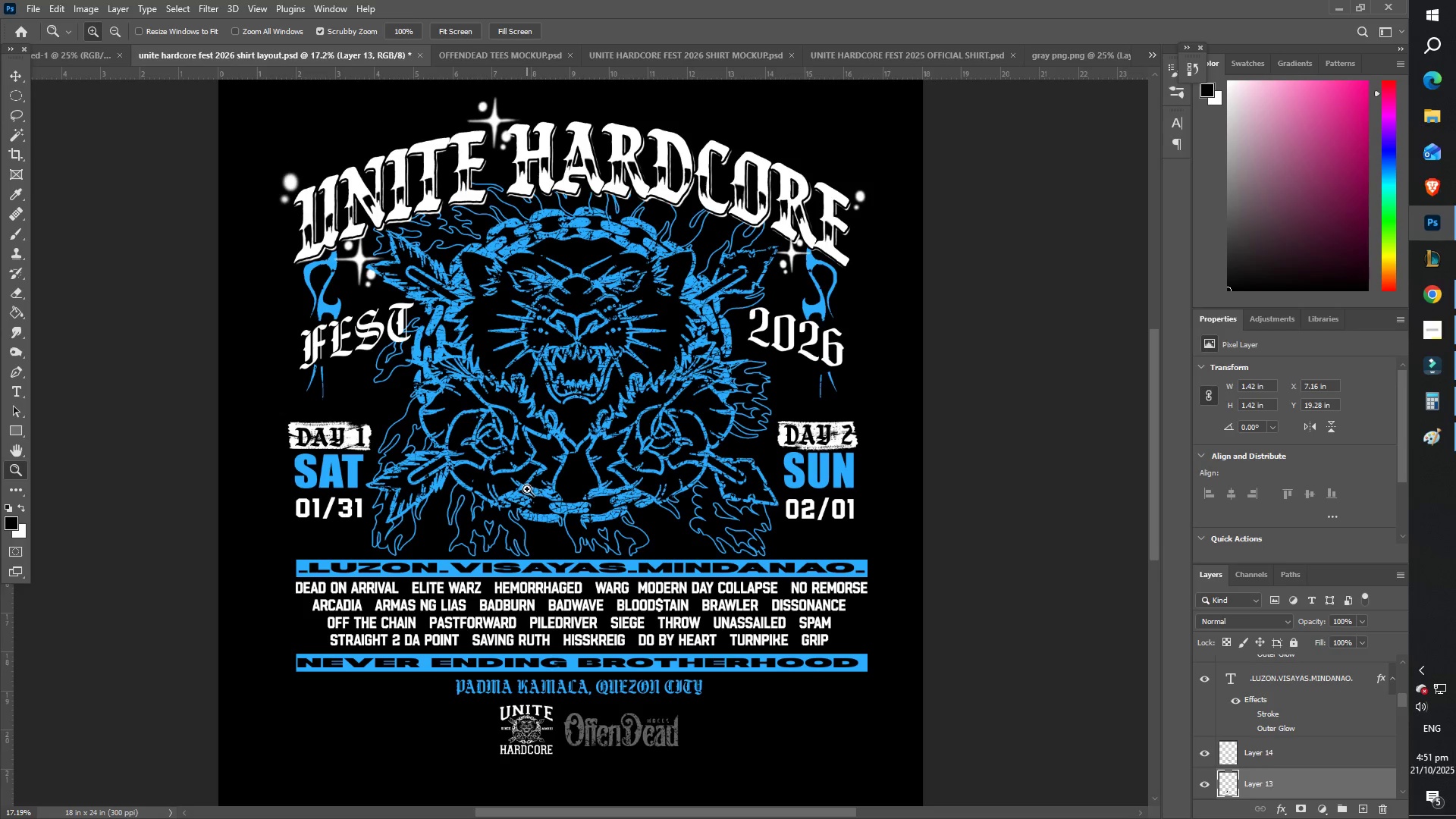 
right_click([482, 686])
 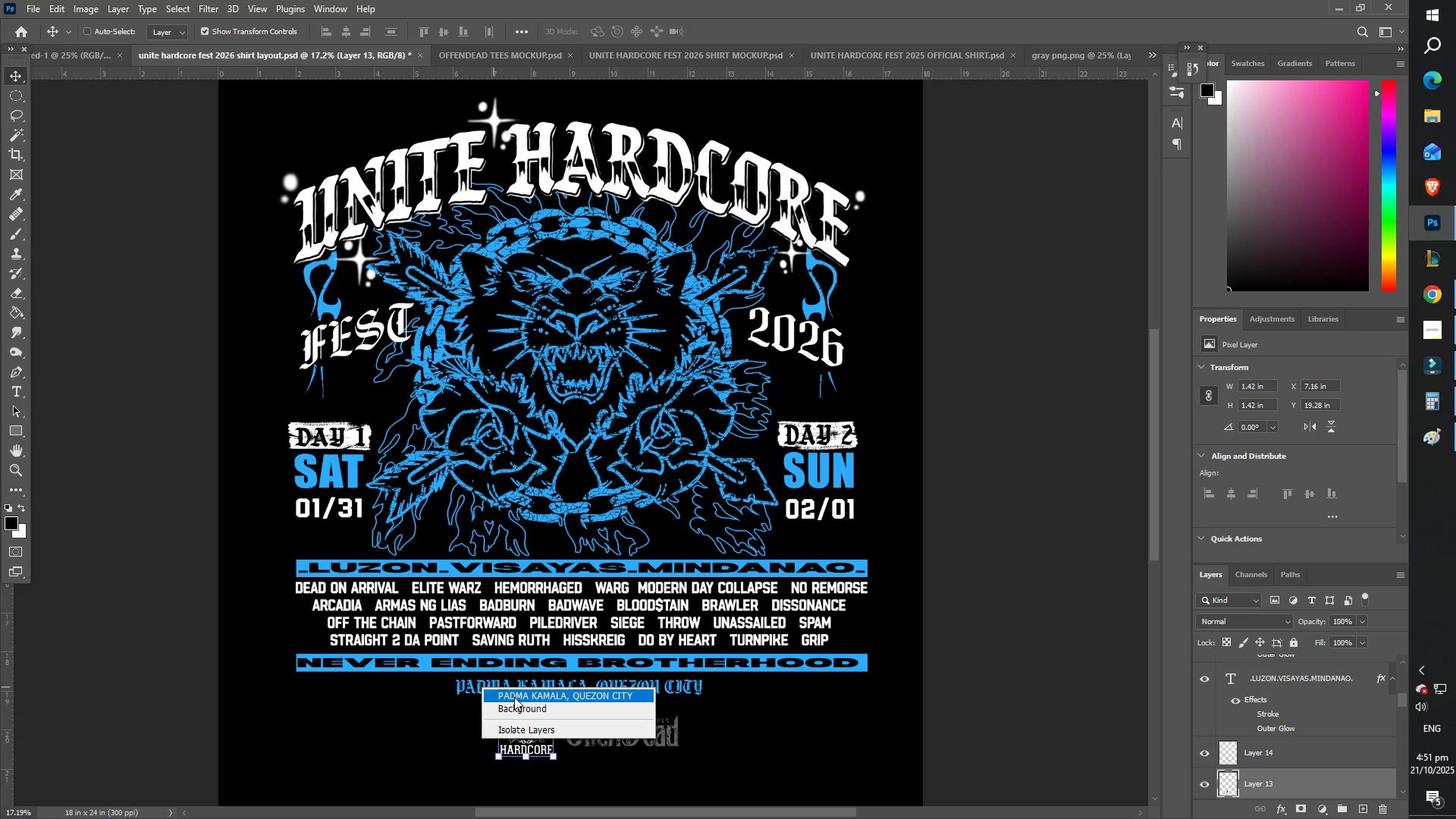 
left_click([510, 697])
 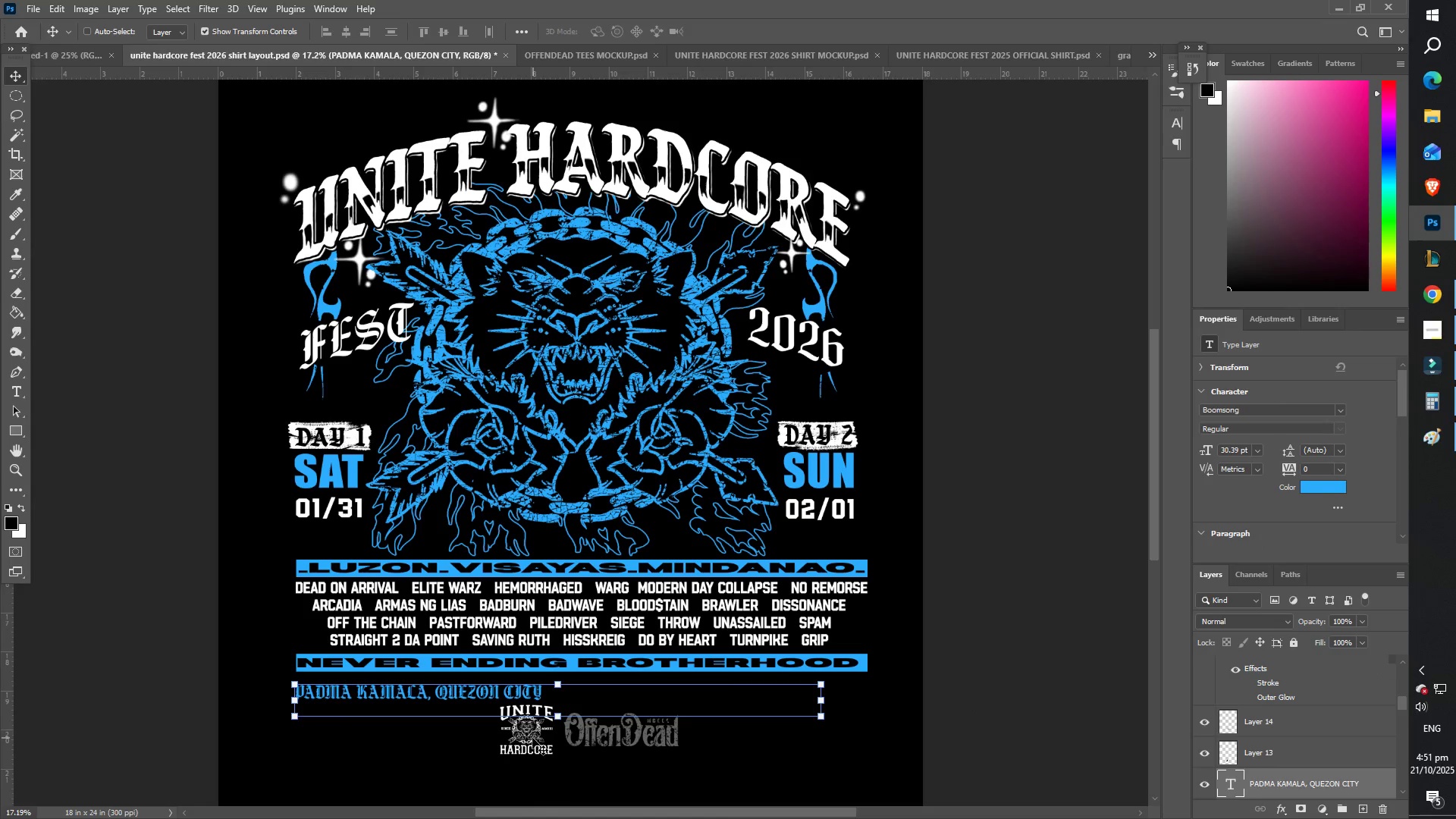 
wait(9.61)
 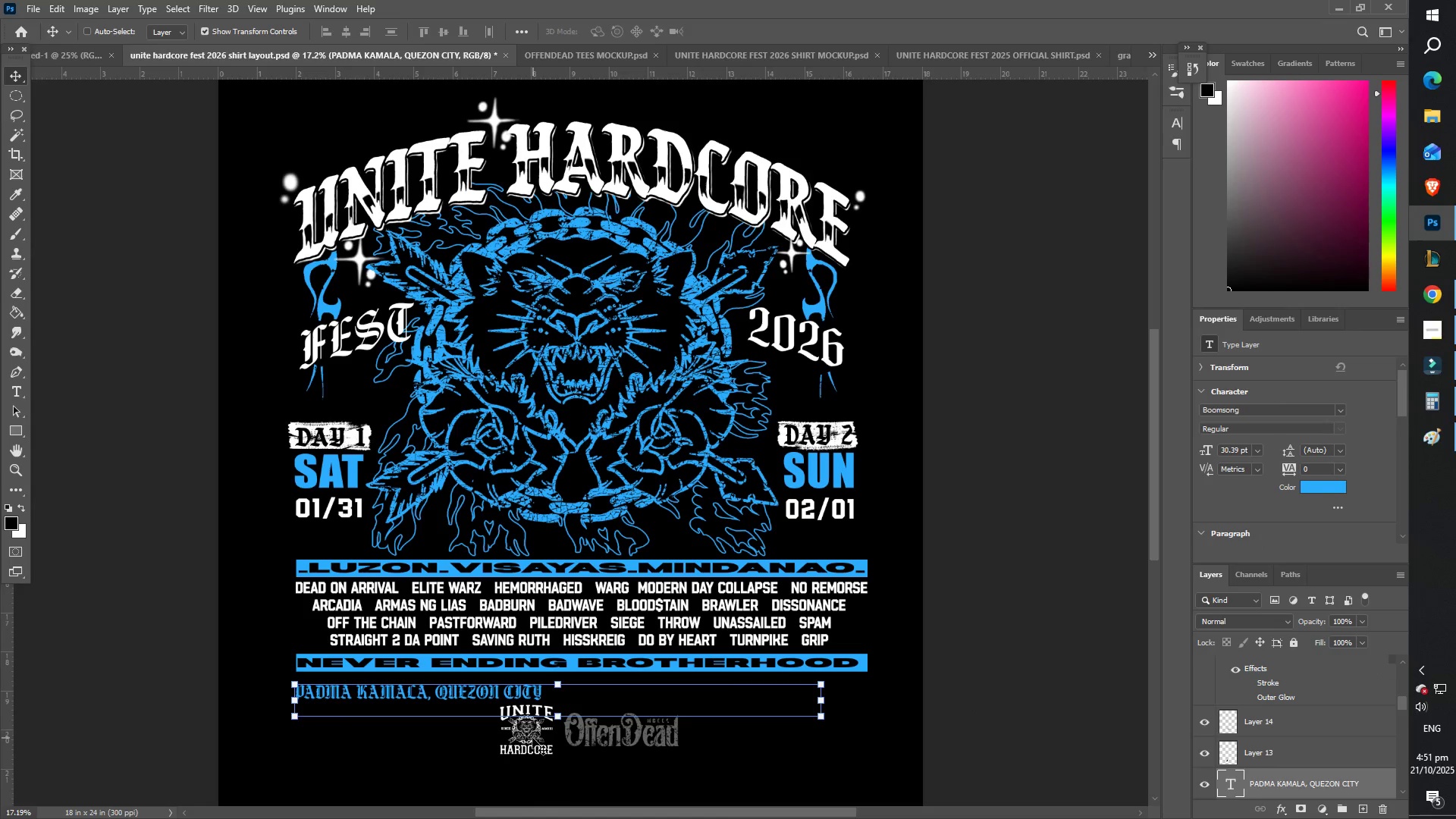 
left_click([551, 739])
 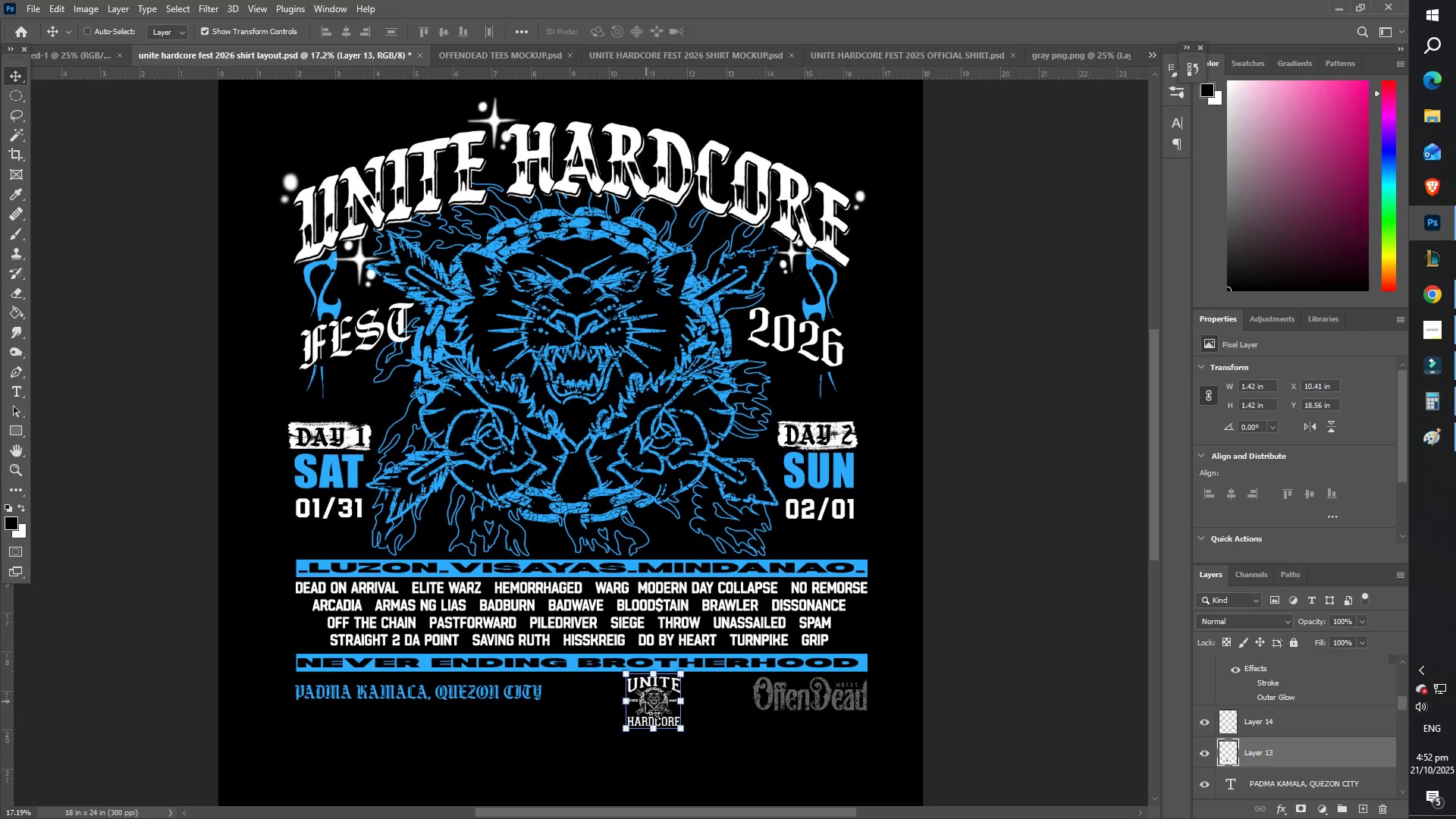 
key(Delete)
 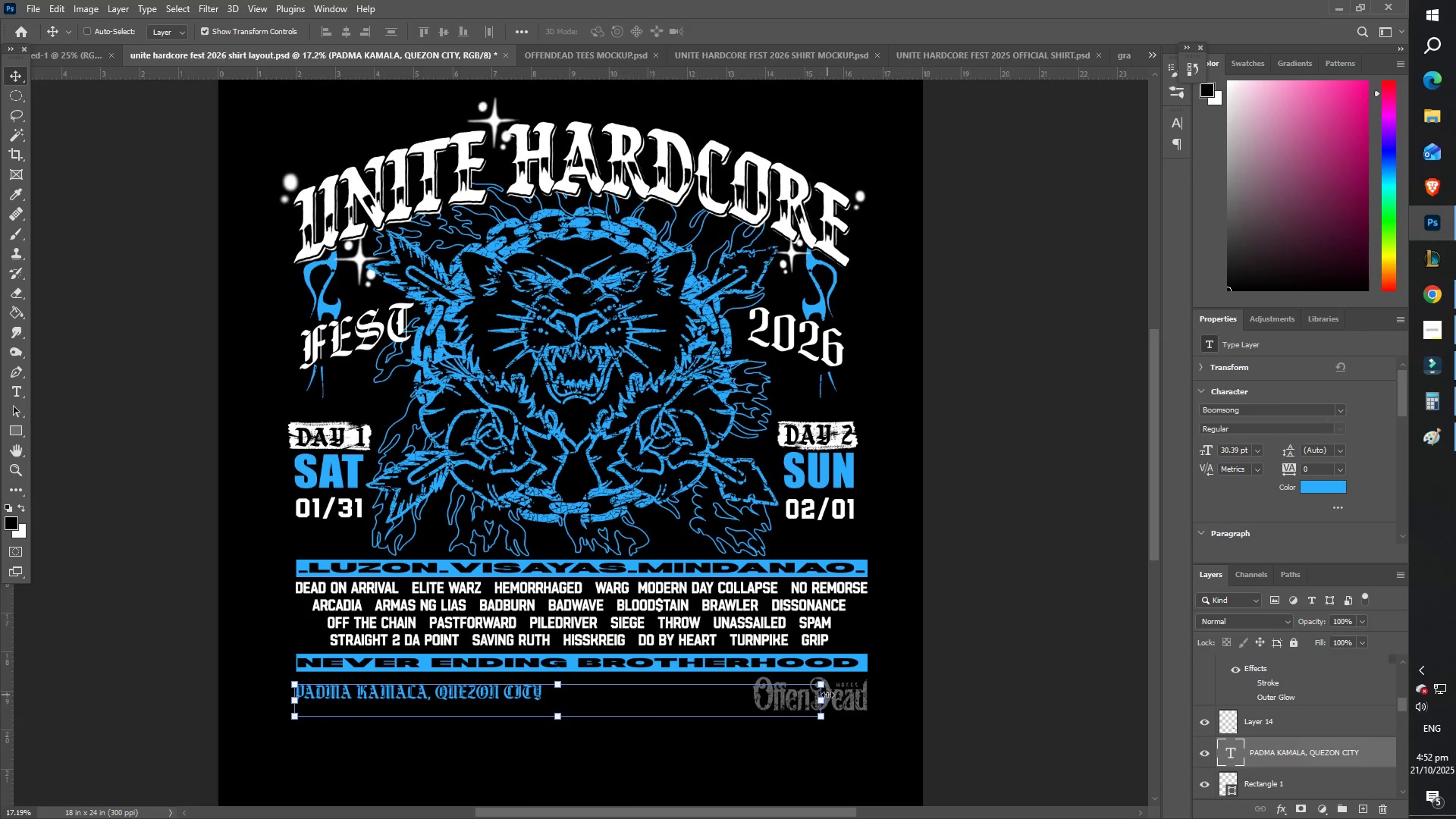 
right_click([840, 694])
 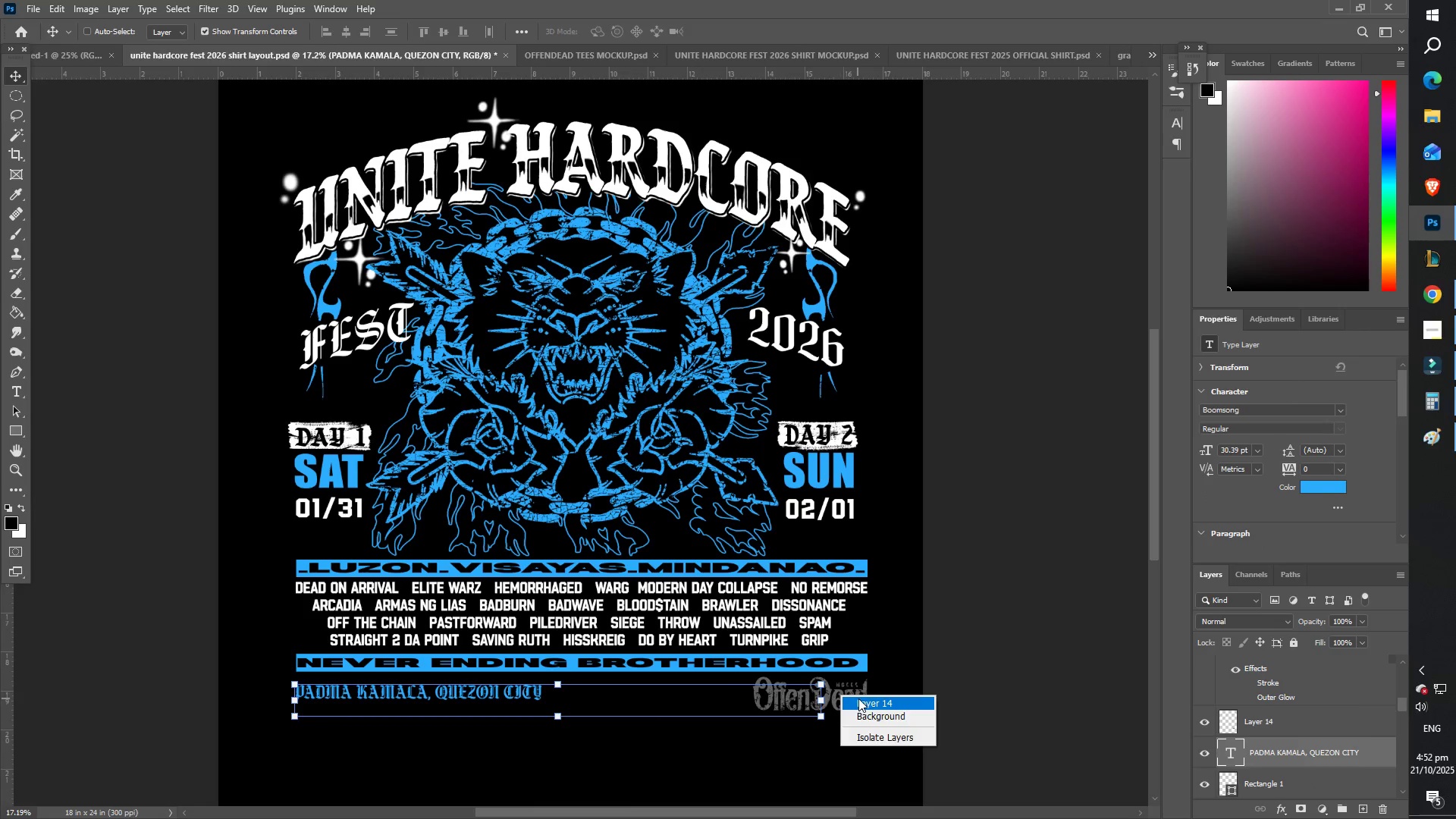 
left_click([859, 698])
 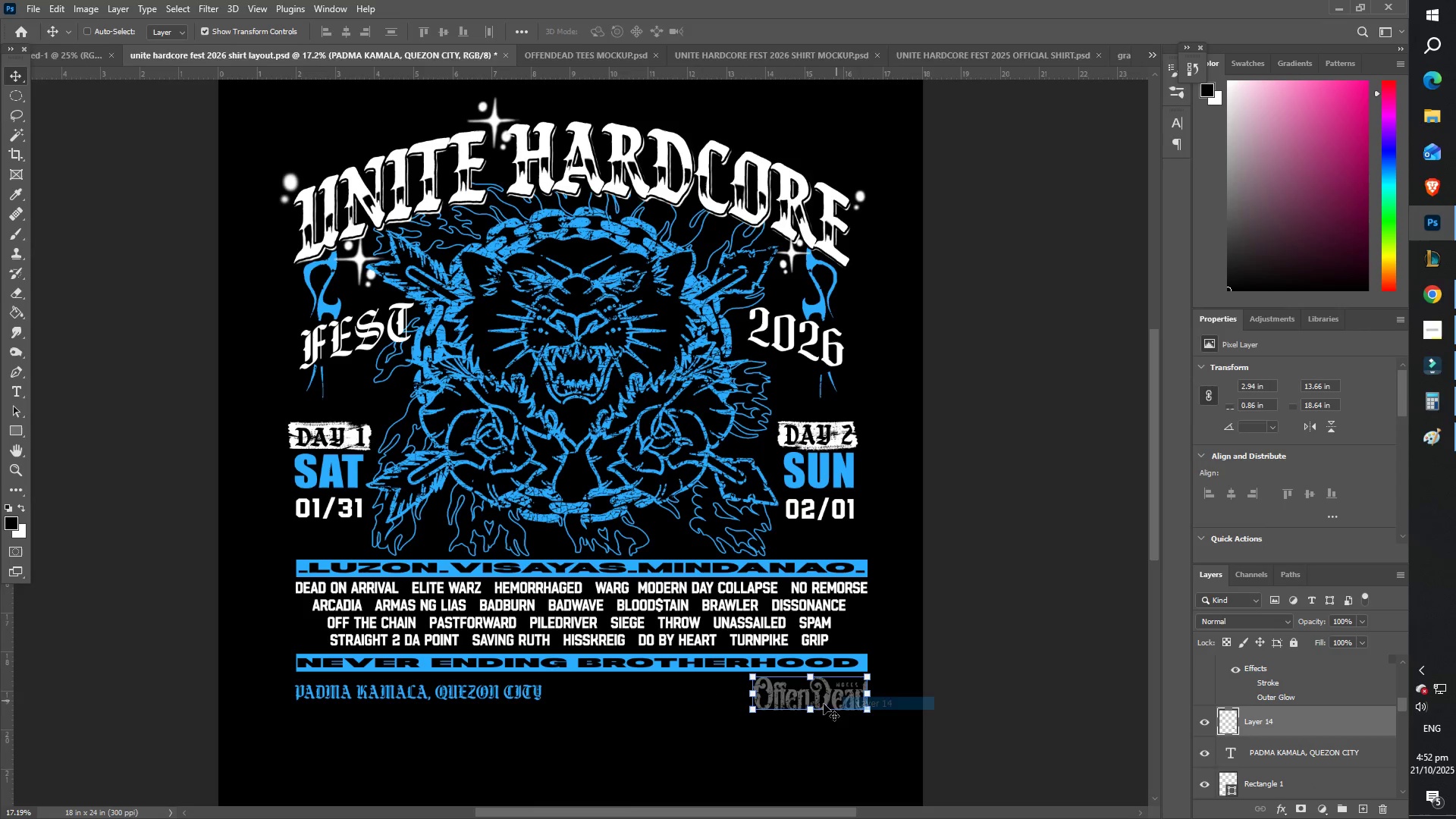 
key(Delete)
 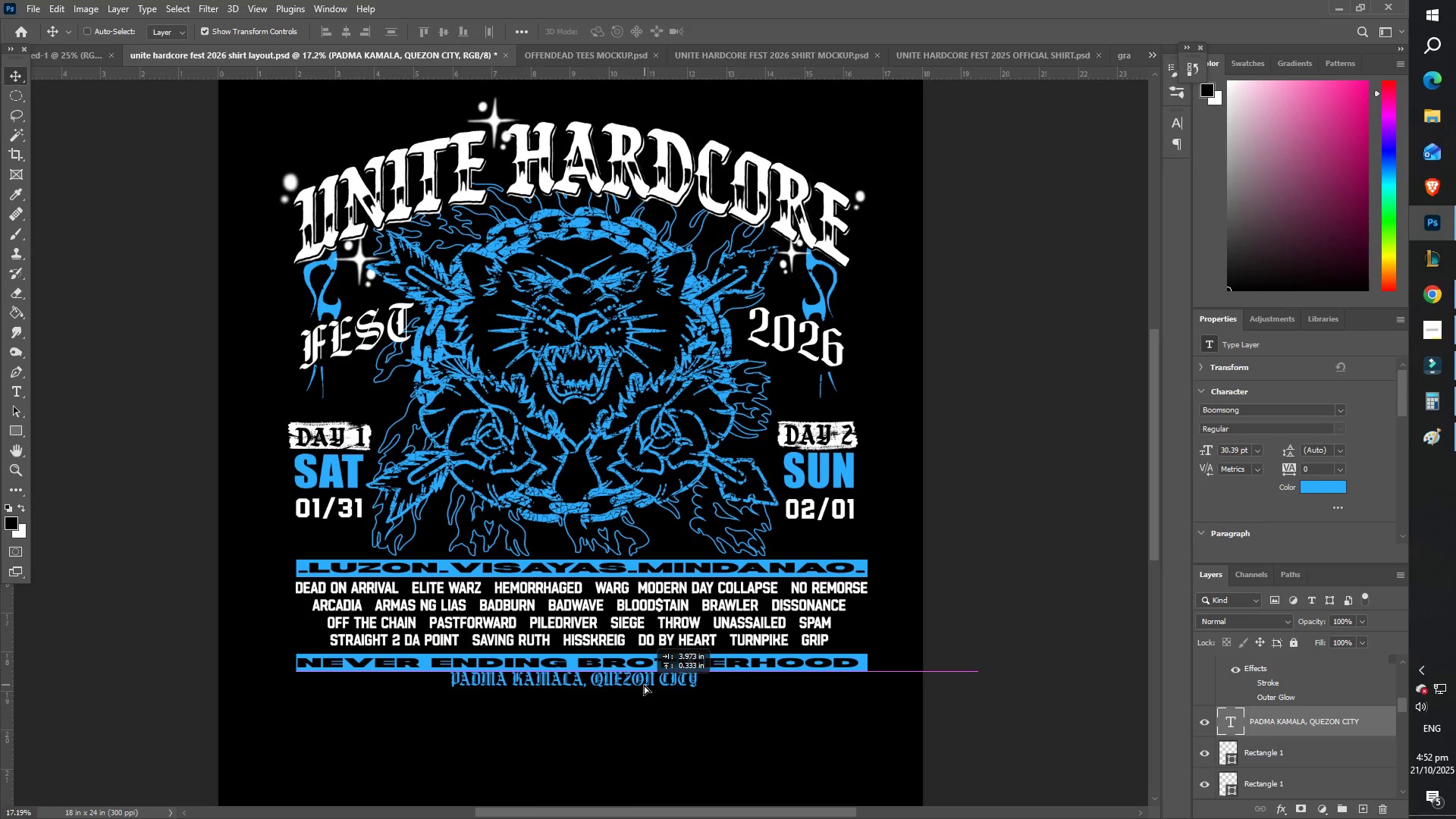 
wait(5.02)
 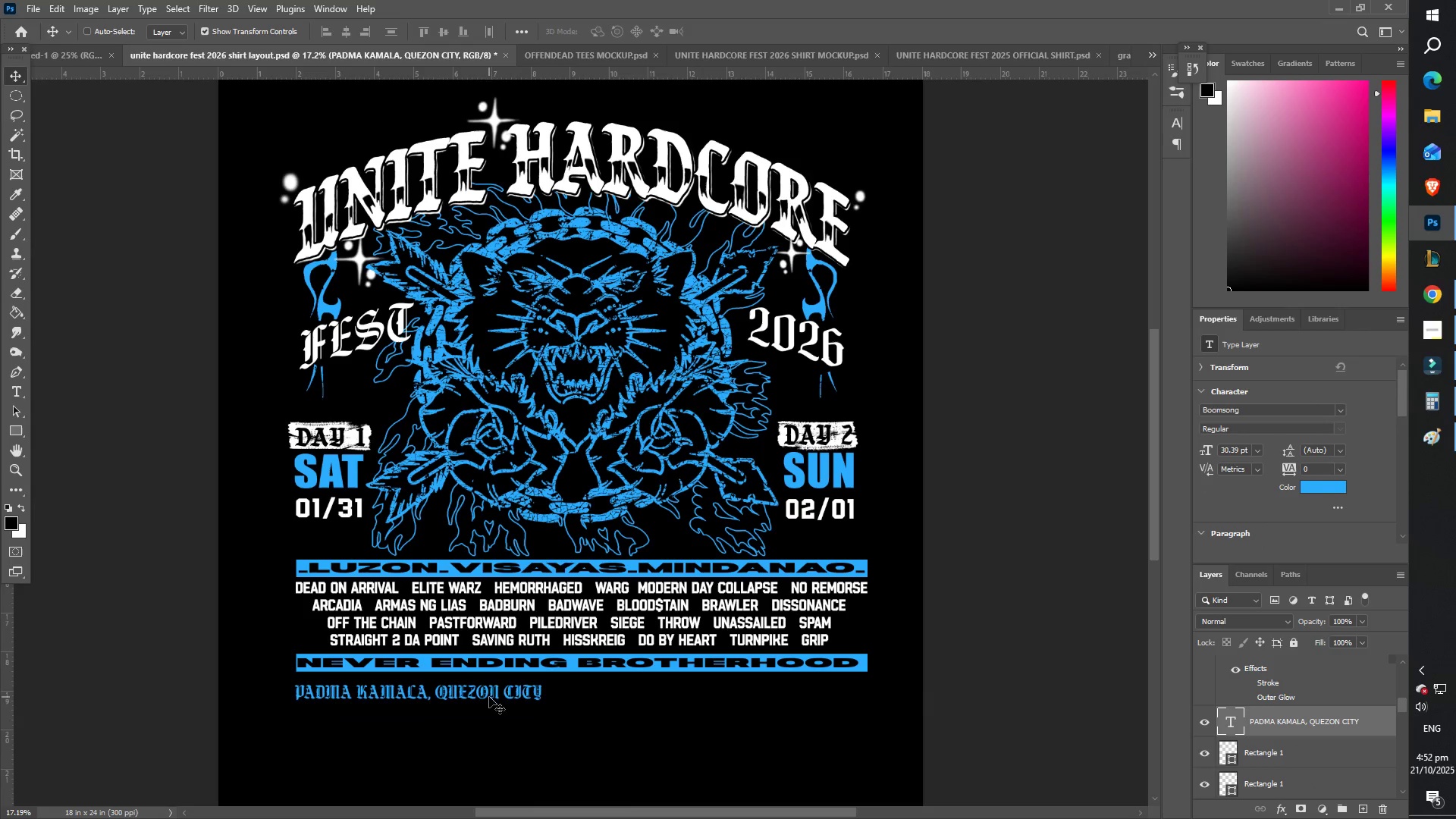 
key(Z)
 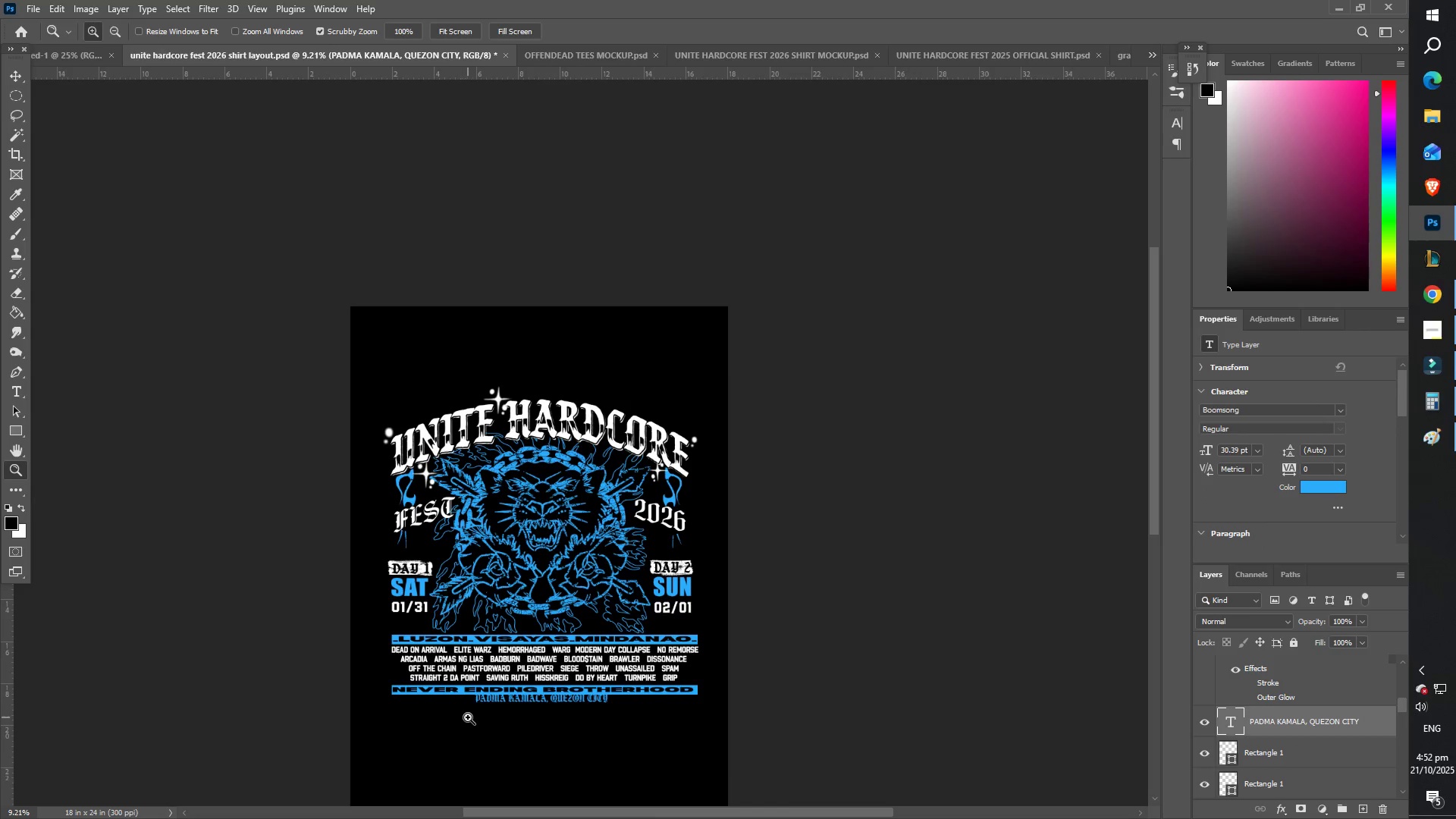 
scroll: coordinate [591, 583], scroll_direction: down, amount: 16.0
 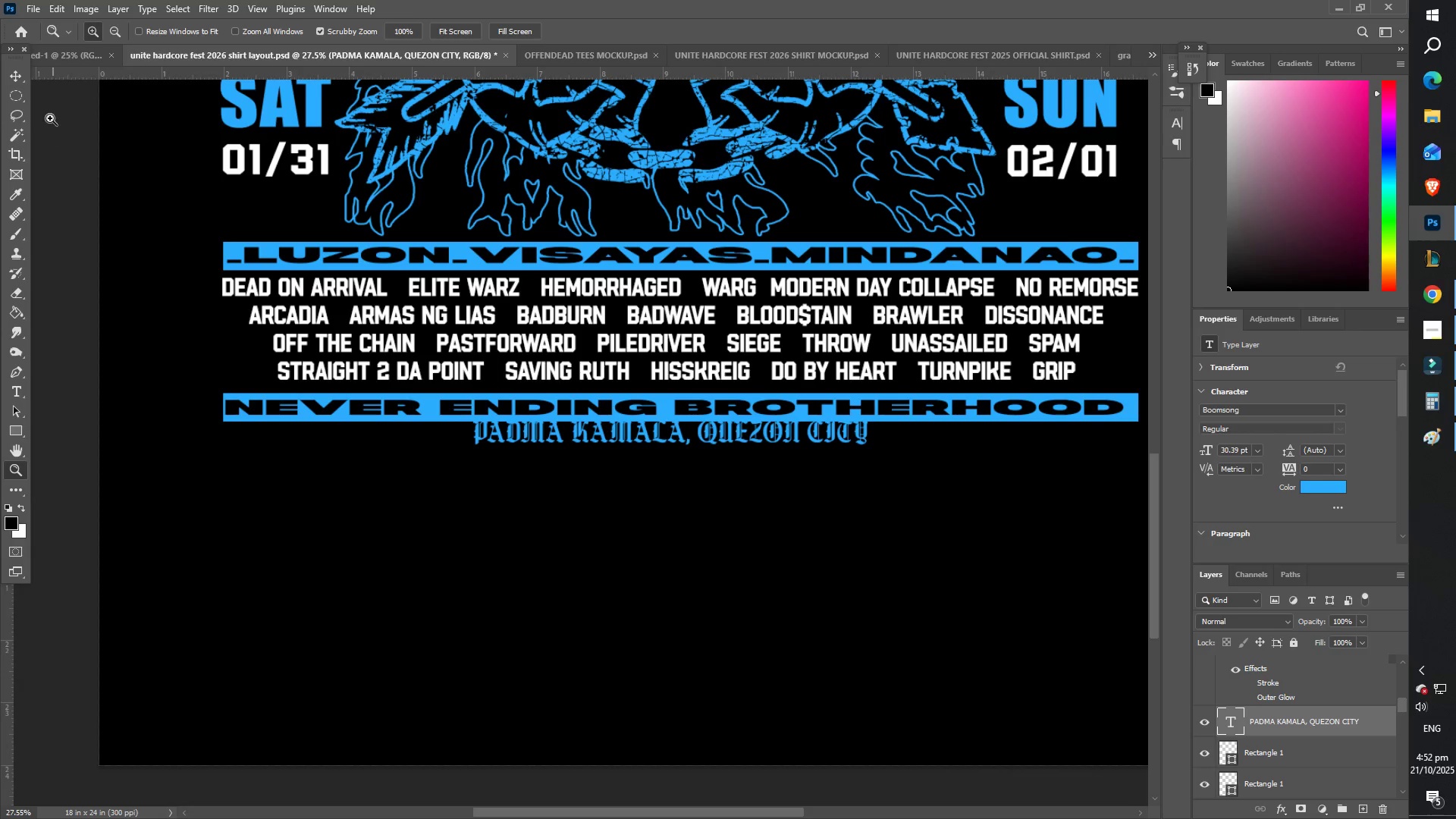 
left_click([16, 72])
 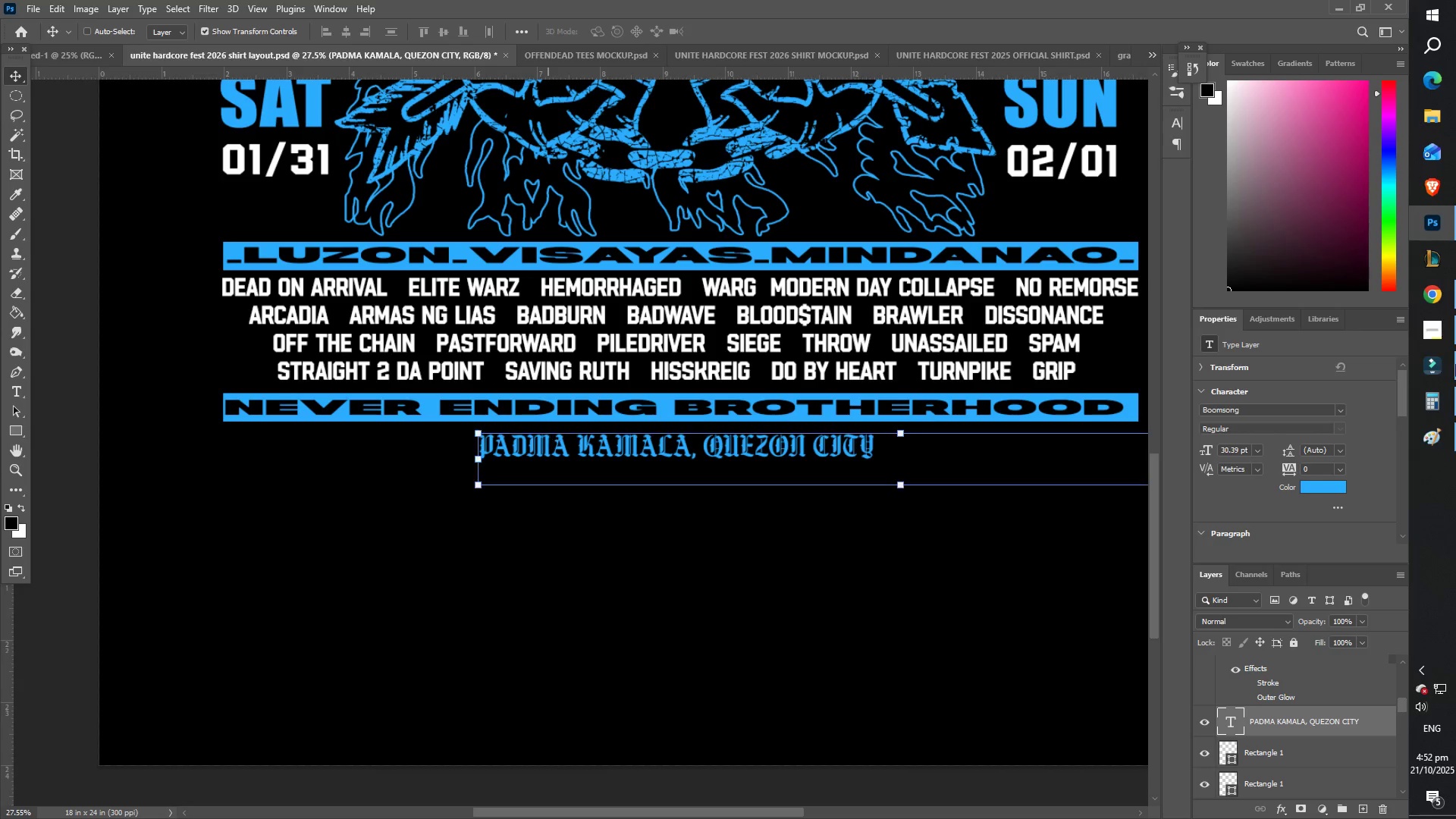 
left_click([1424, 305])
 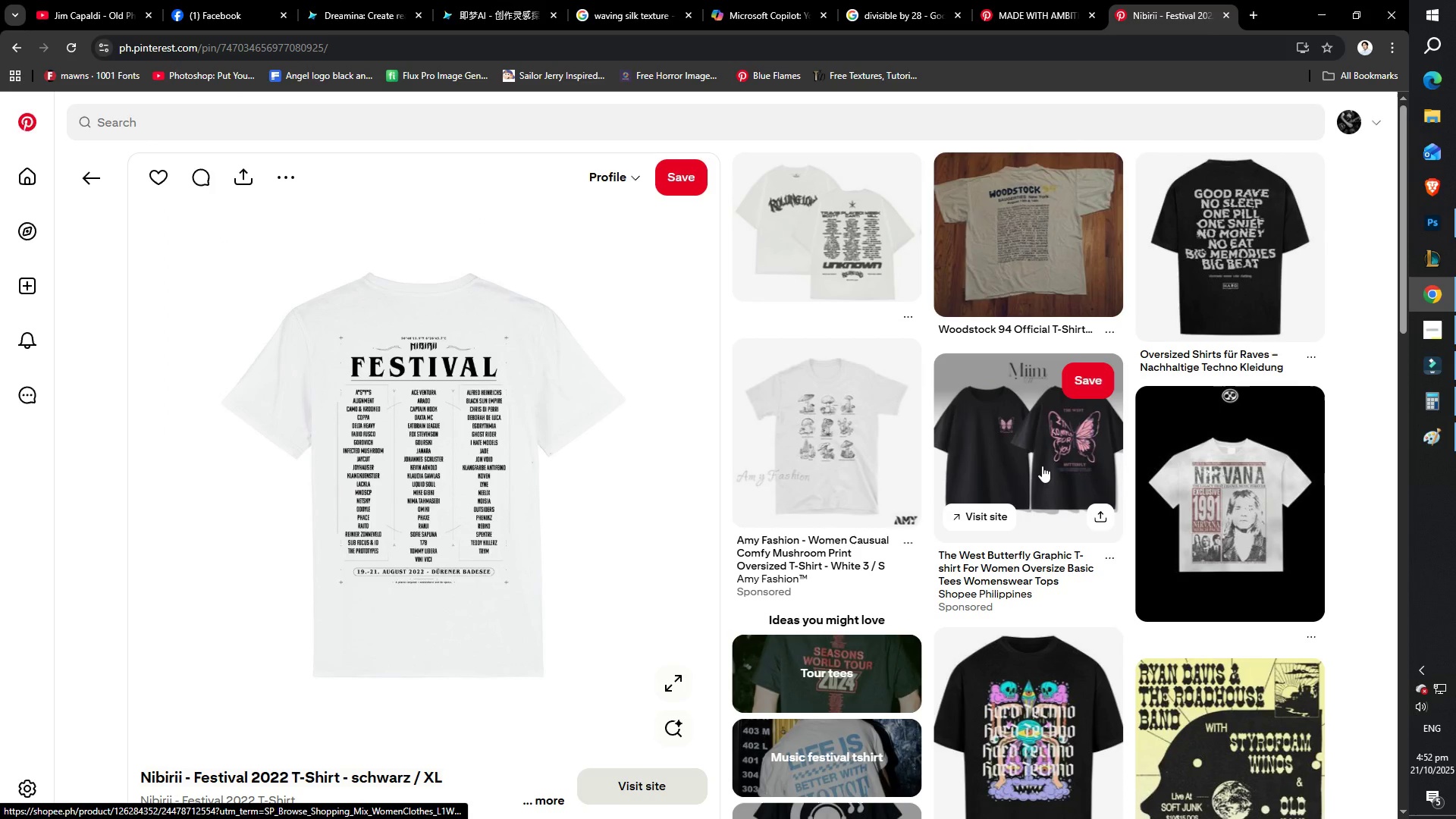 
left_click([1042, 466])
 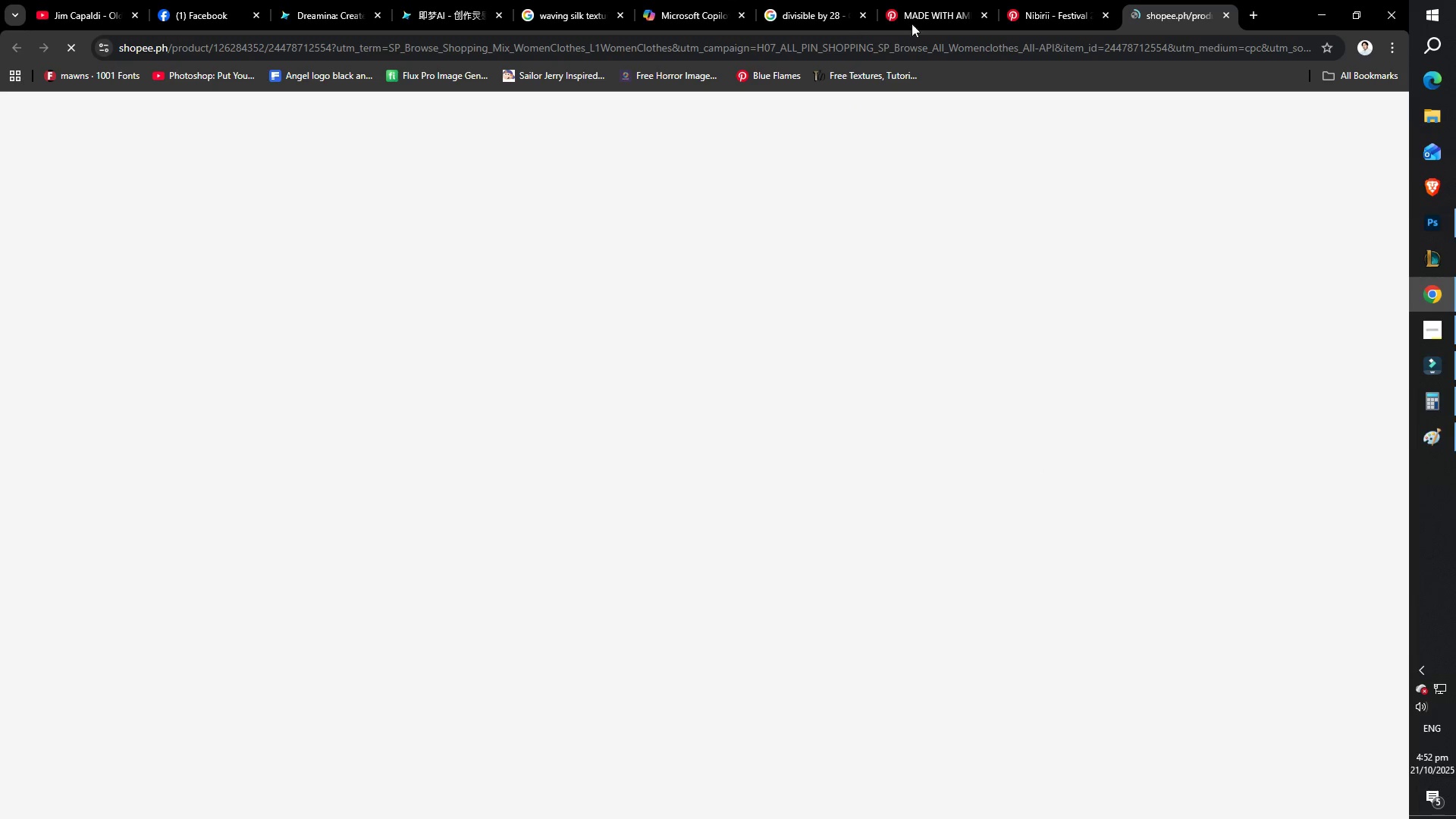 
left_click([1042, 0])
 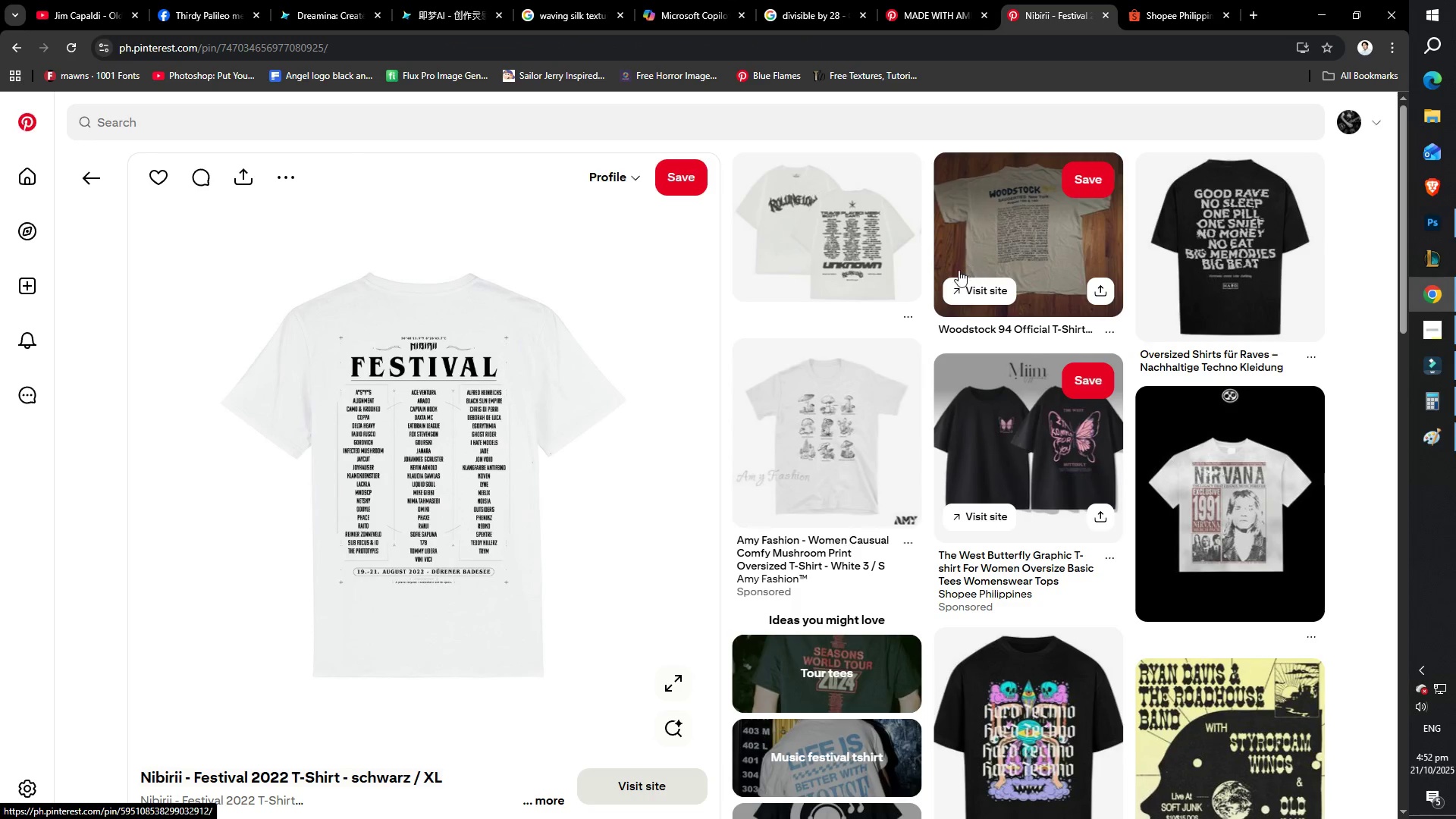 
scroll: coordinate [632, 560], scroll_direction: down, amount: 25.0
 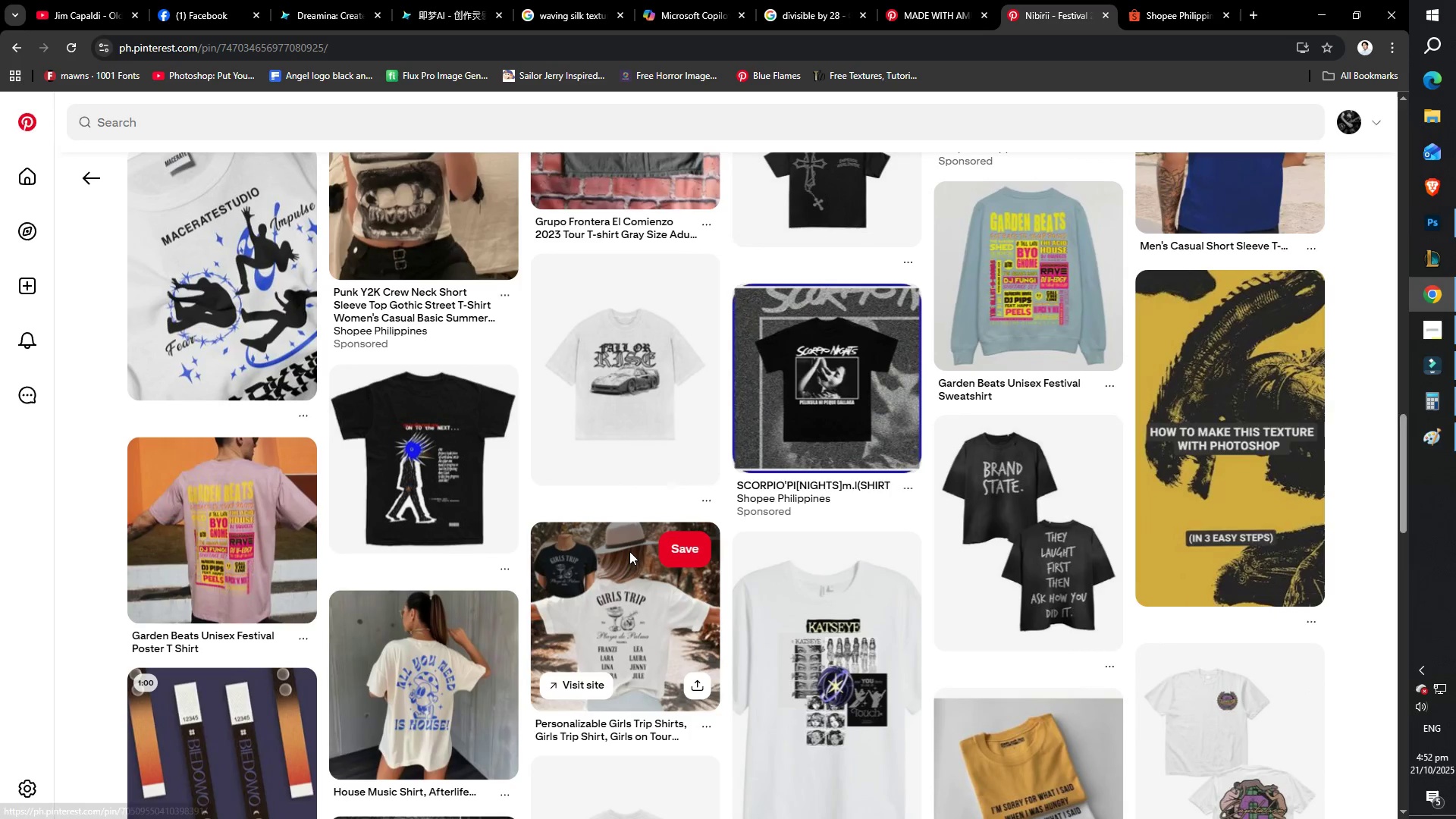 
scroll: coordinate [815, 318], scroll_direction: down, amount: 40.0
 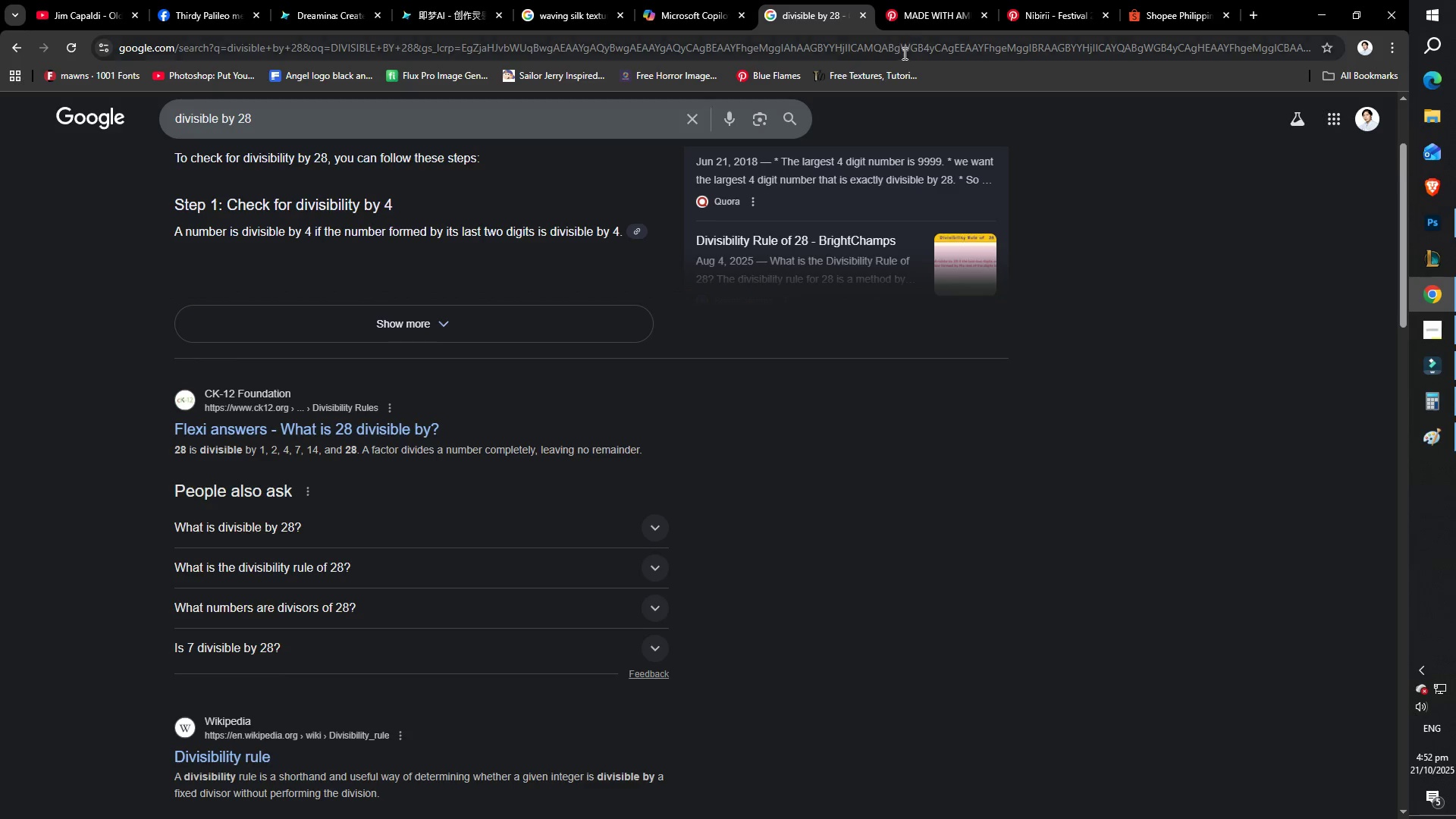 
left_click([912, 18])
 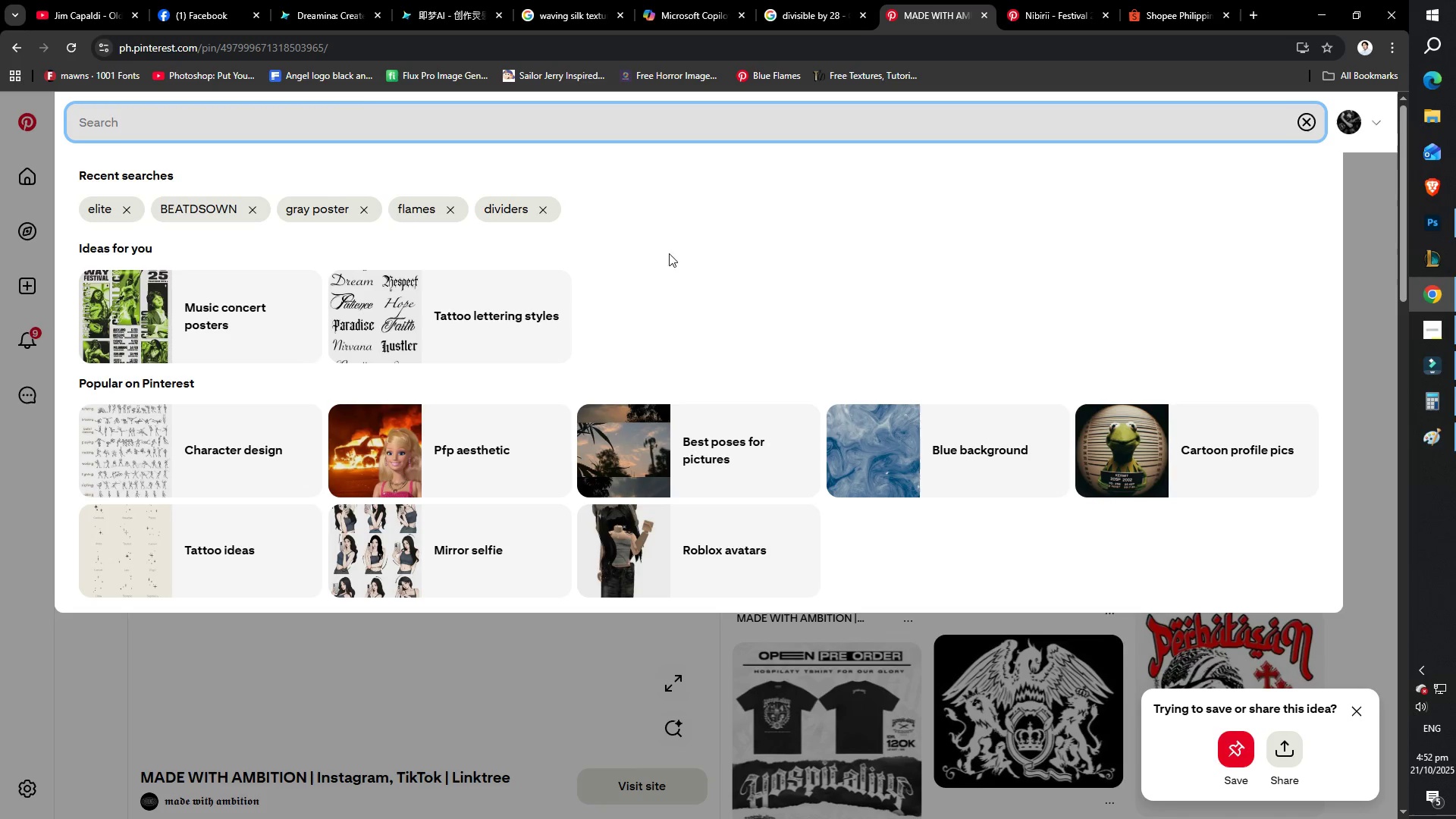 
left_click([129, 301])
 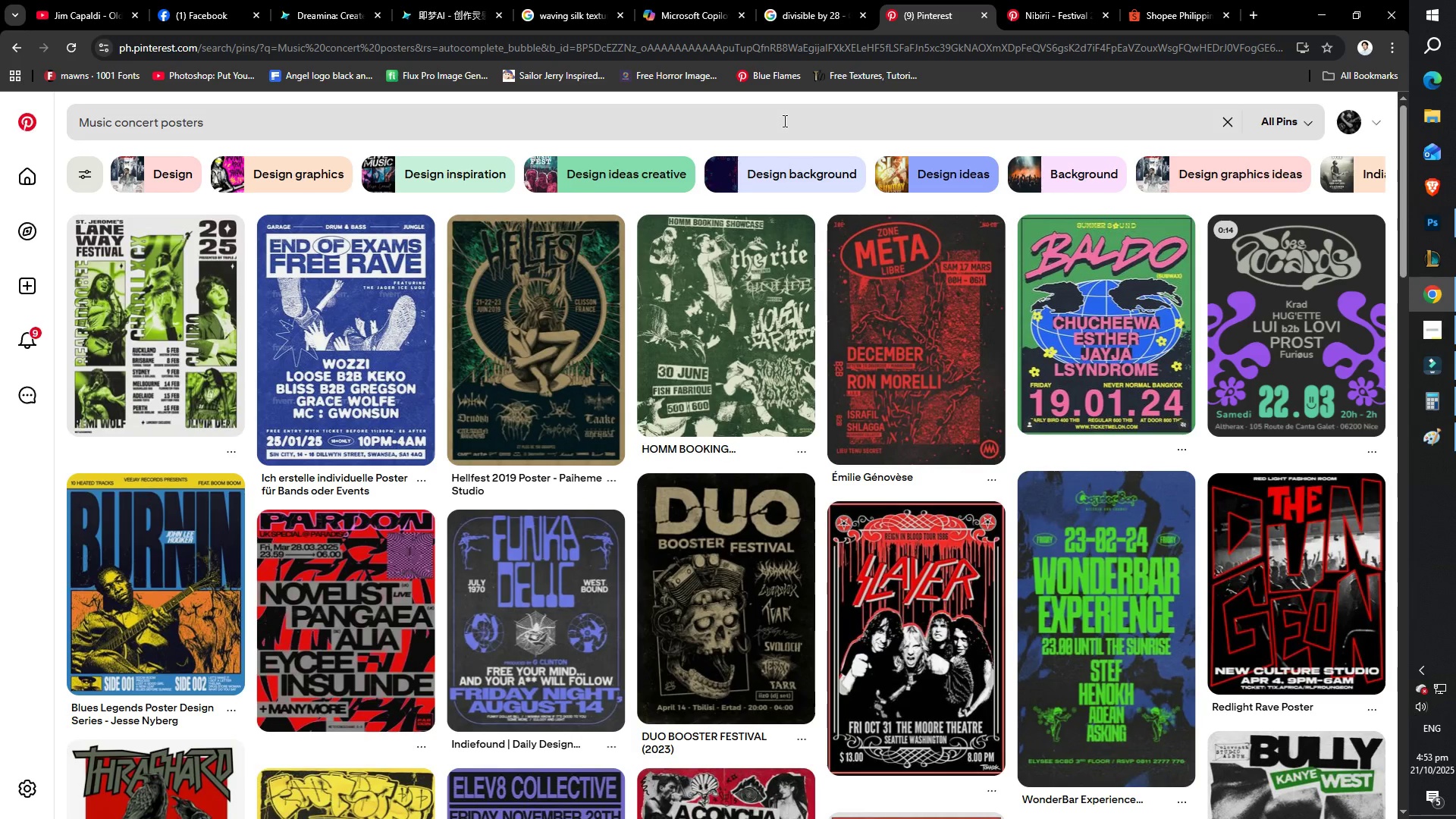 
wait(20.61)
 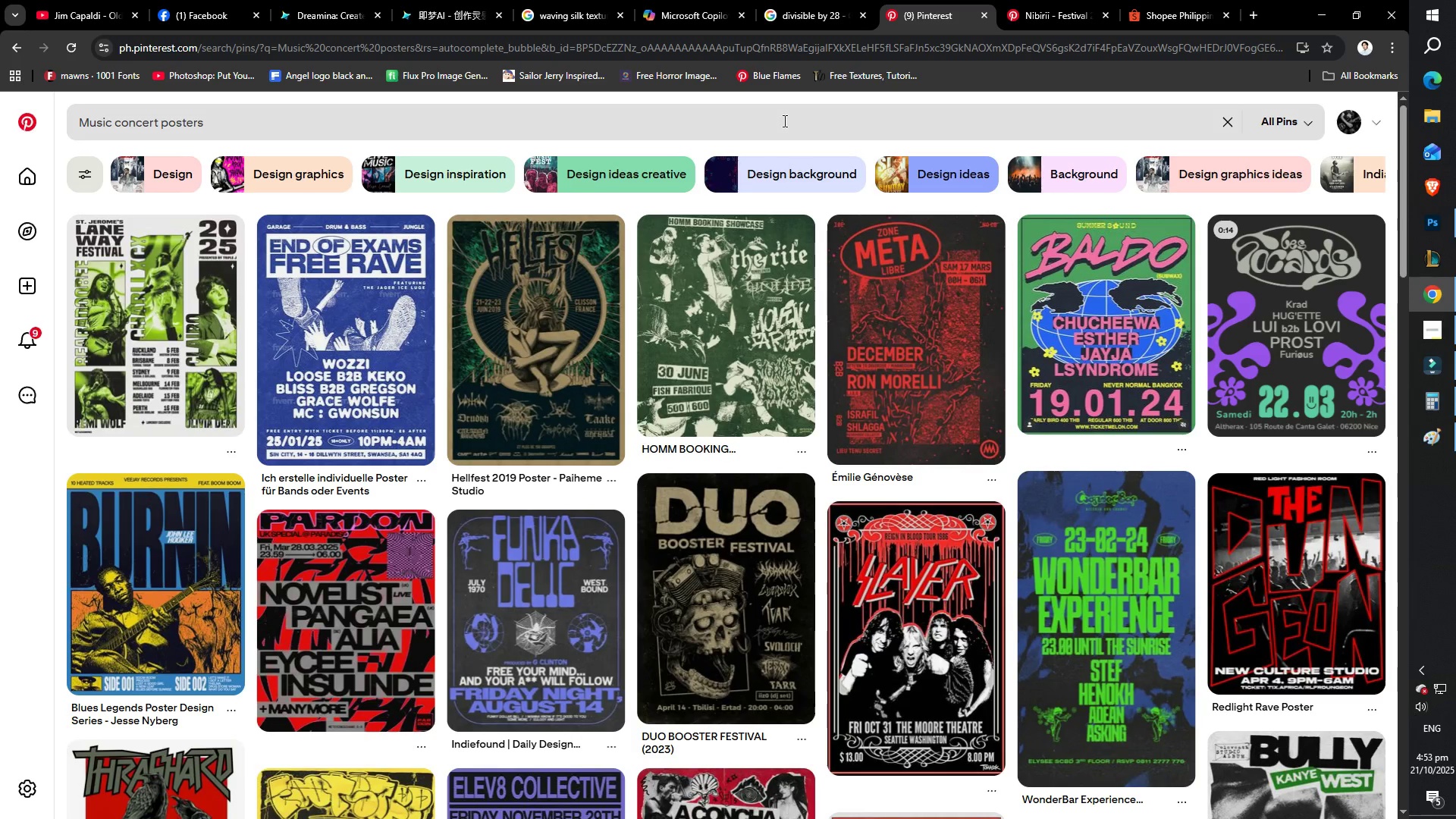 
scroll: coordinate [438, 510], scroll_direction: down, amount: 18.0
 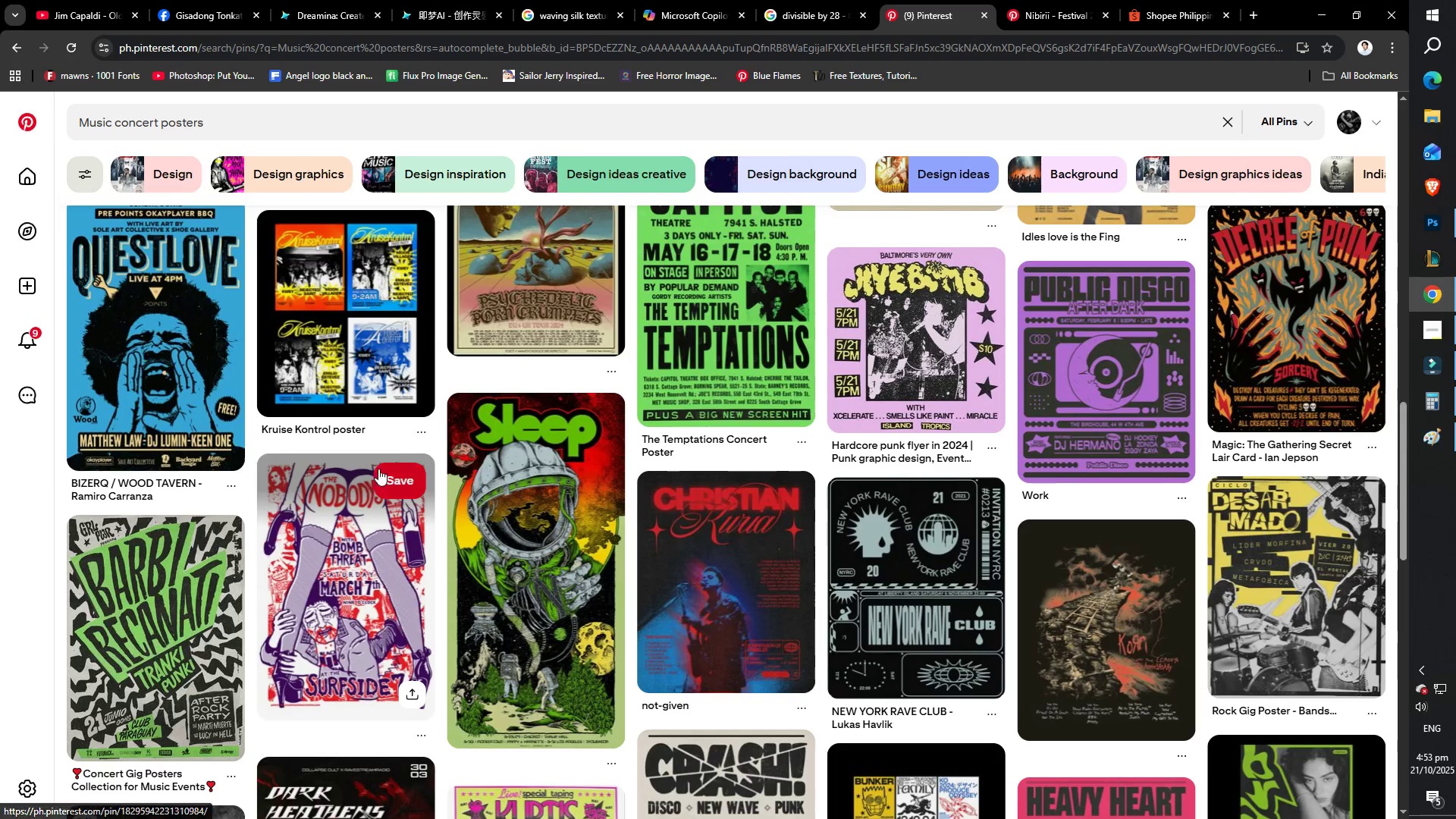 
mouse_move([380, 428])
 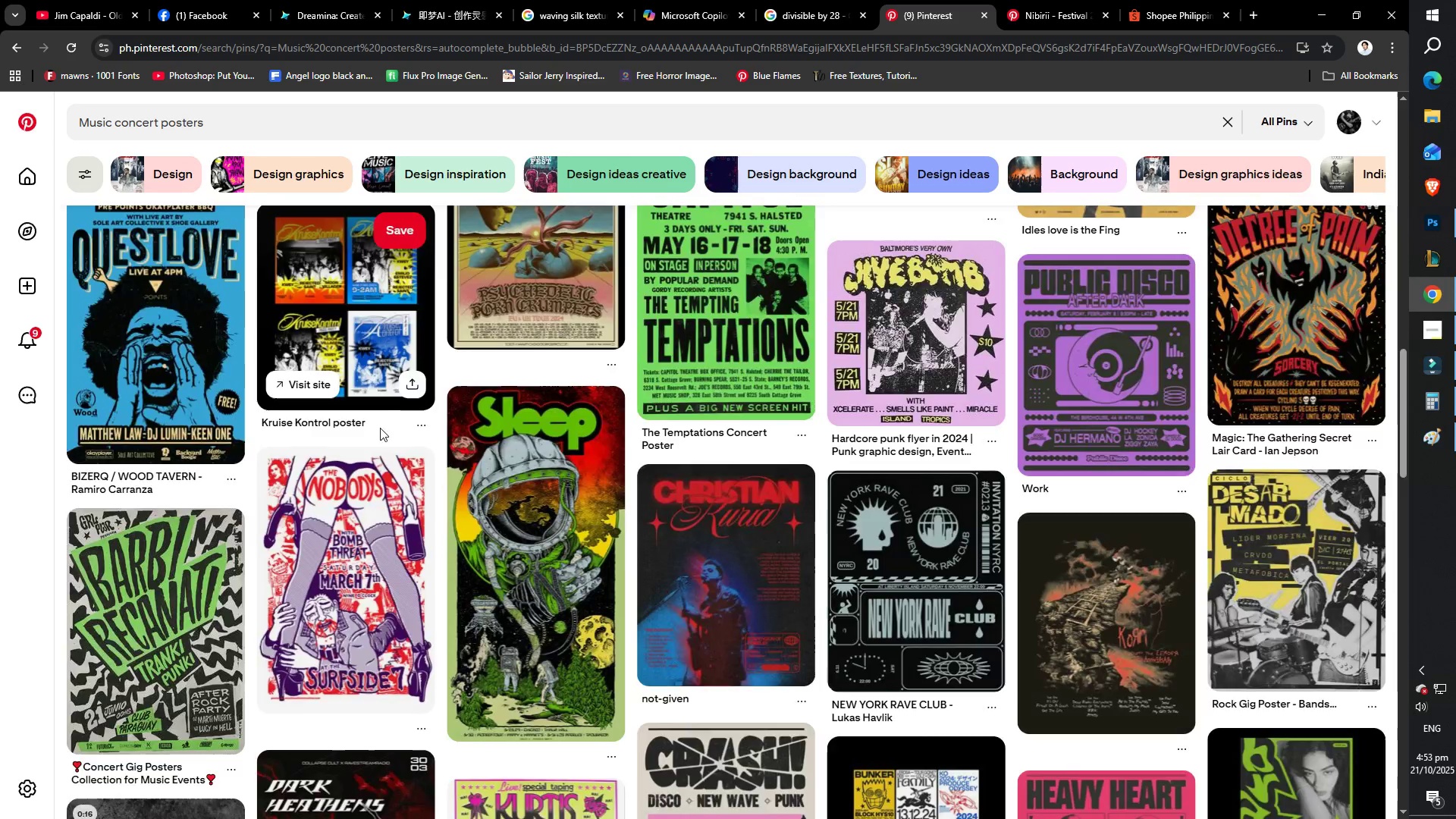 
scroll: coordinate [380, 428], scroll_direction: down, amount: 6.0
 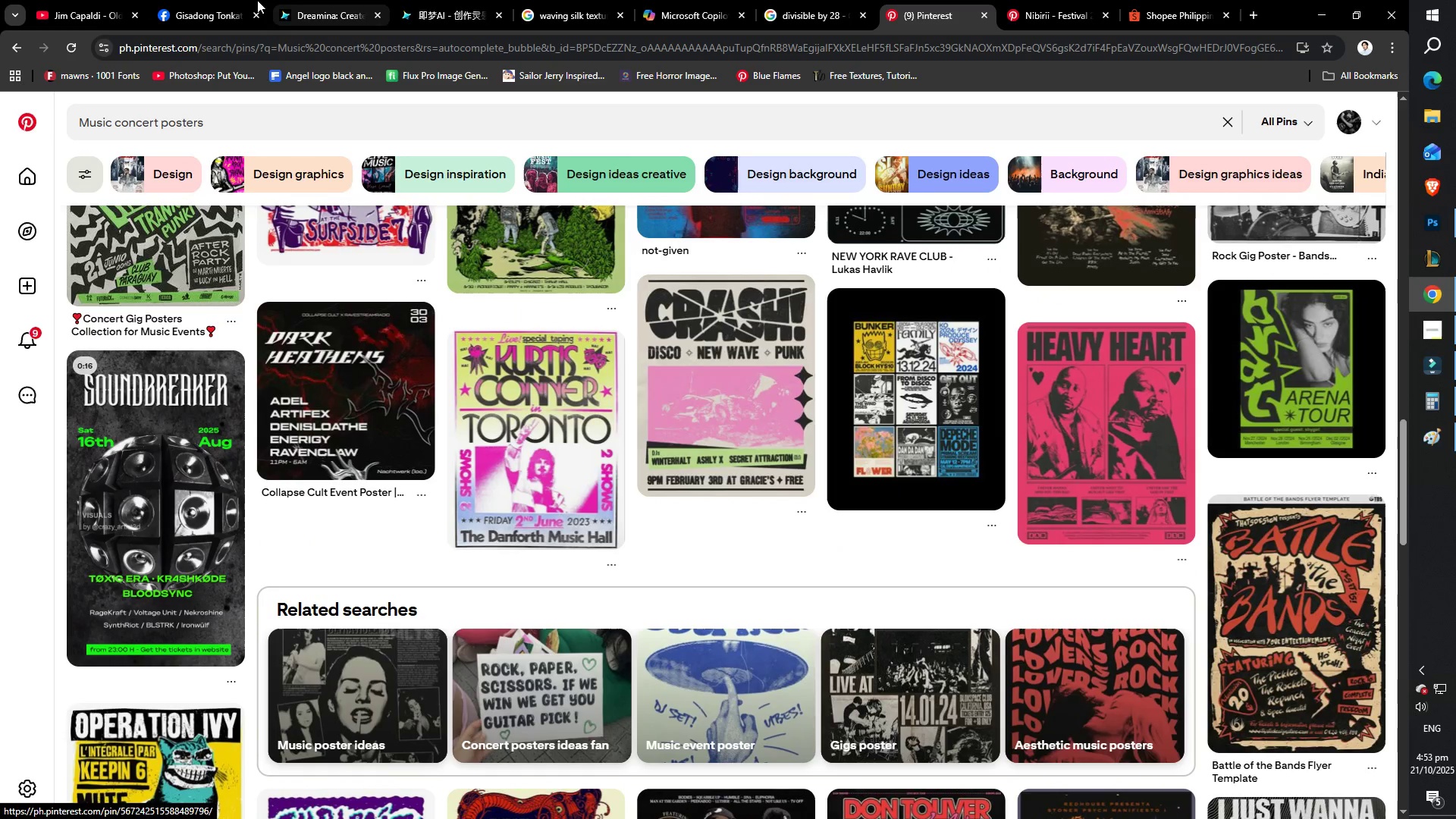 
left_click([218, 0])
 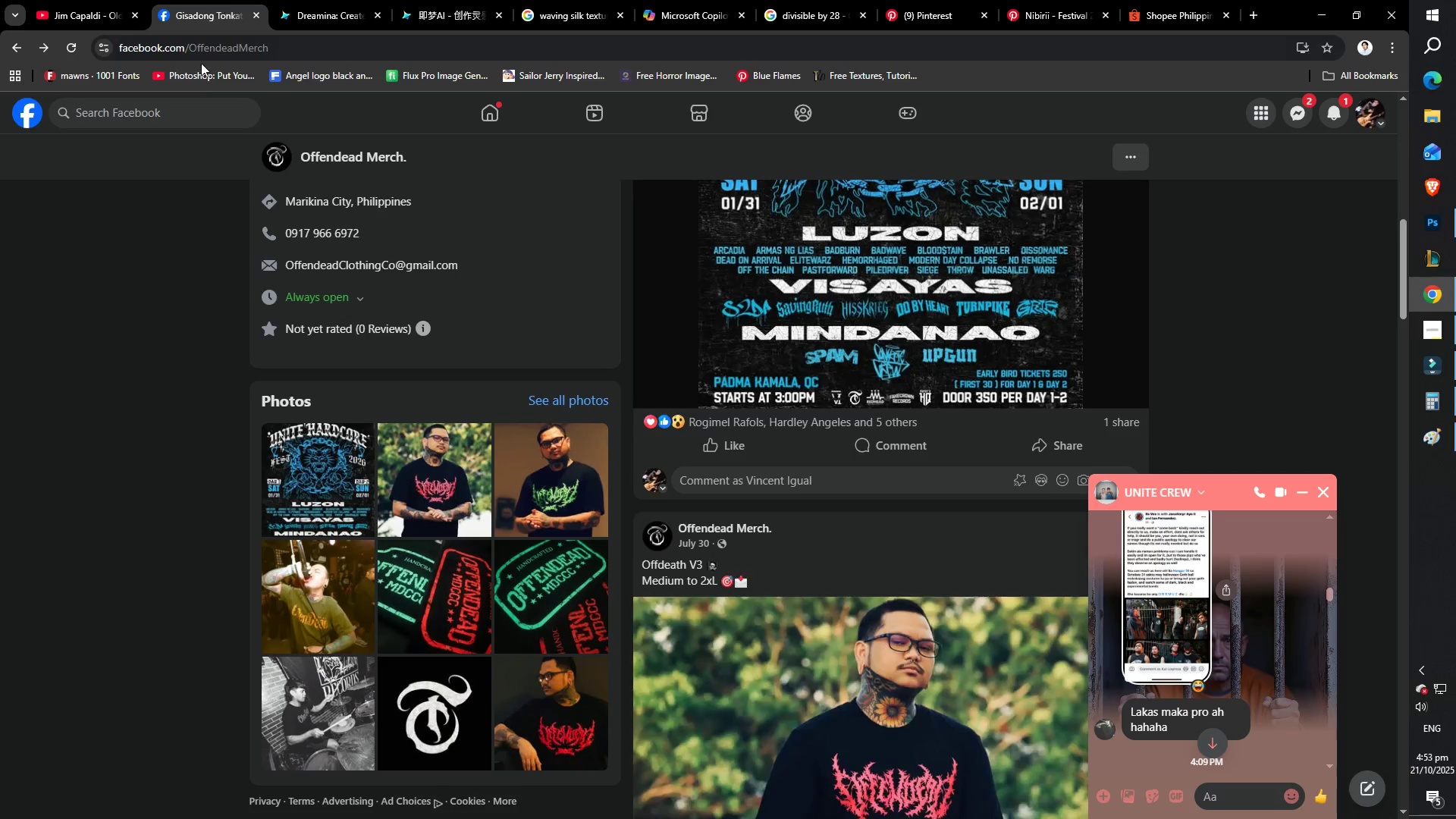 
scroll: coordinate [926, 300], scroll_direction: up, amount: 8.0
 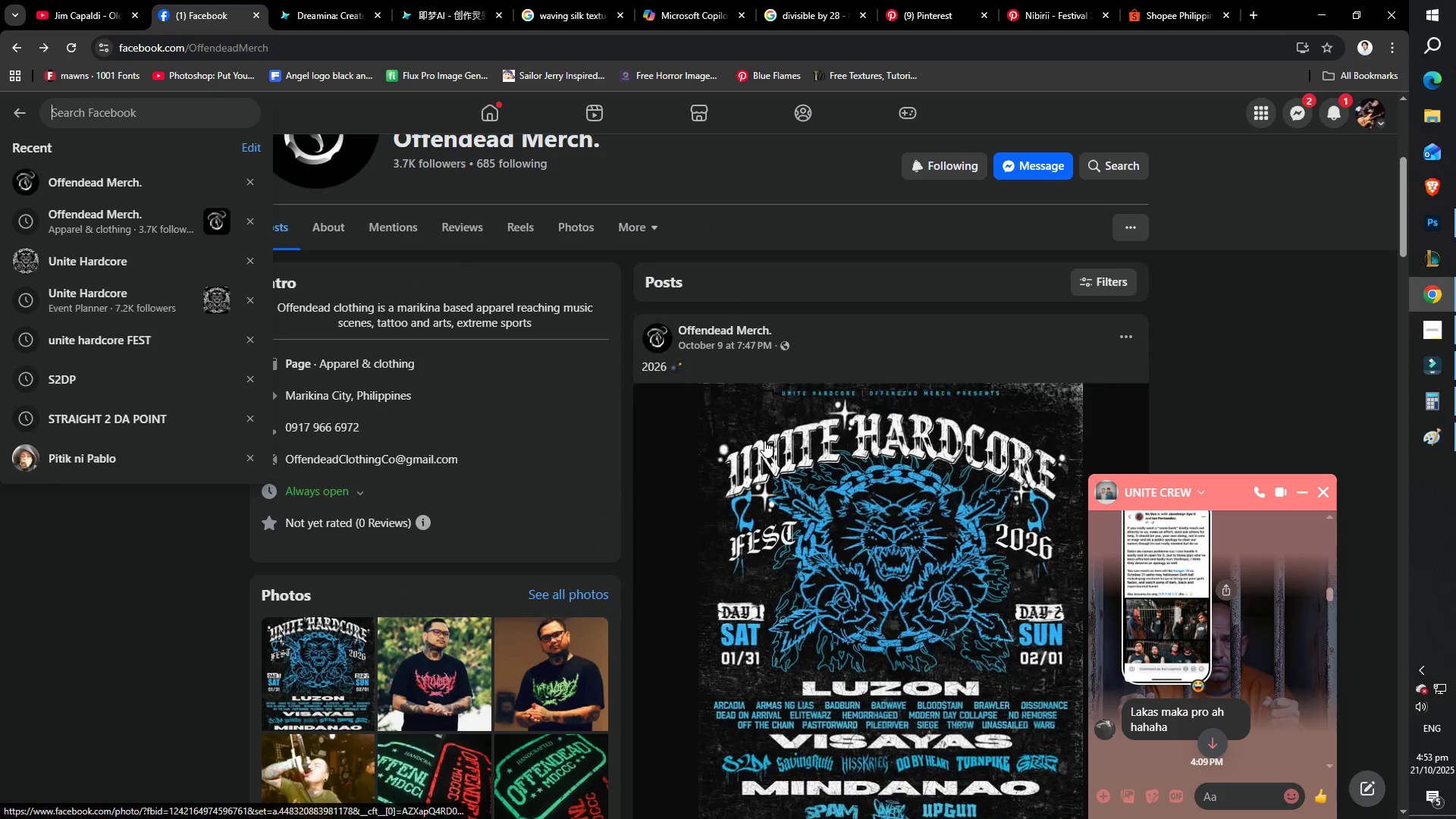 
left_click([820, 438])
 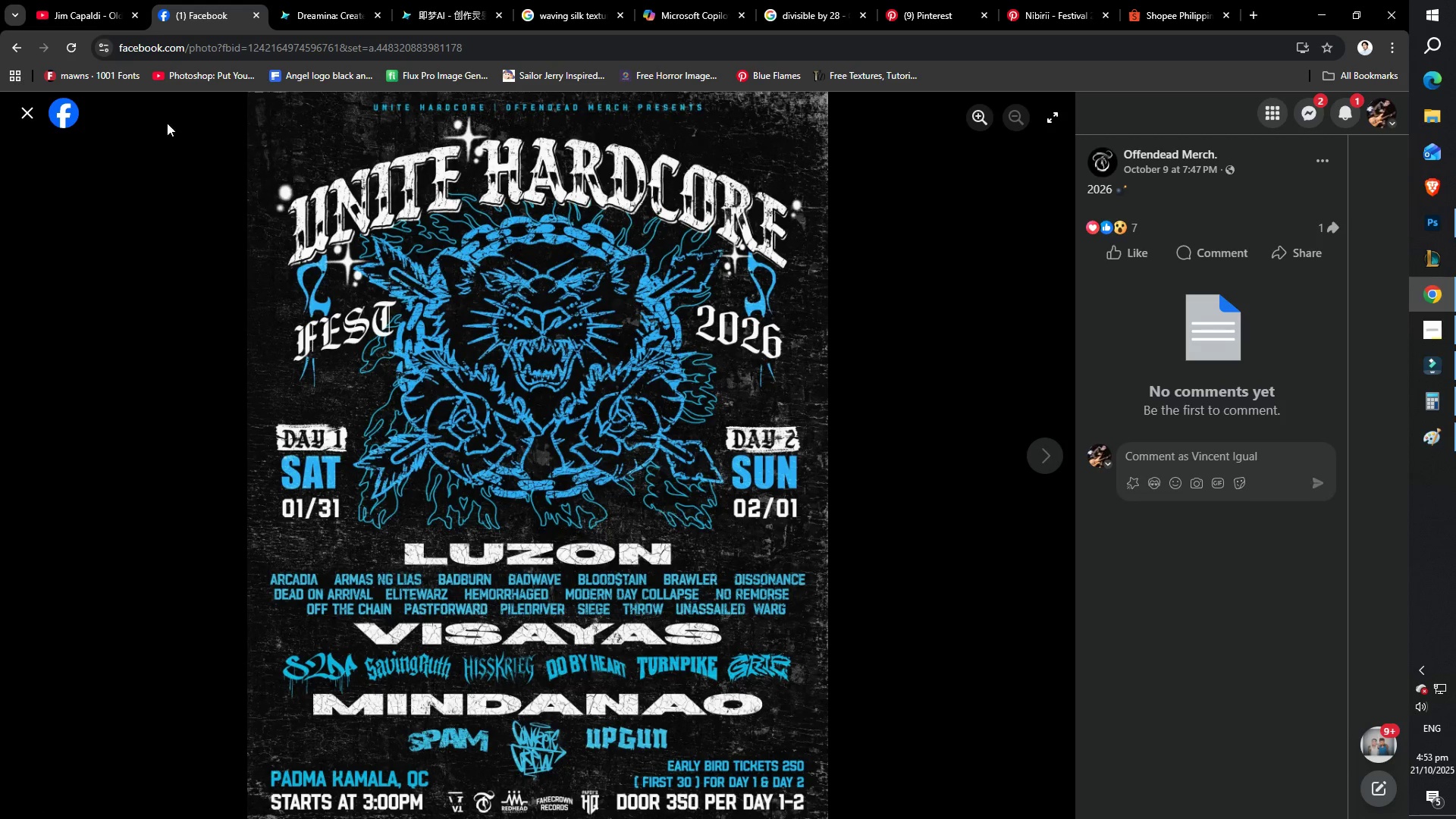 
left_click([24, 108])
 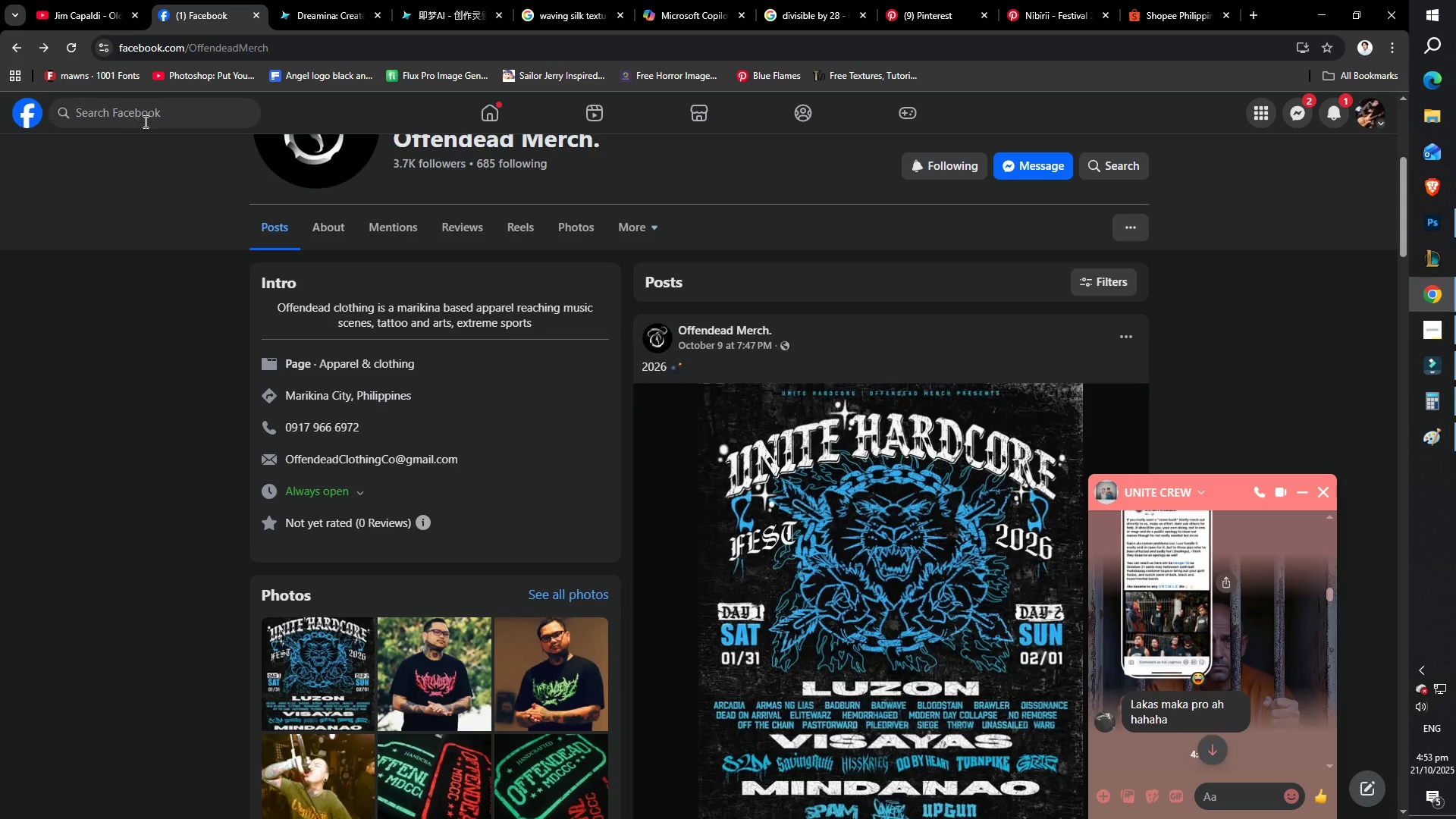 
left_click([147, 121])
 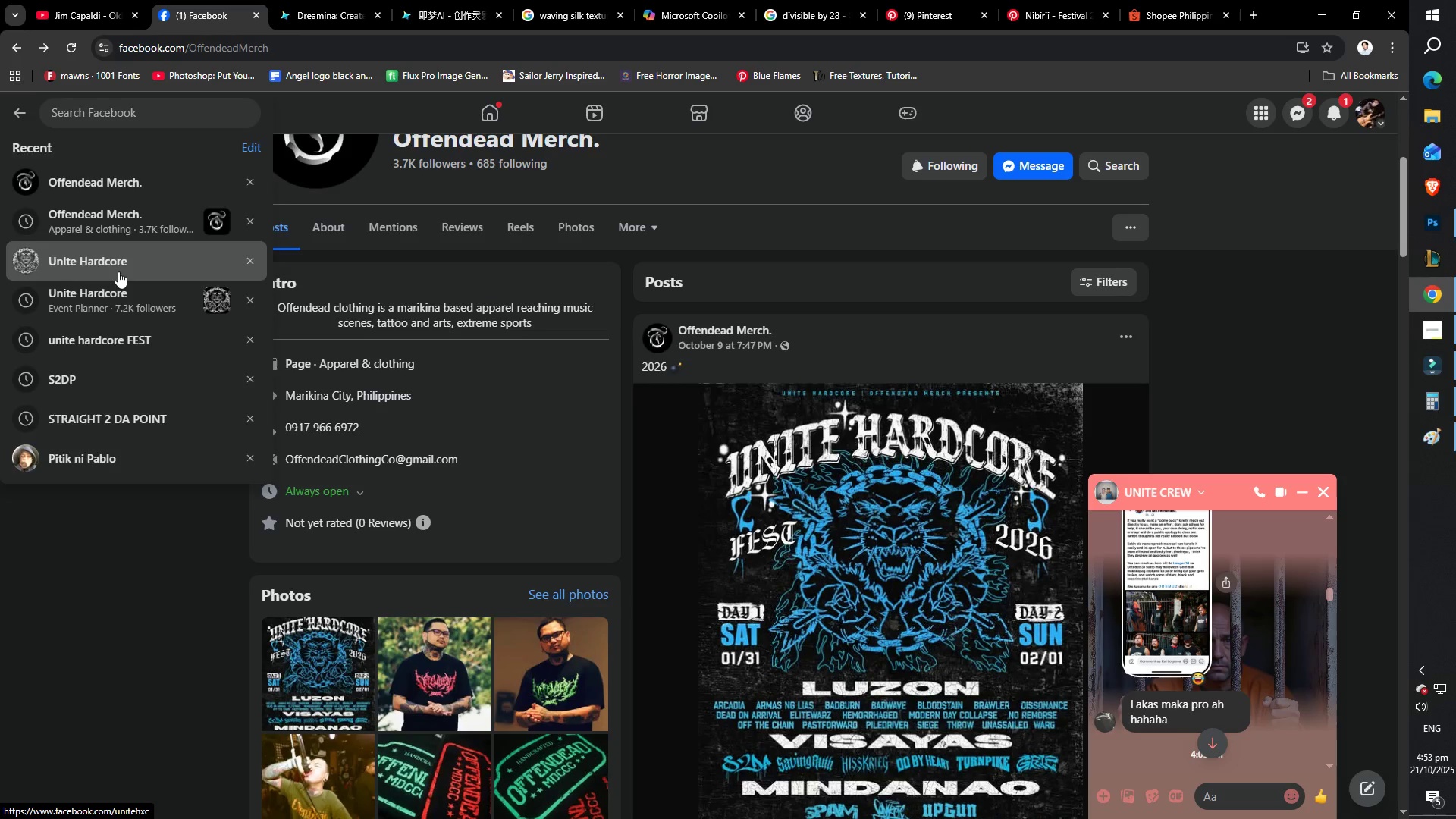 
scroll: coordinate [444, 447], scroll_direction: down, amount: 2.0
 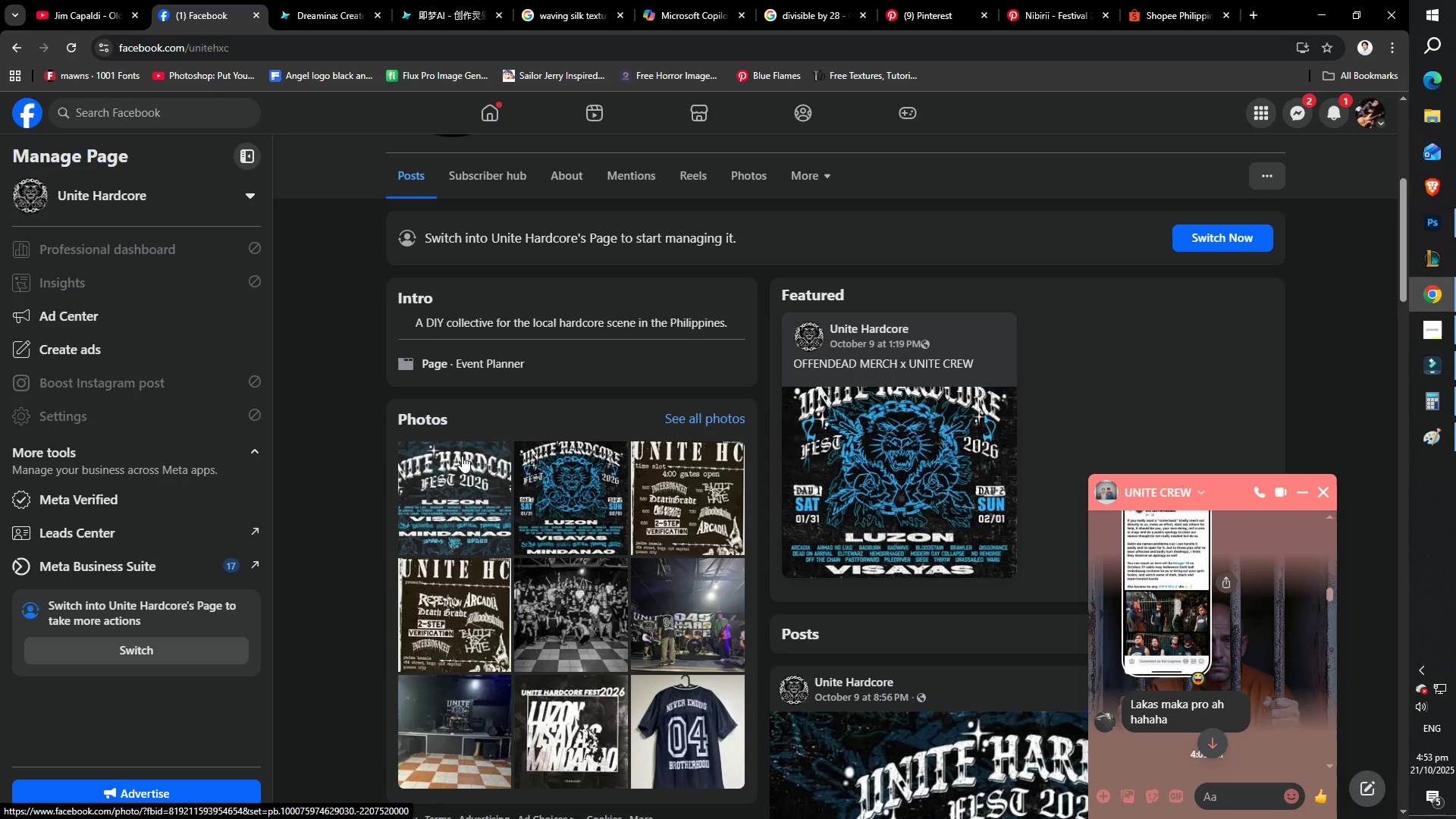 
scroll: coordinate [689, 354], scroll_direction: up, amount: 7.0
 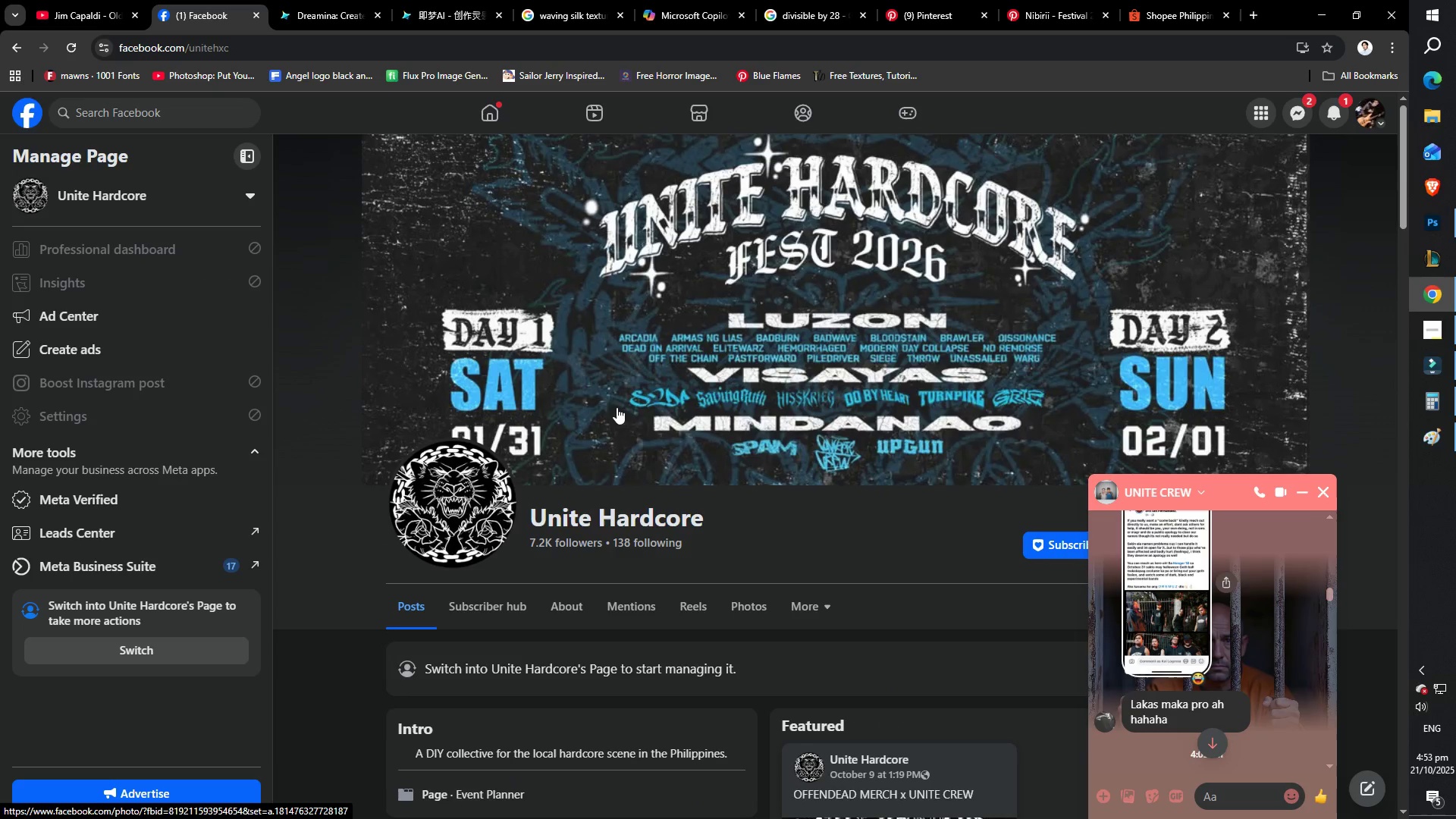 
scroll: coordinate [821, 366], scroll_direction: down, amount: 15.0
 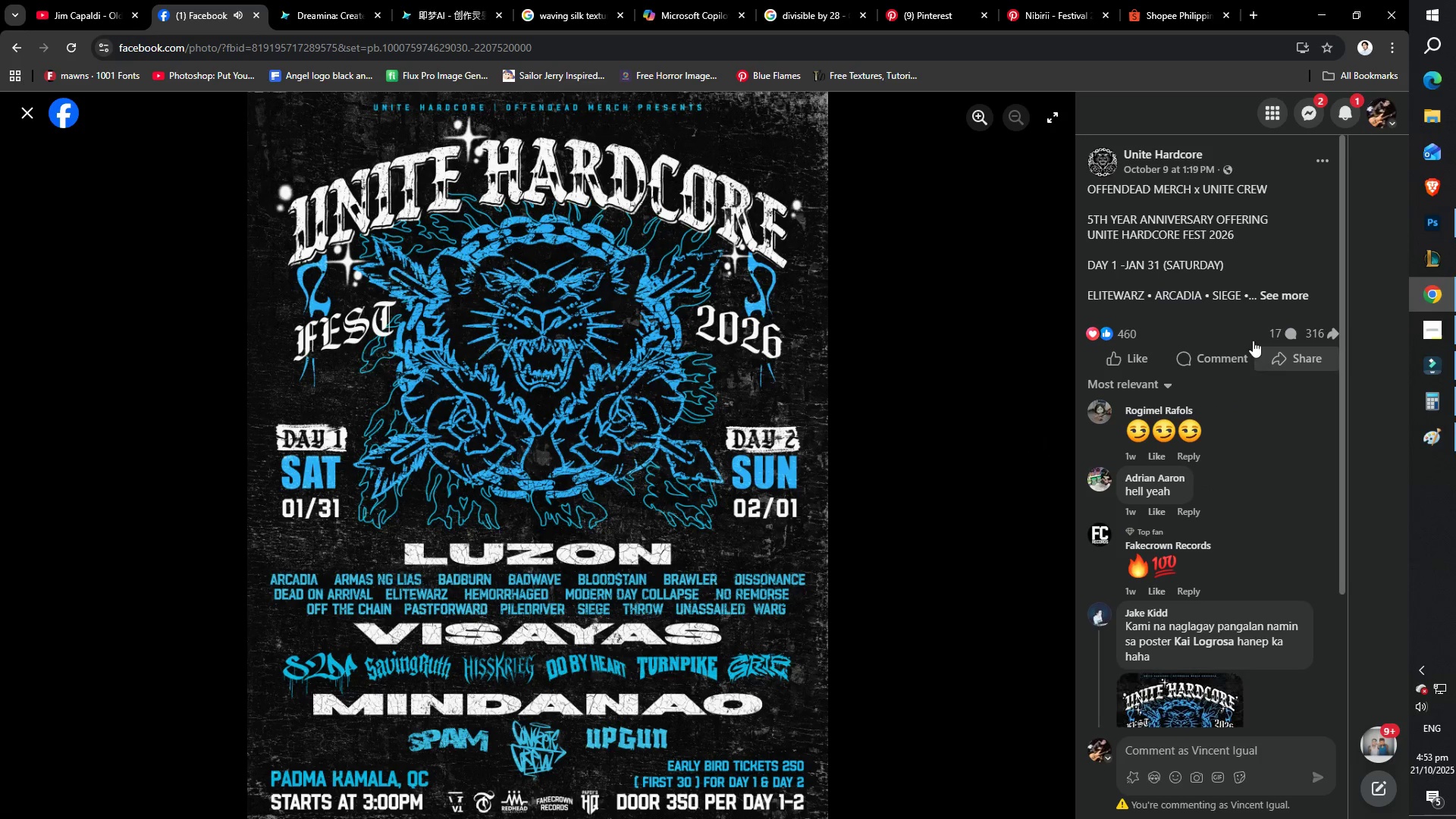 
wait(5.72)
 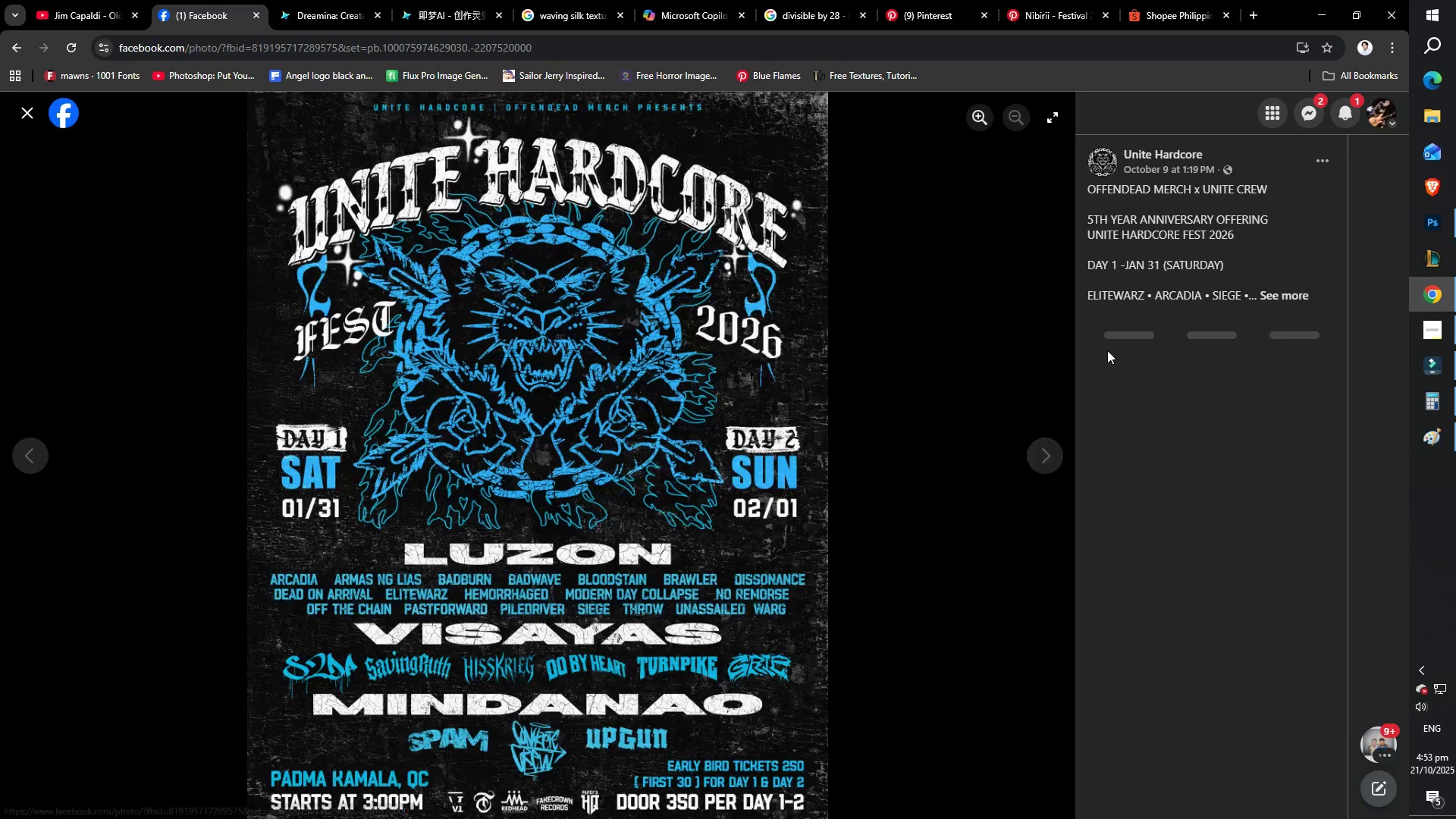 
left_click([1296, 297])
 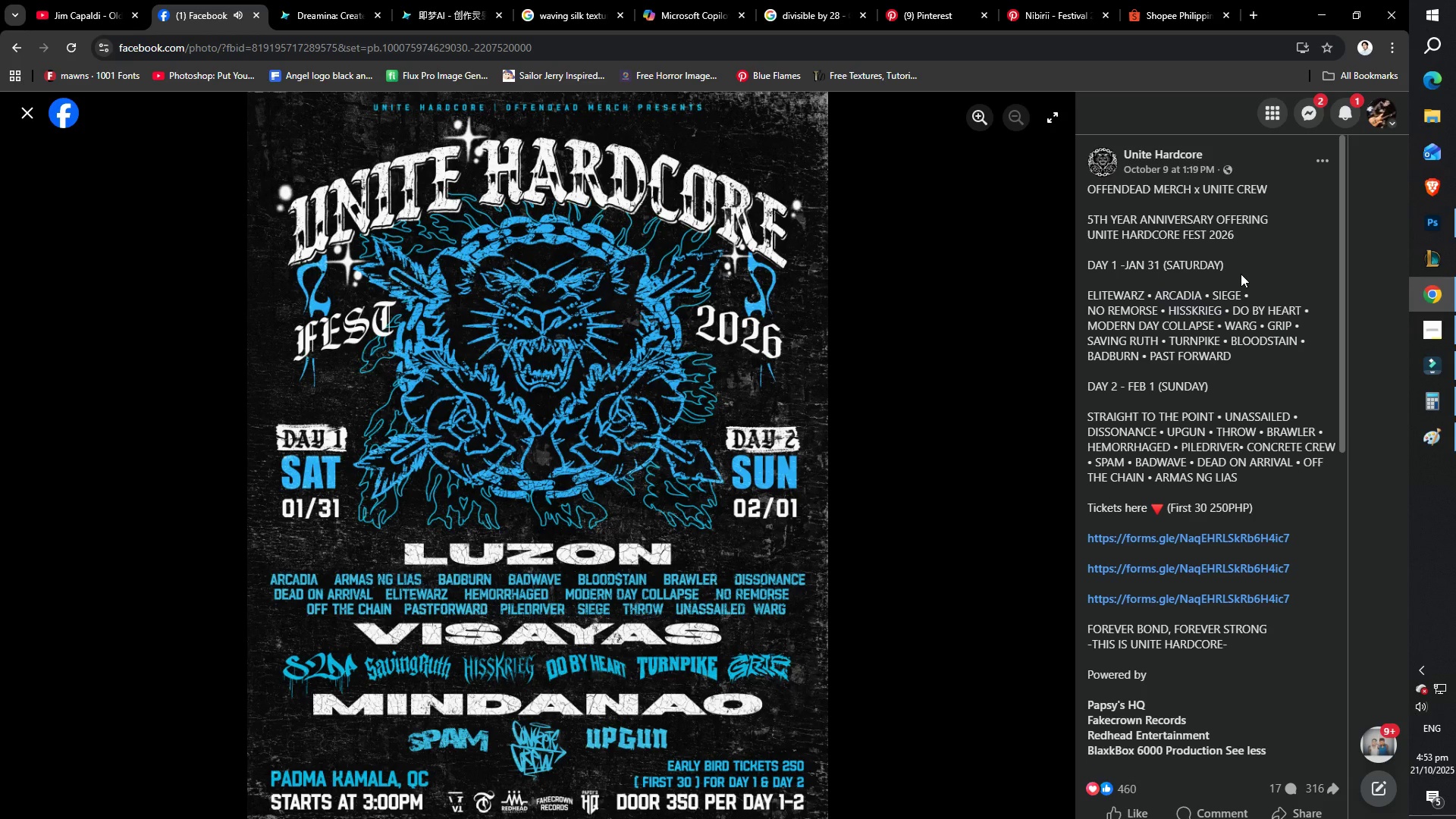 
scroll: coordinate [1238, 281], scroll_direction: down, amount: 2.0
 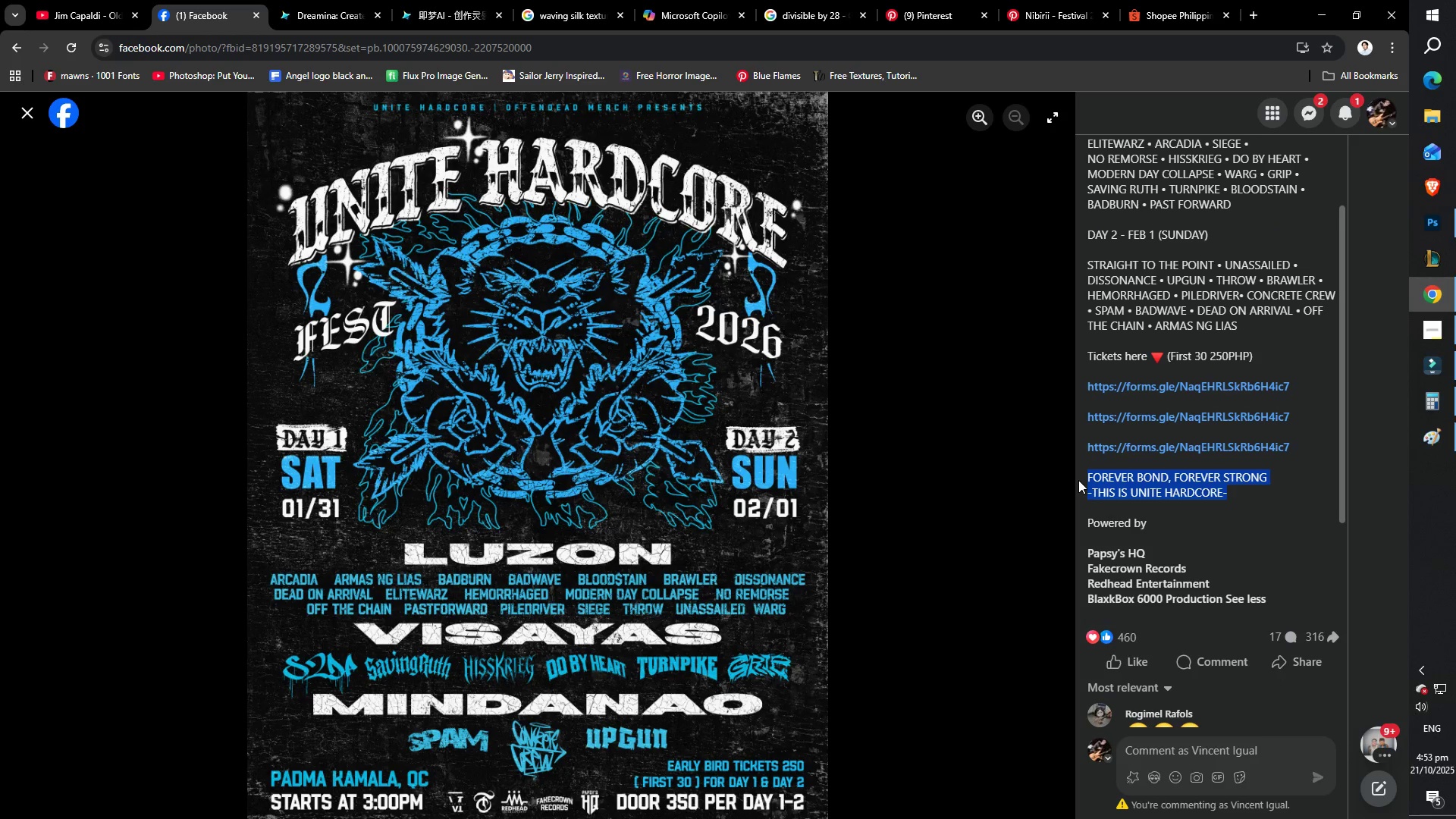 
key(Control+C)
 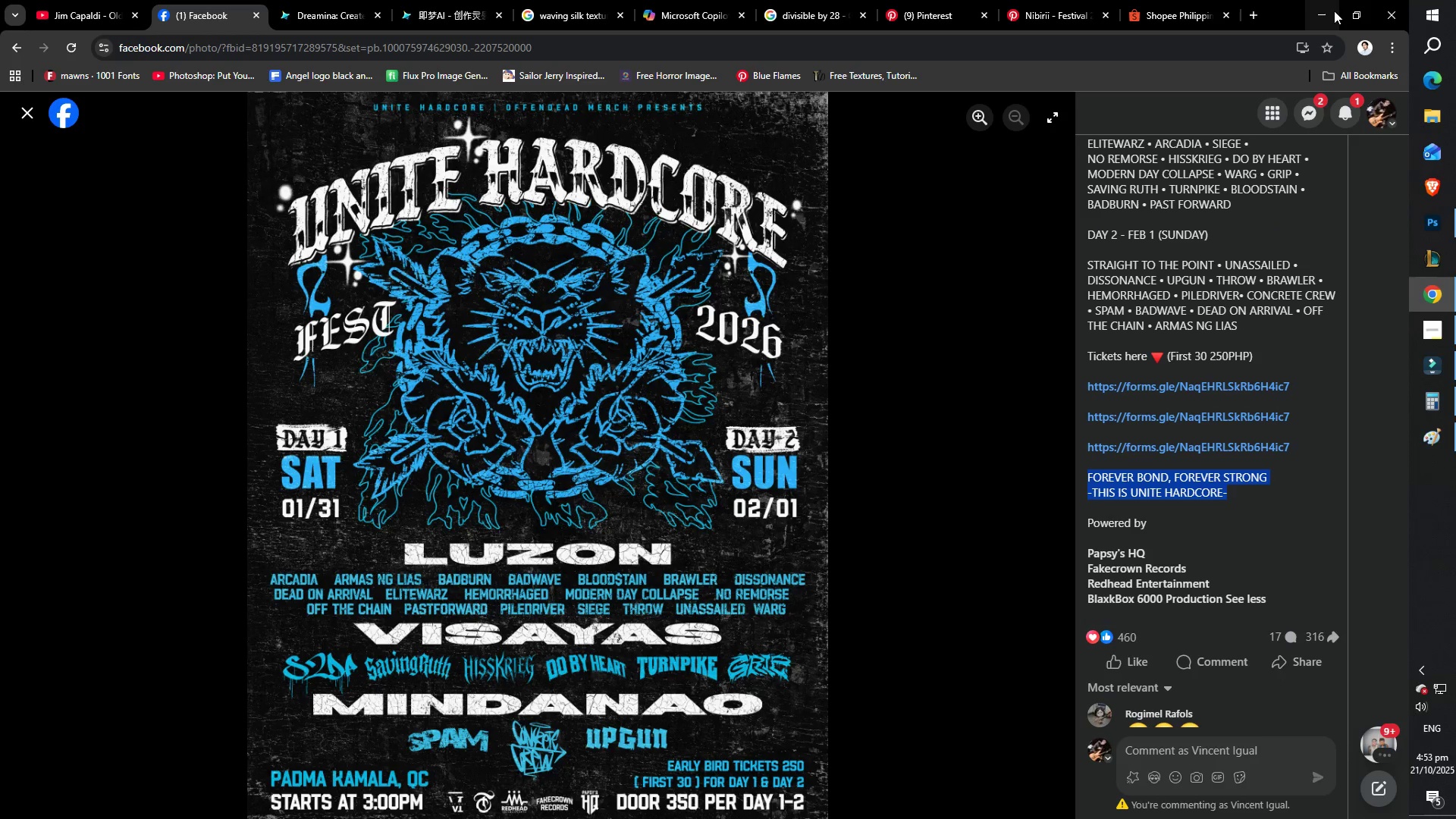 
left_click([1329, 11])
 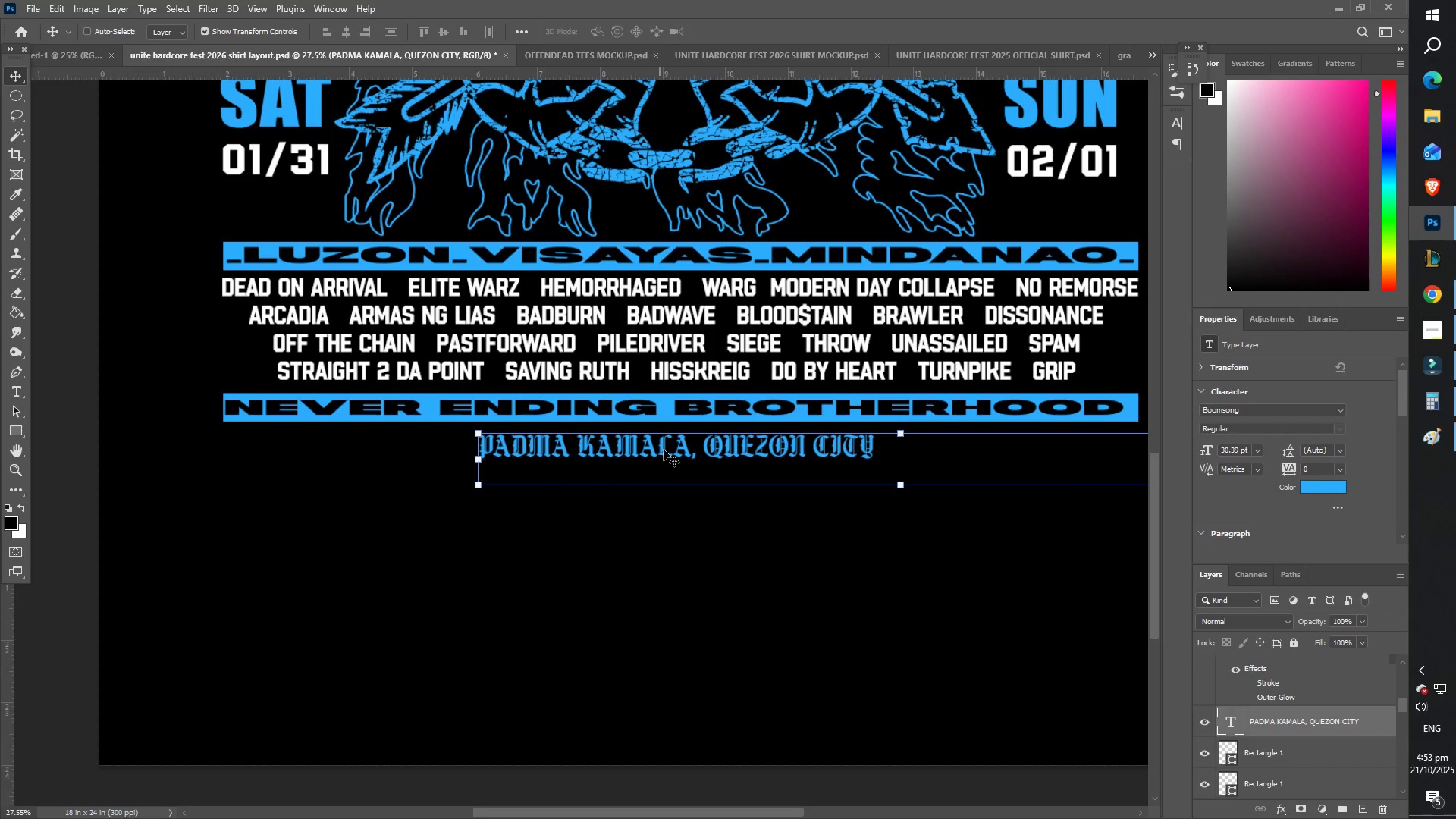 
left_click([664, 450])
 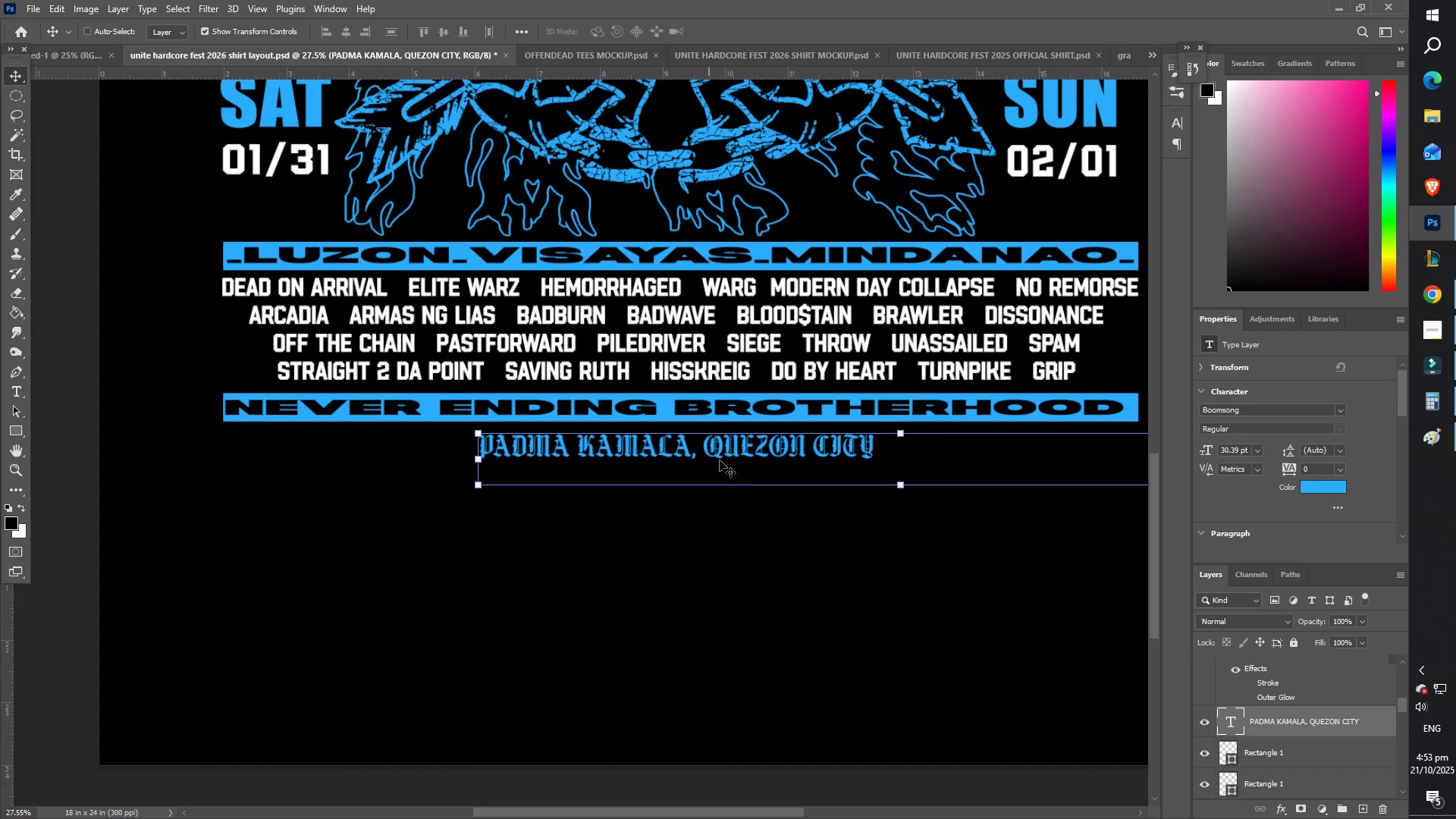 
key(T)
 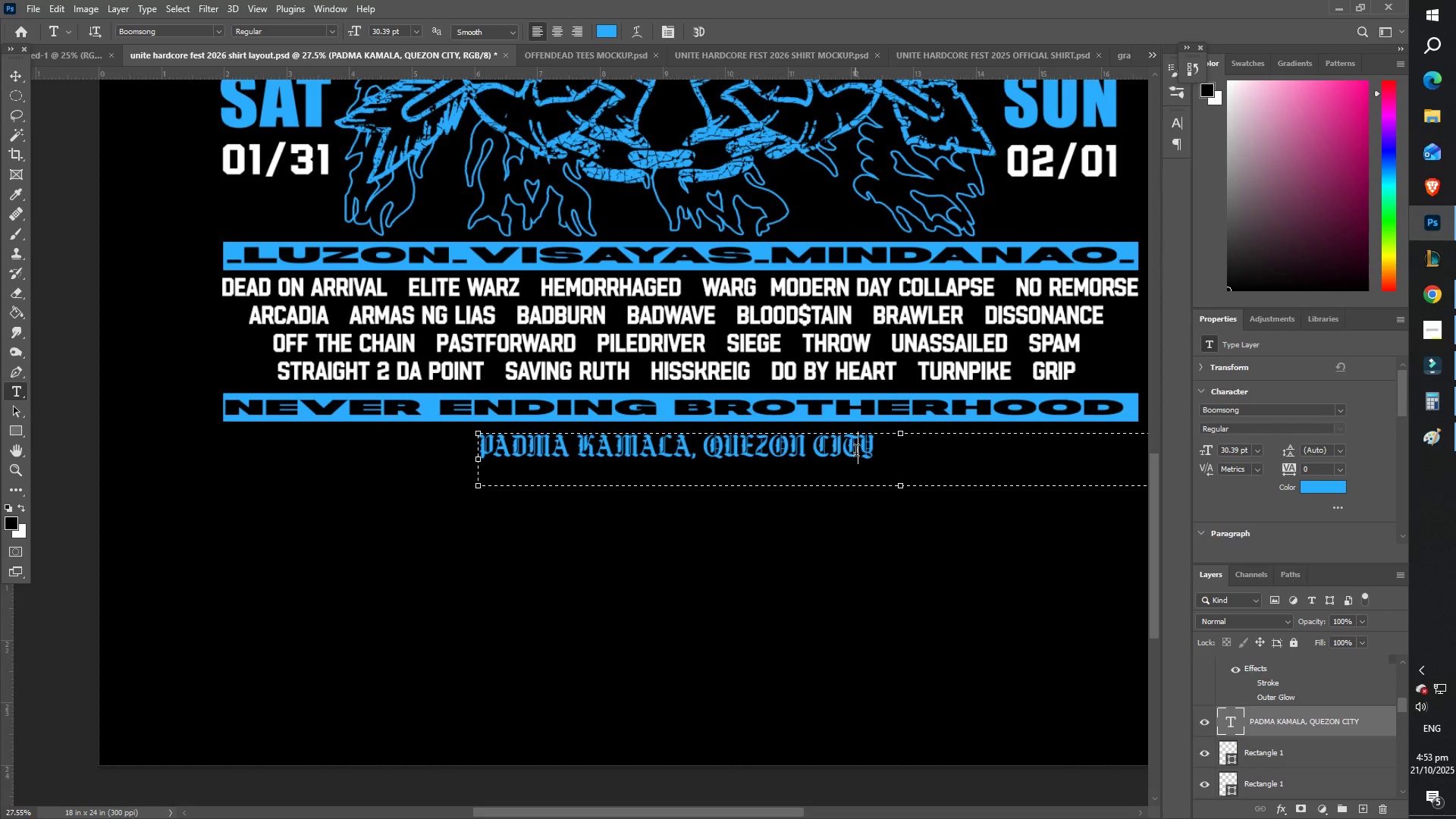 
double_click([881, 452])
 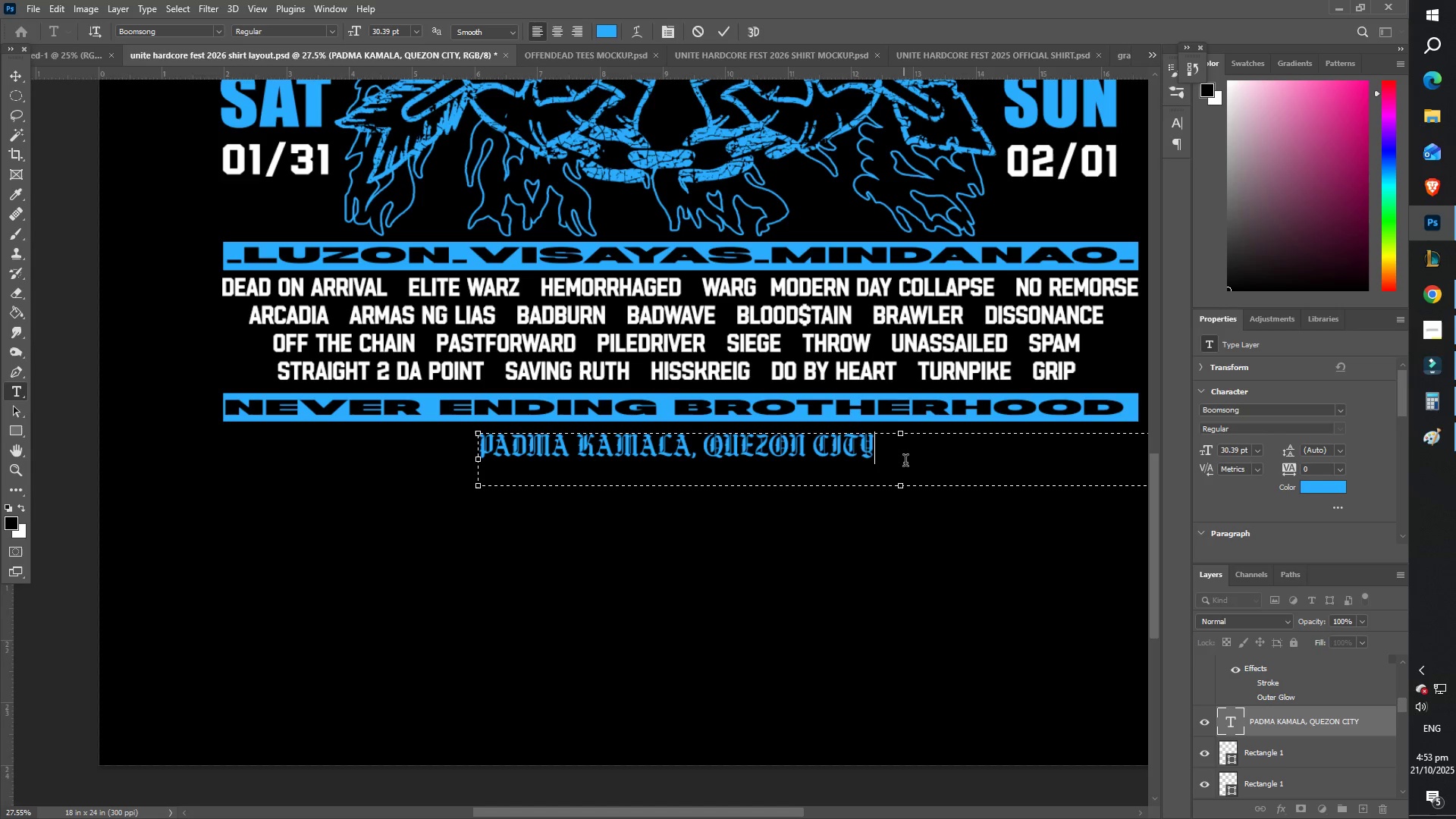 
key(Control+A)
 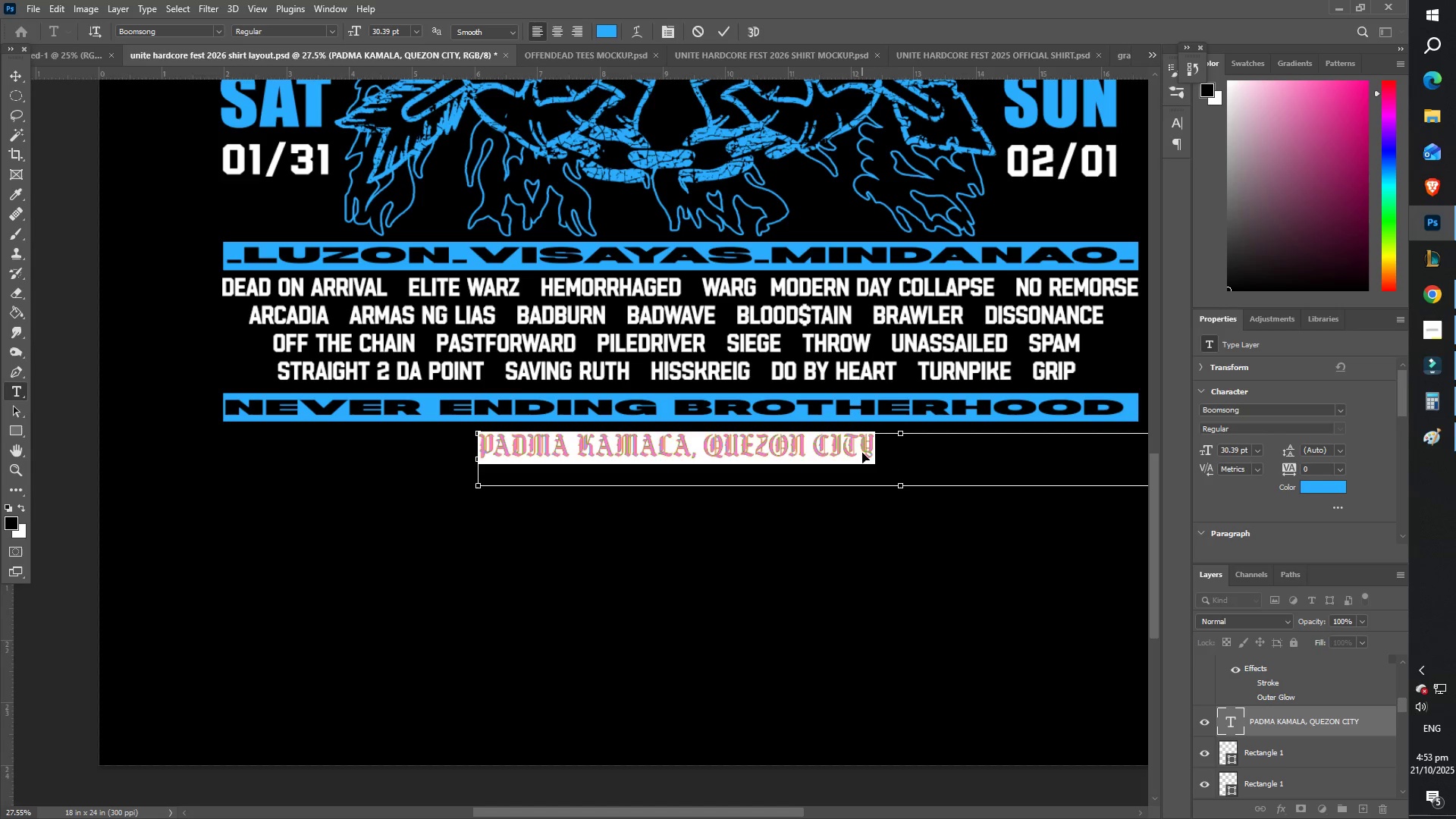 
key(Control+V)
 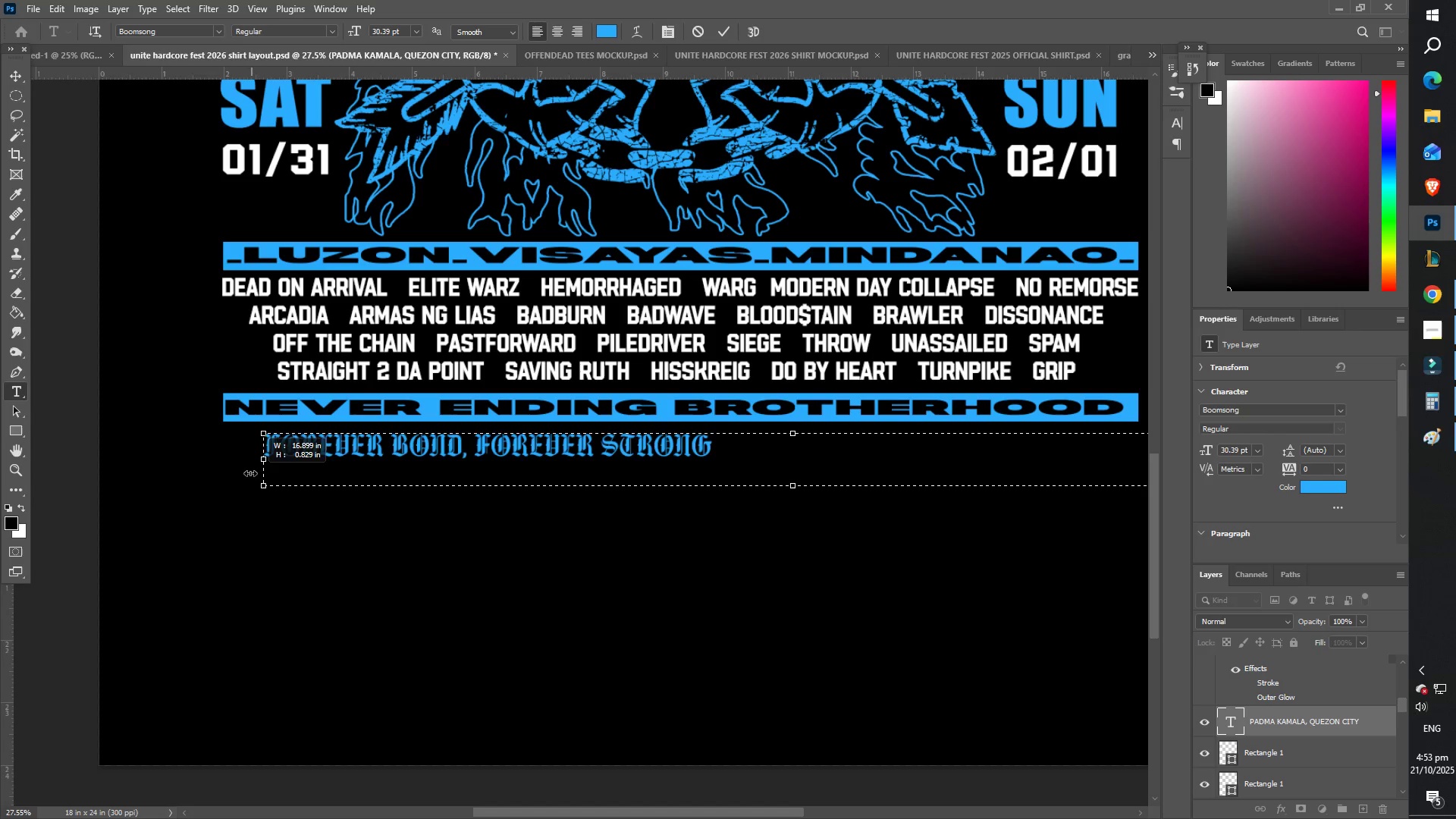 
wait(6.09)
 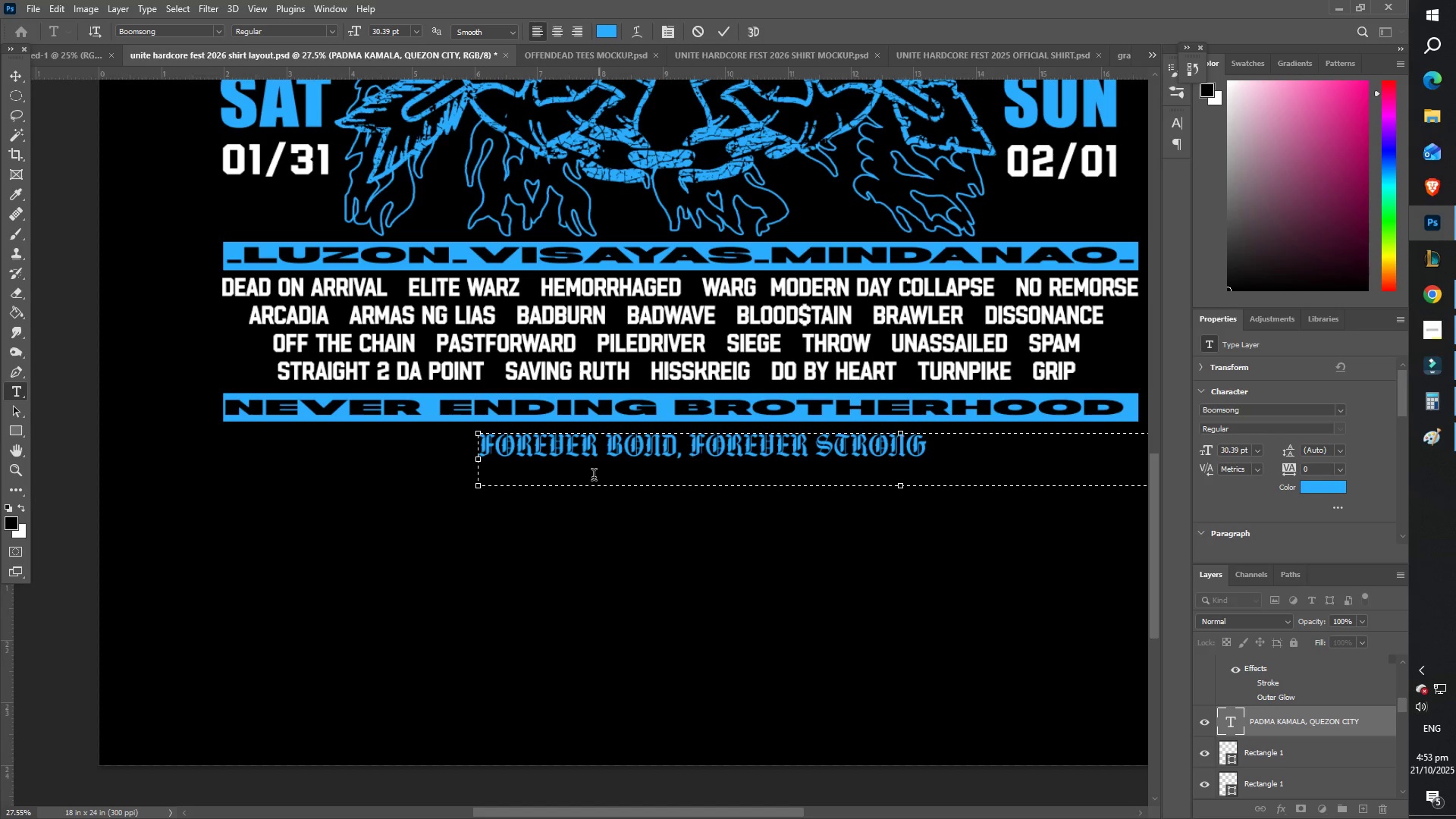 
left_click([221, 473])
 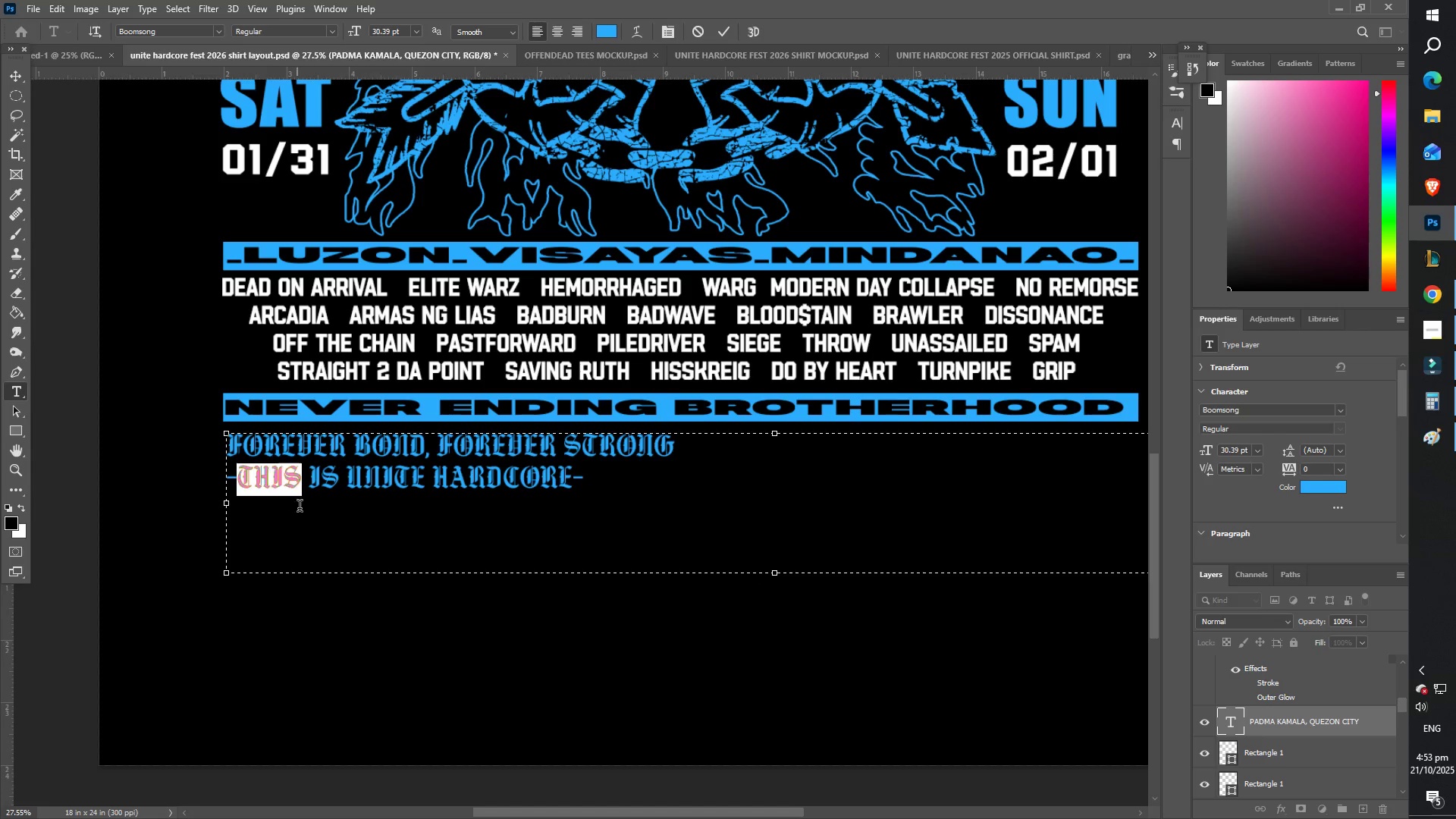 
key(ArrowLeft)
 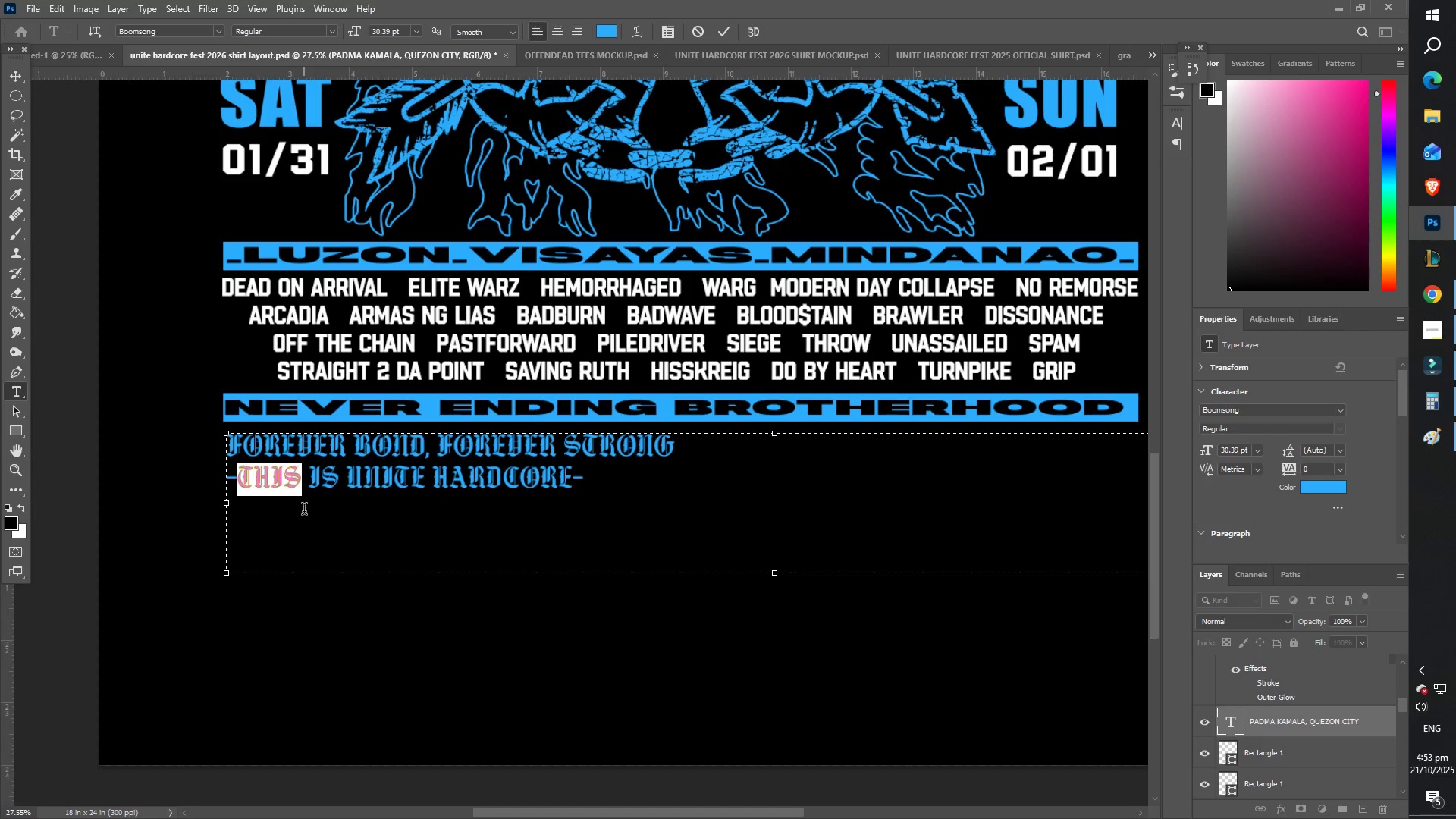 
key(ArrowLeft)
 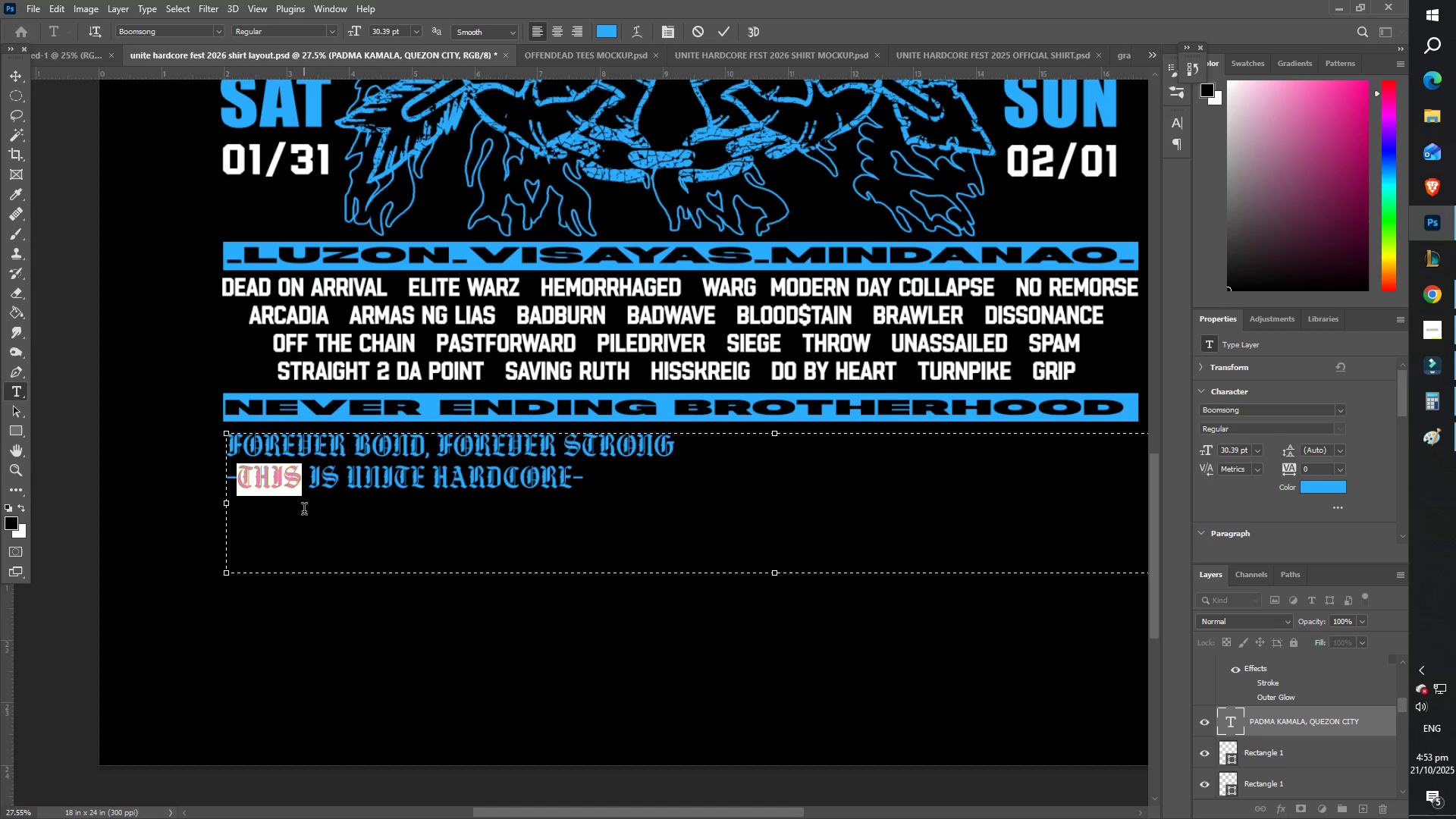 
key(ArrowLeft)
 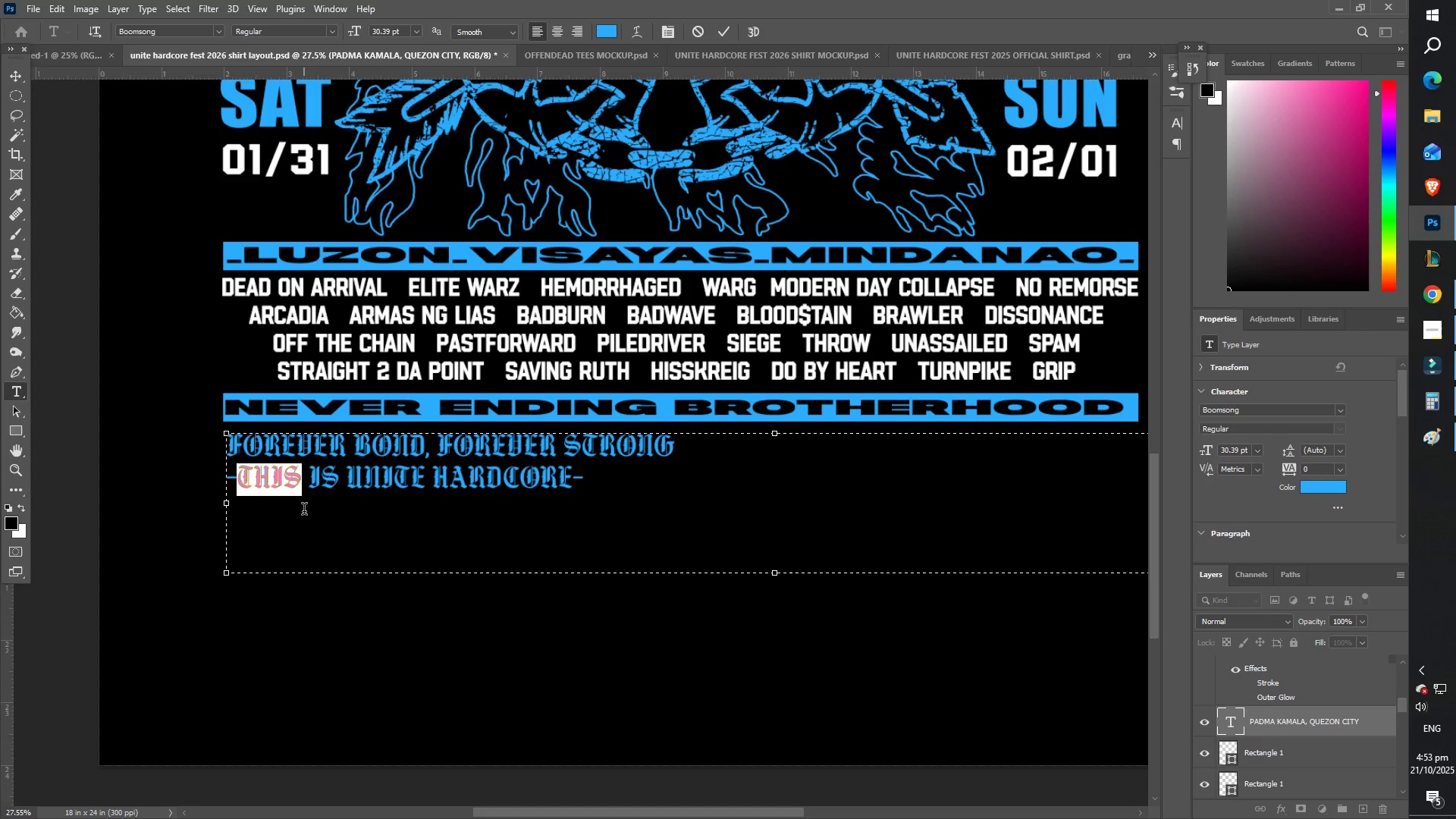 
left_click([304, 511])
 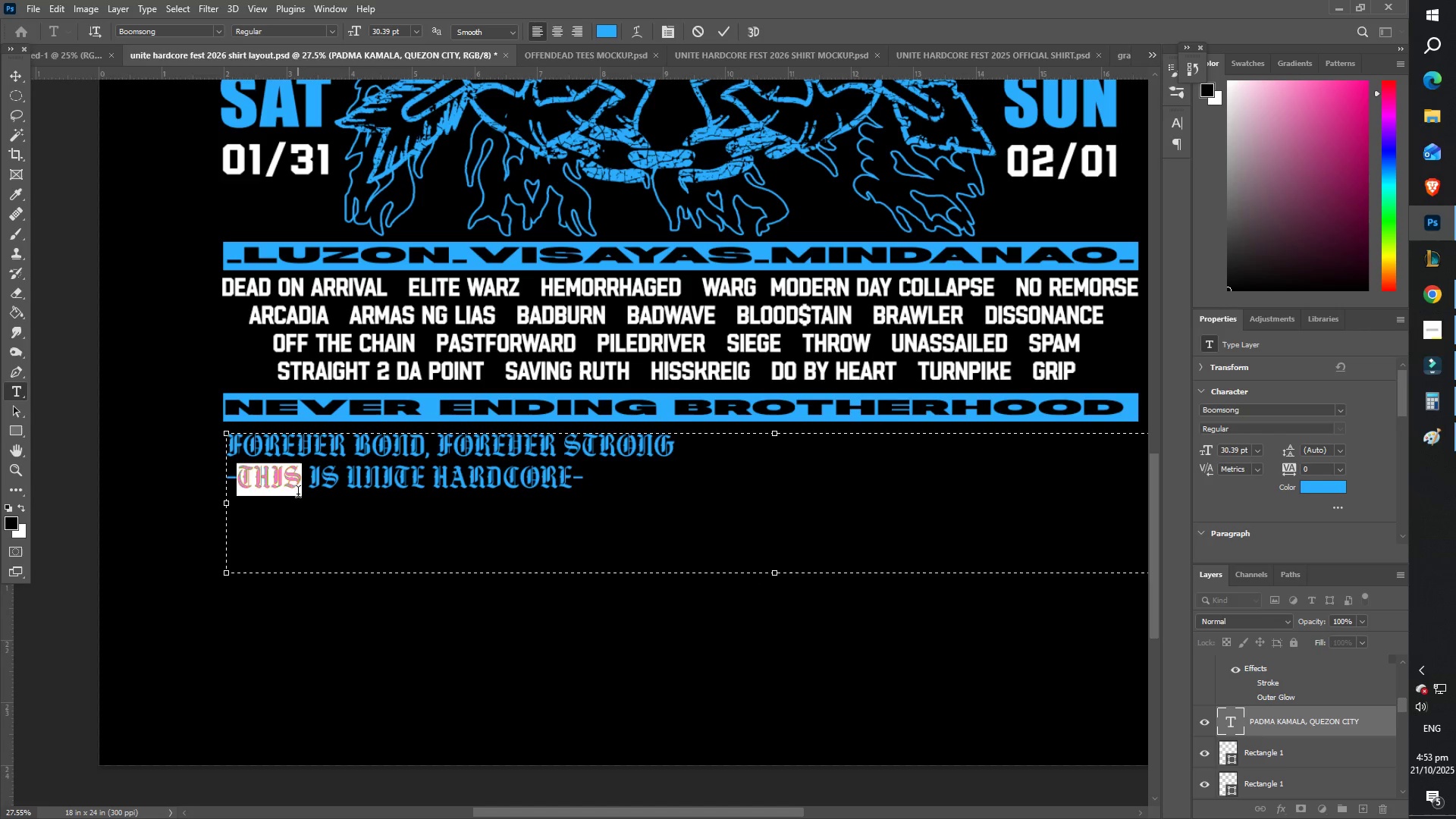 
left_click([295, 487])
 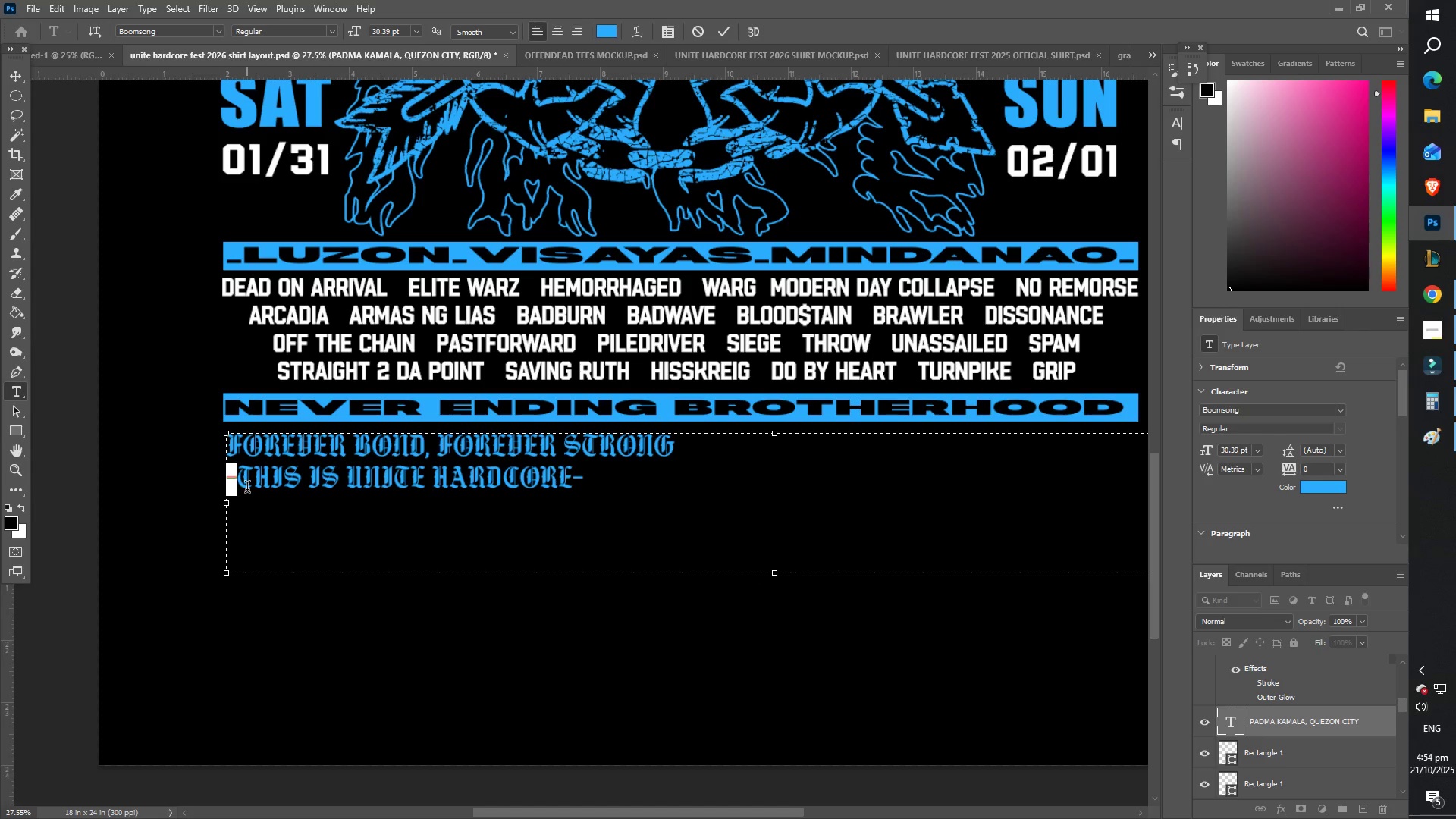 
key(ArrowLeft)
 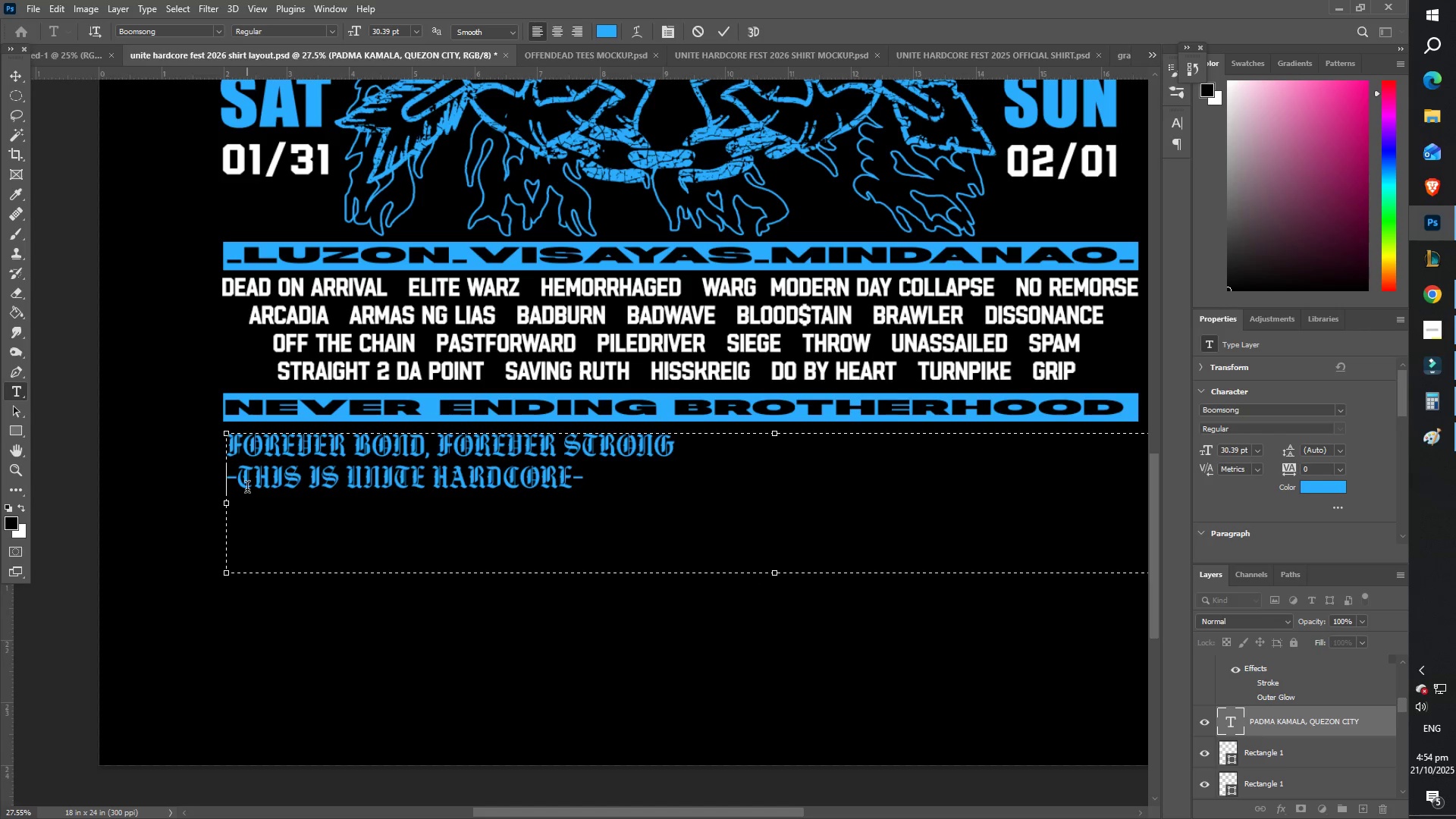 
key(Backspace)
 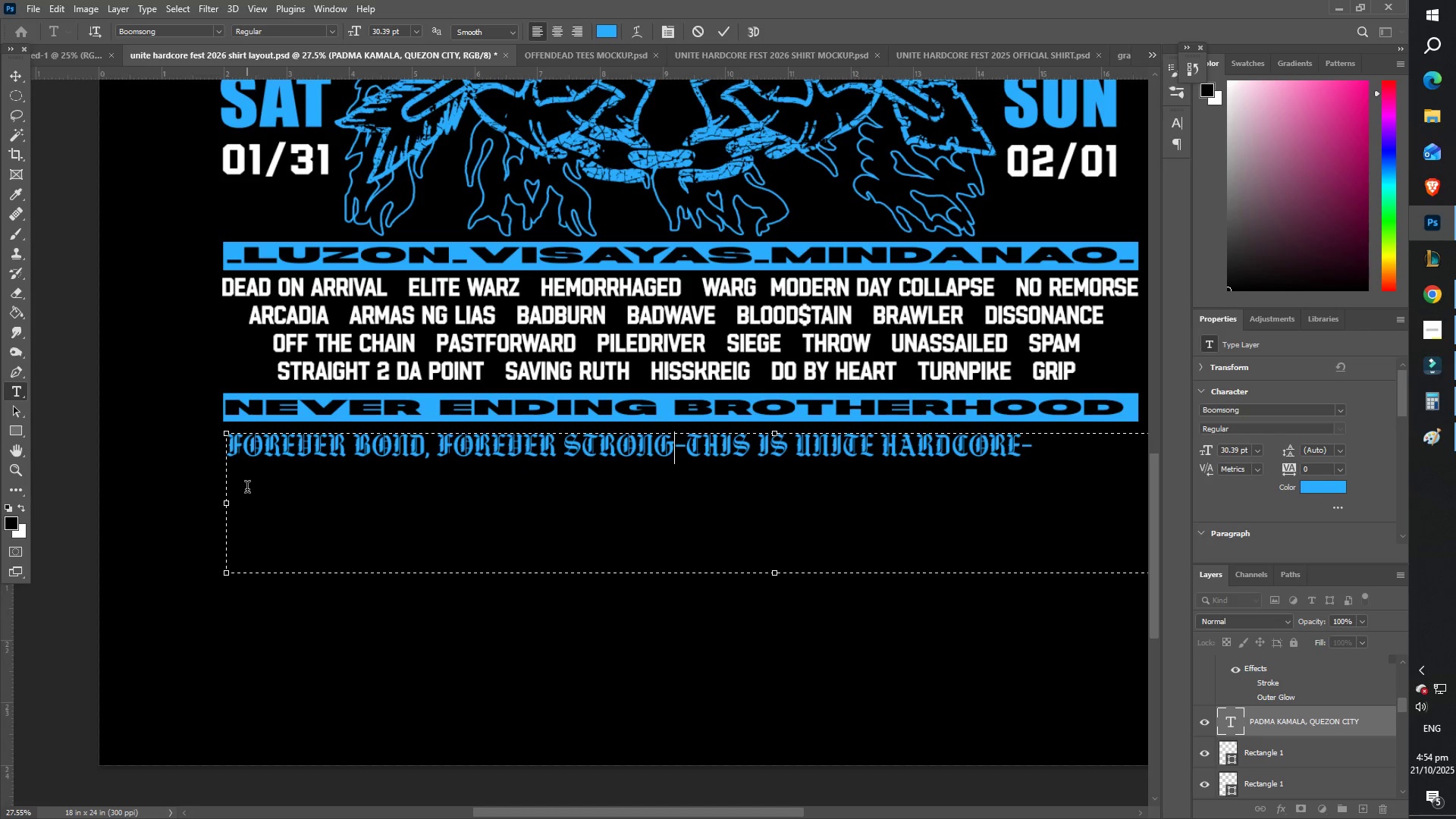 
key(Space)
 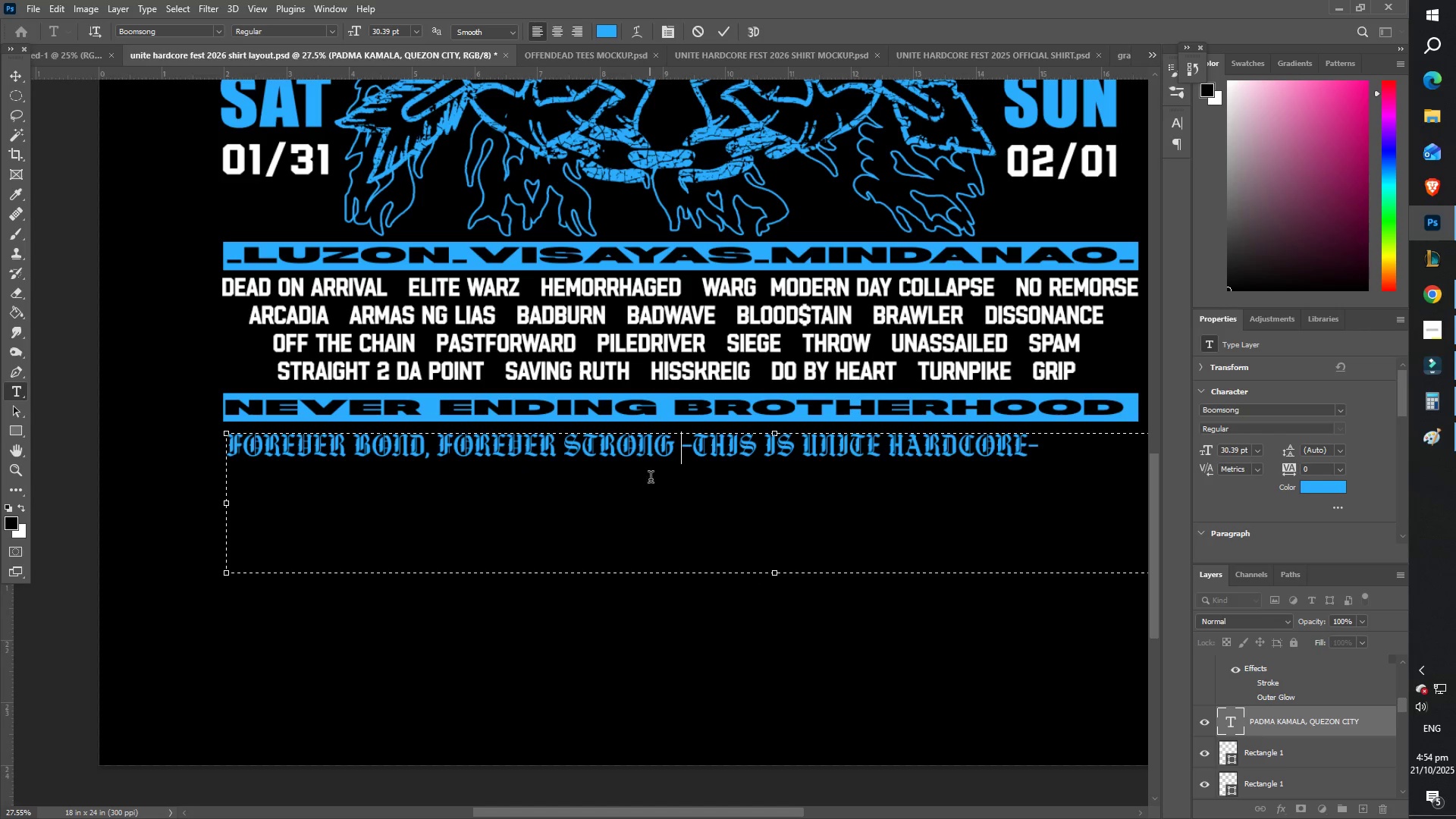 
left_click([730, 466])
 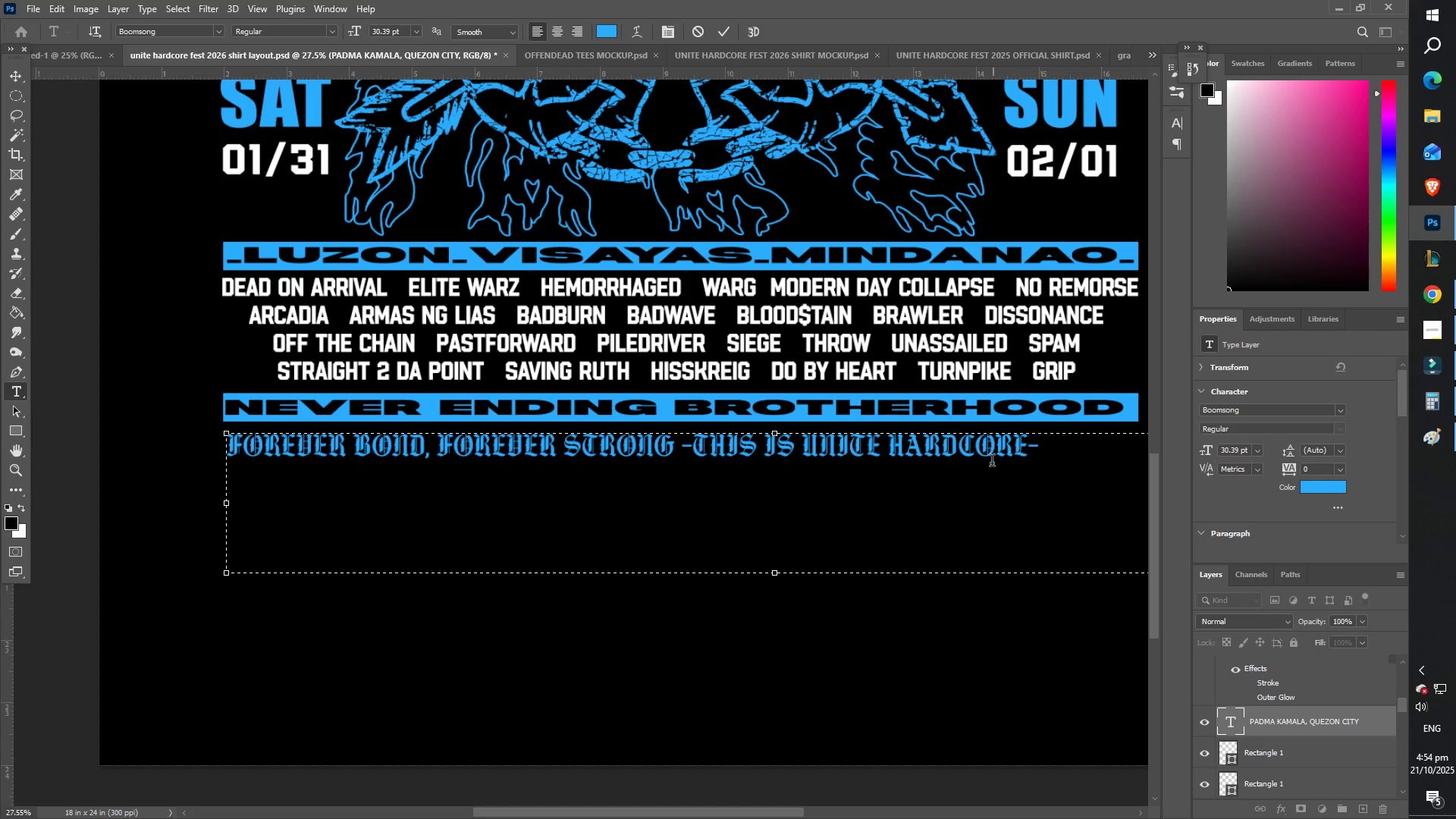 
scroll: coordinate [966, 441], scroll_direction: up, amount: 2.0
 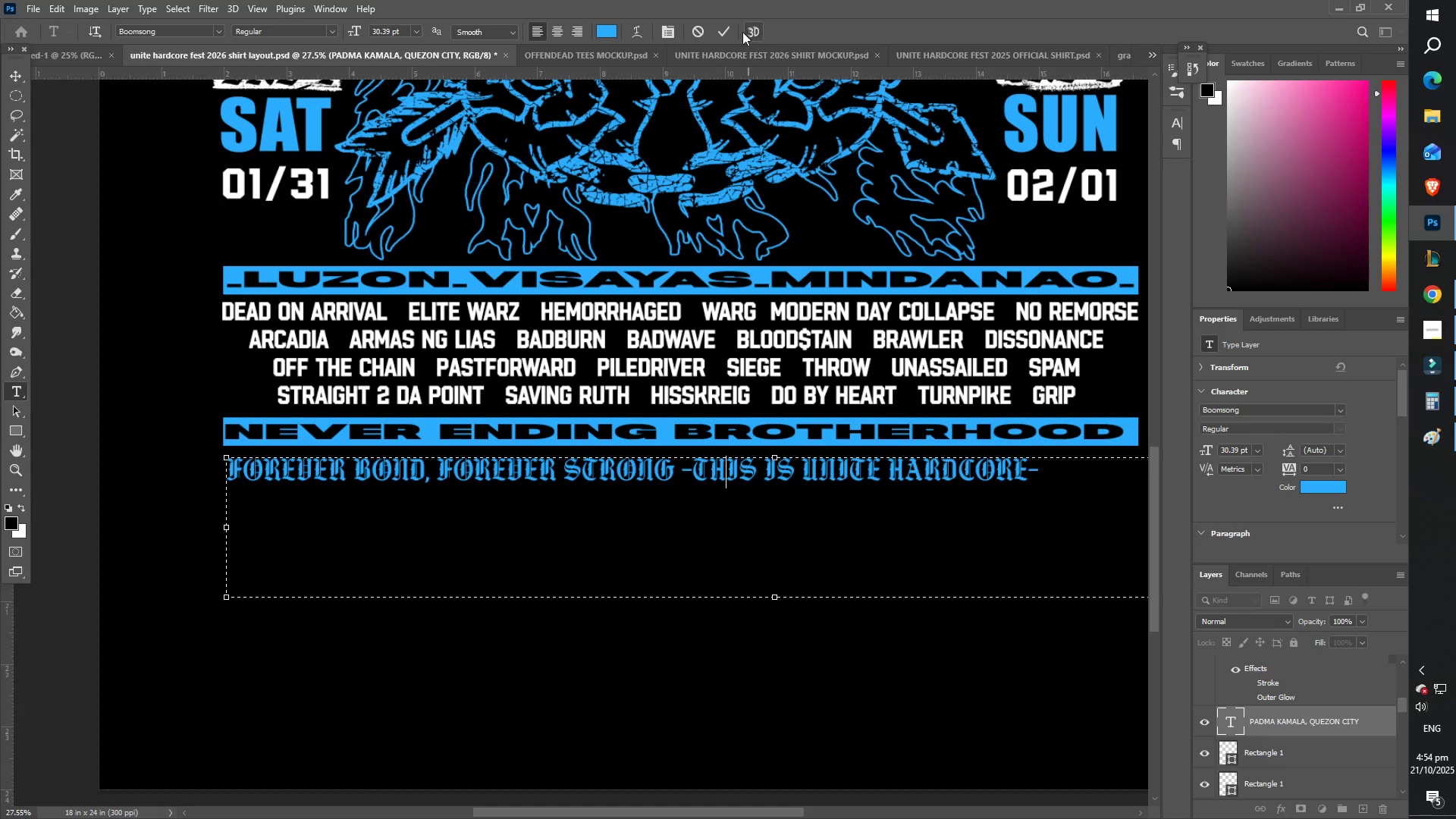 
left_click([723, 24])
 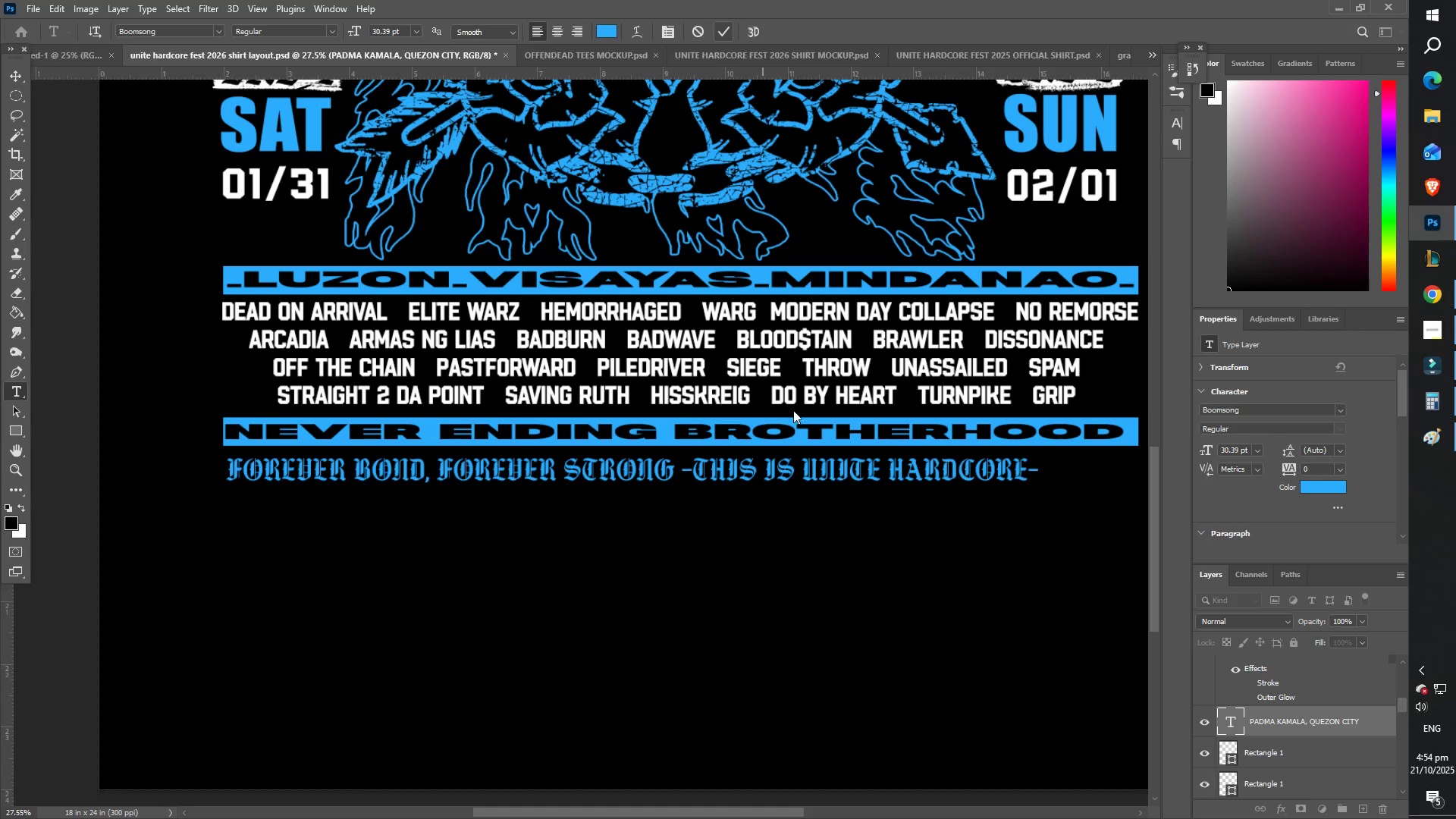 
type(zzt)
 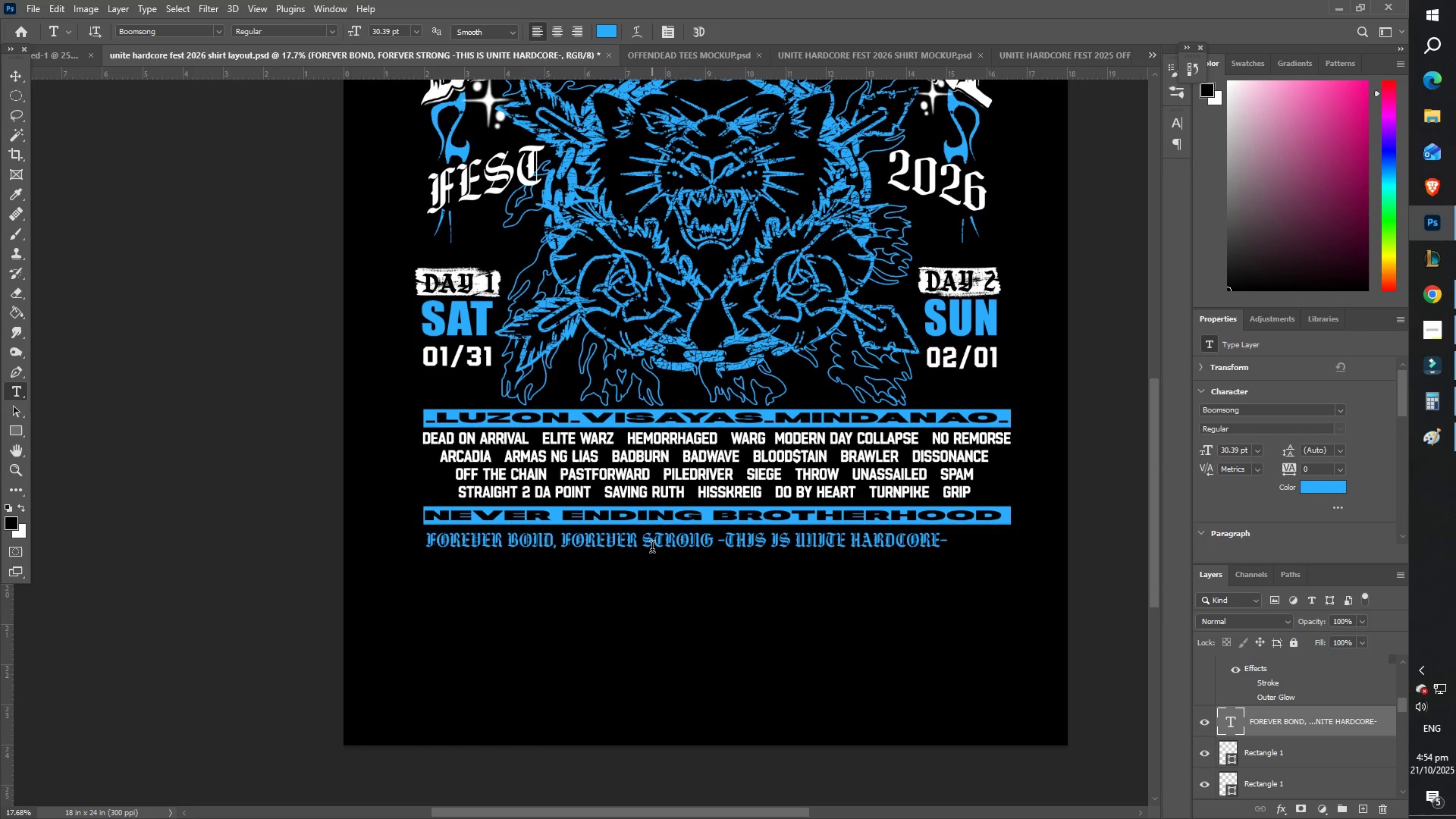 
scroll: coordinate [702, 469], scroll_direction: up, amount: 5.0
 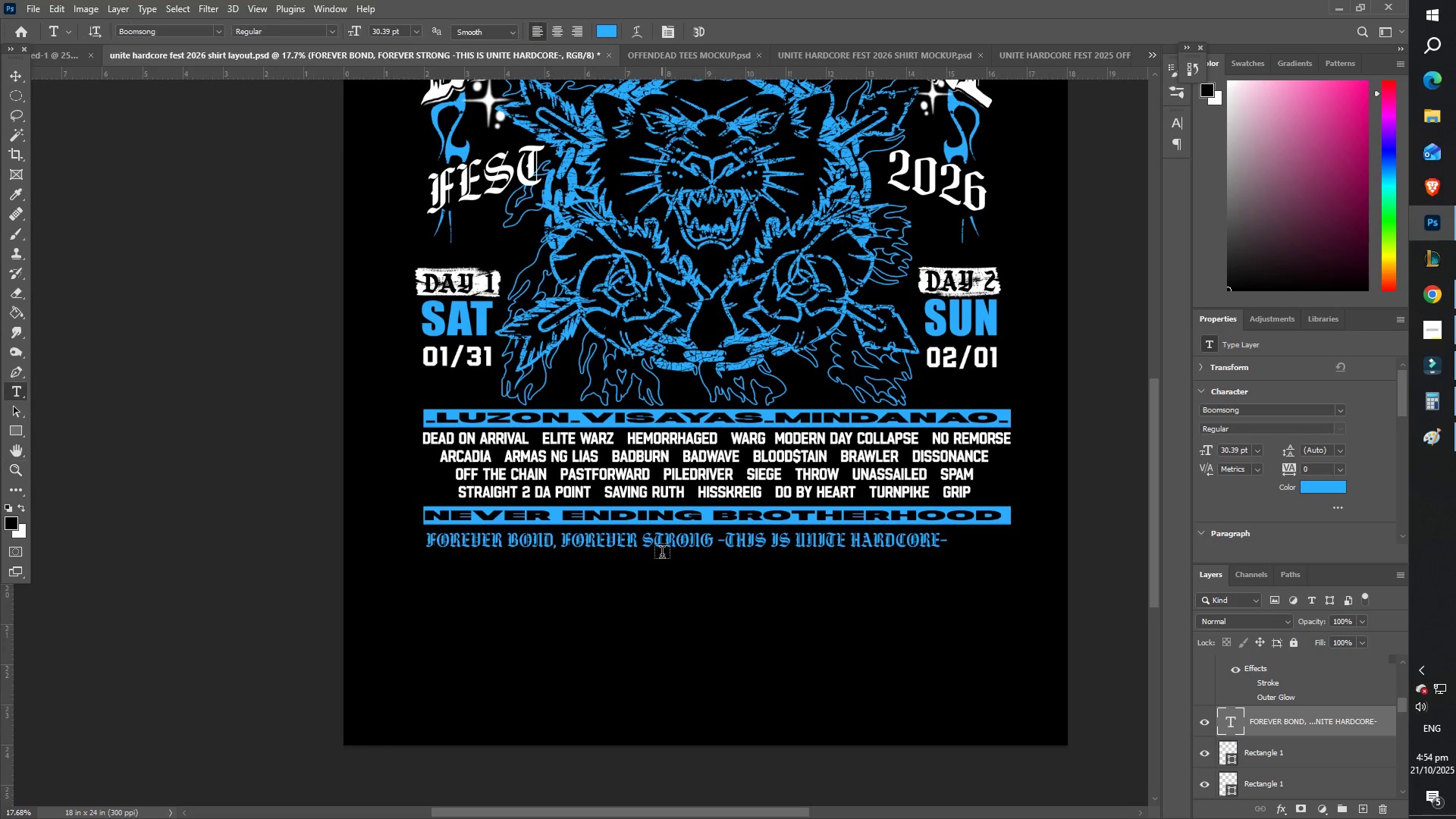 
left_click([652, 548])
 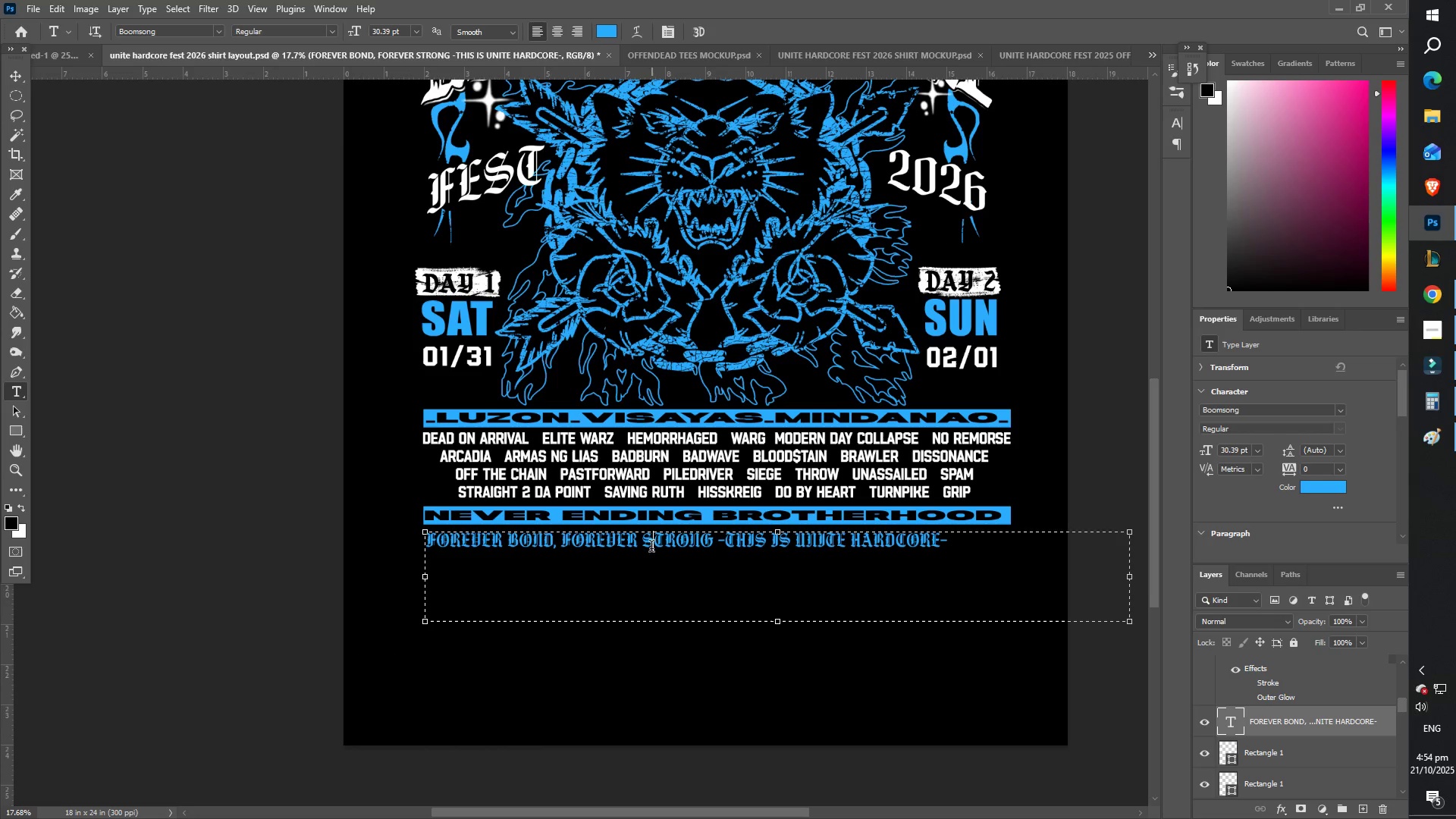 
key(Control+A)
 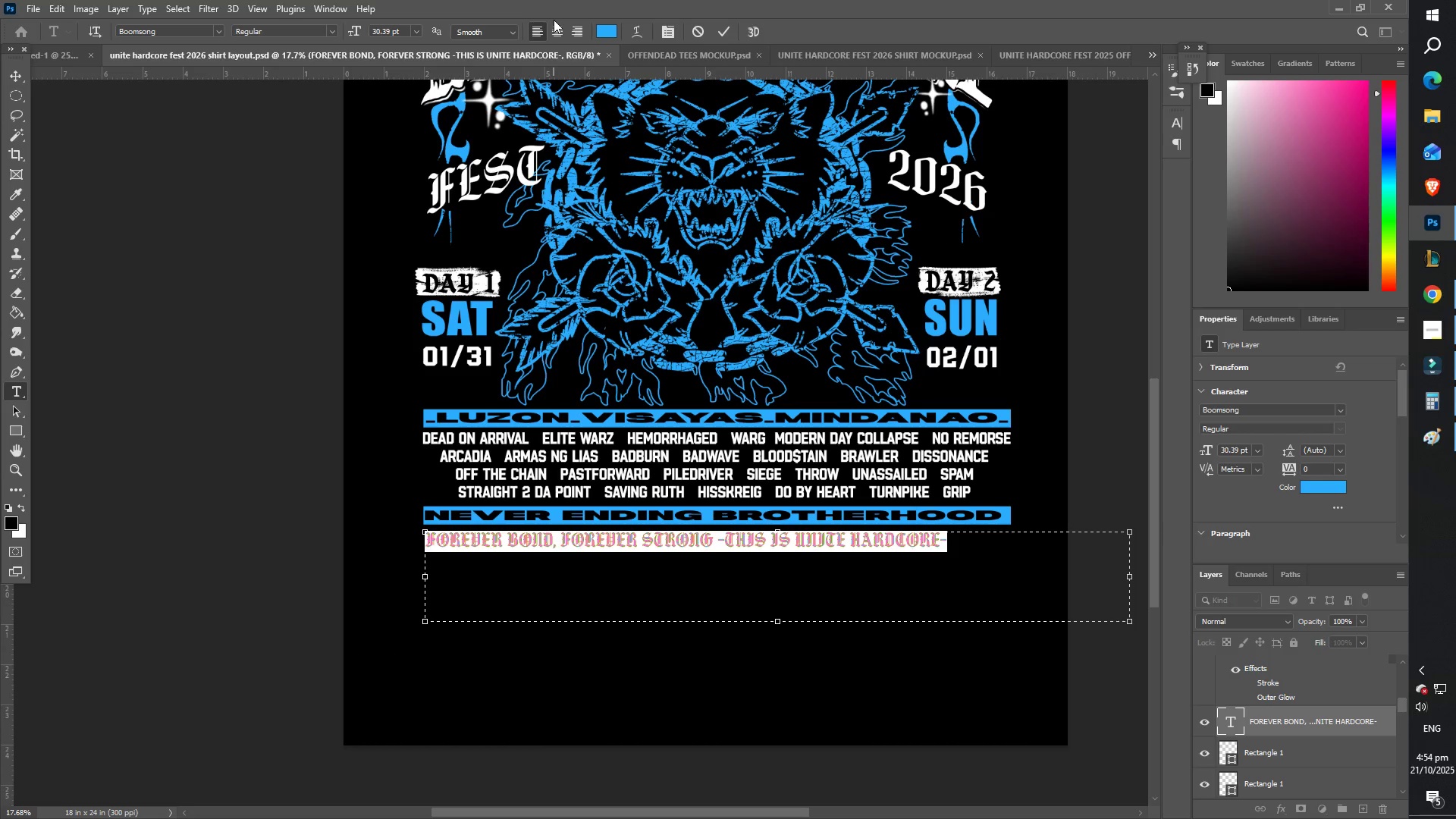 
double_click([559, 26])
 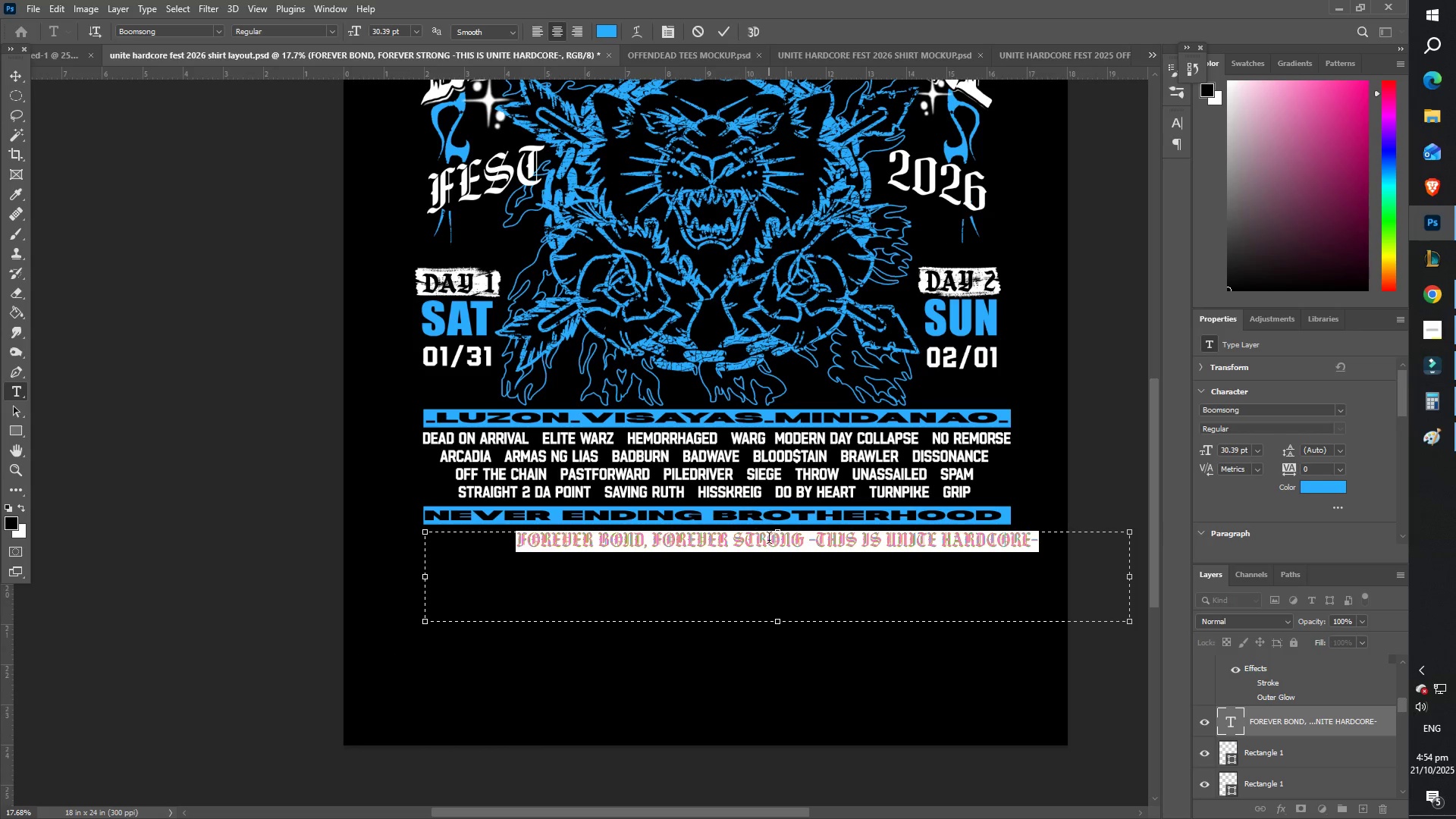 
left_click([789, 548])
 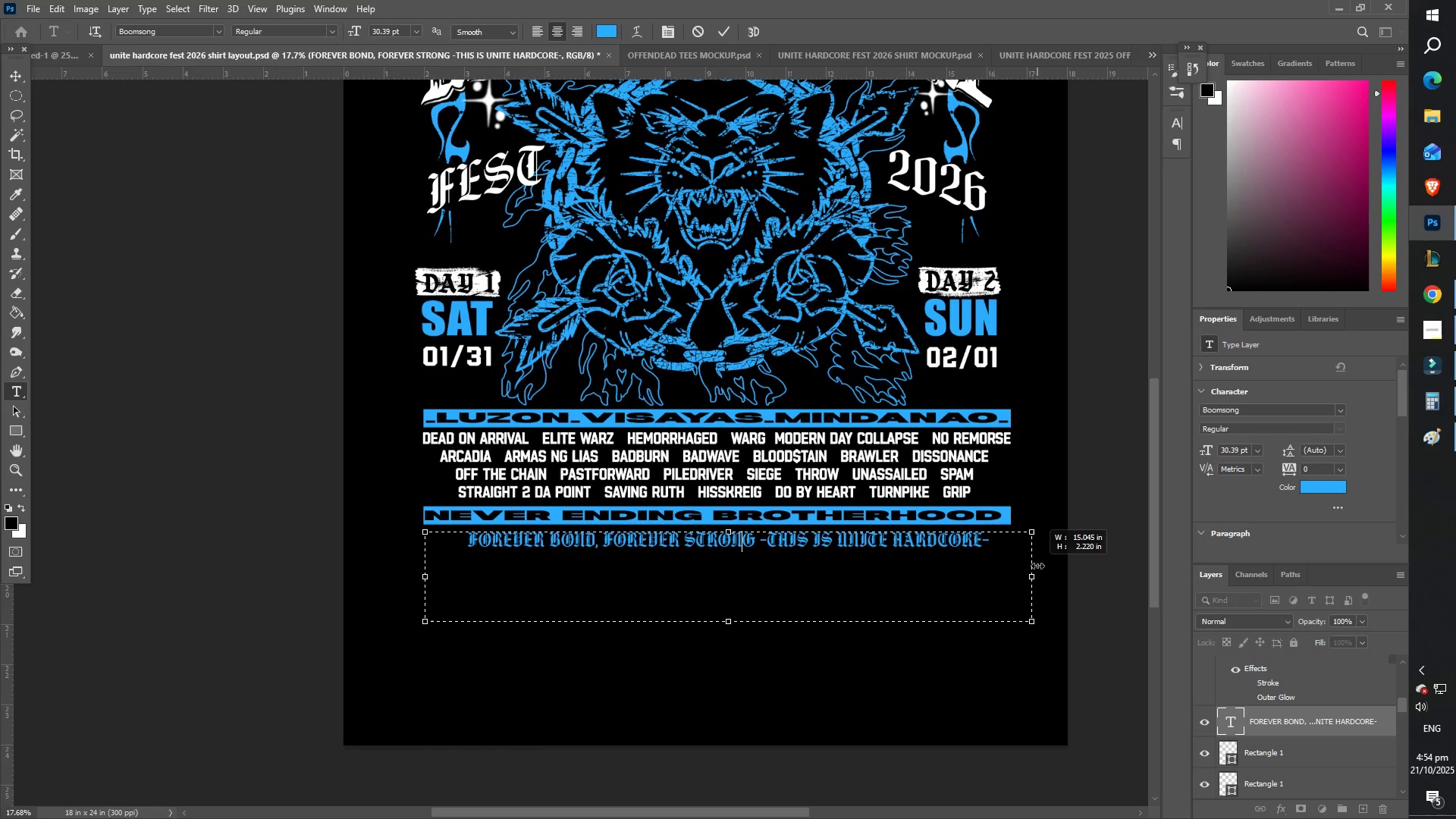 
key(Backspace)
 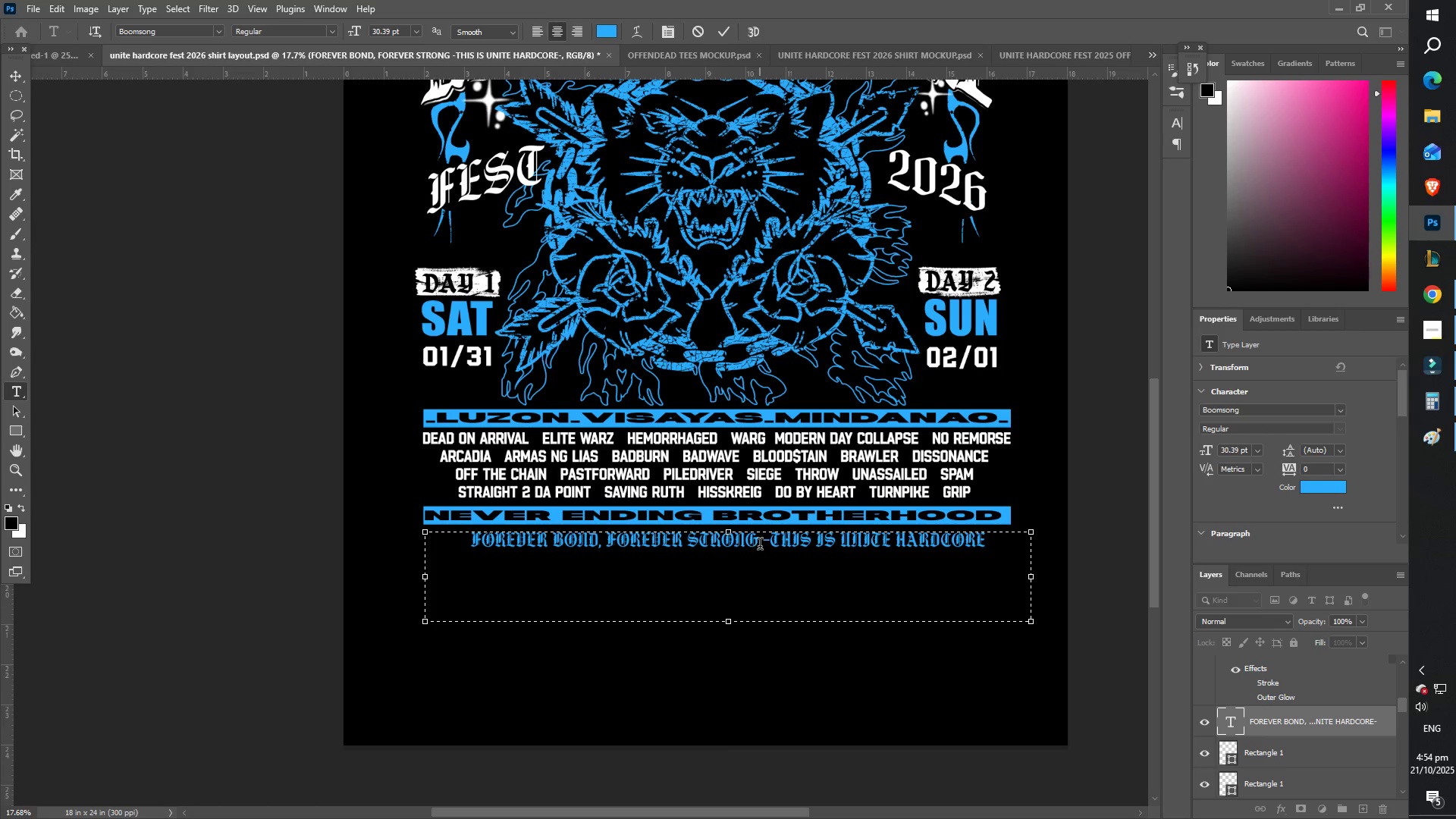 
left_click([768, 547])
 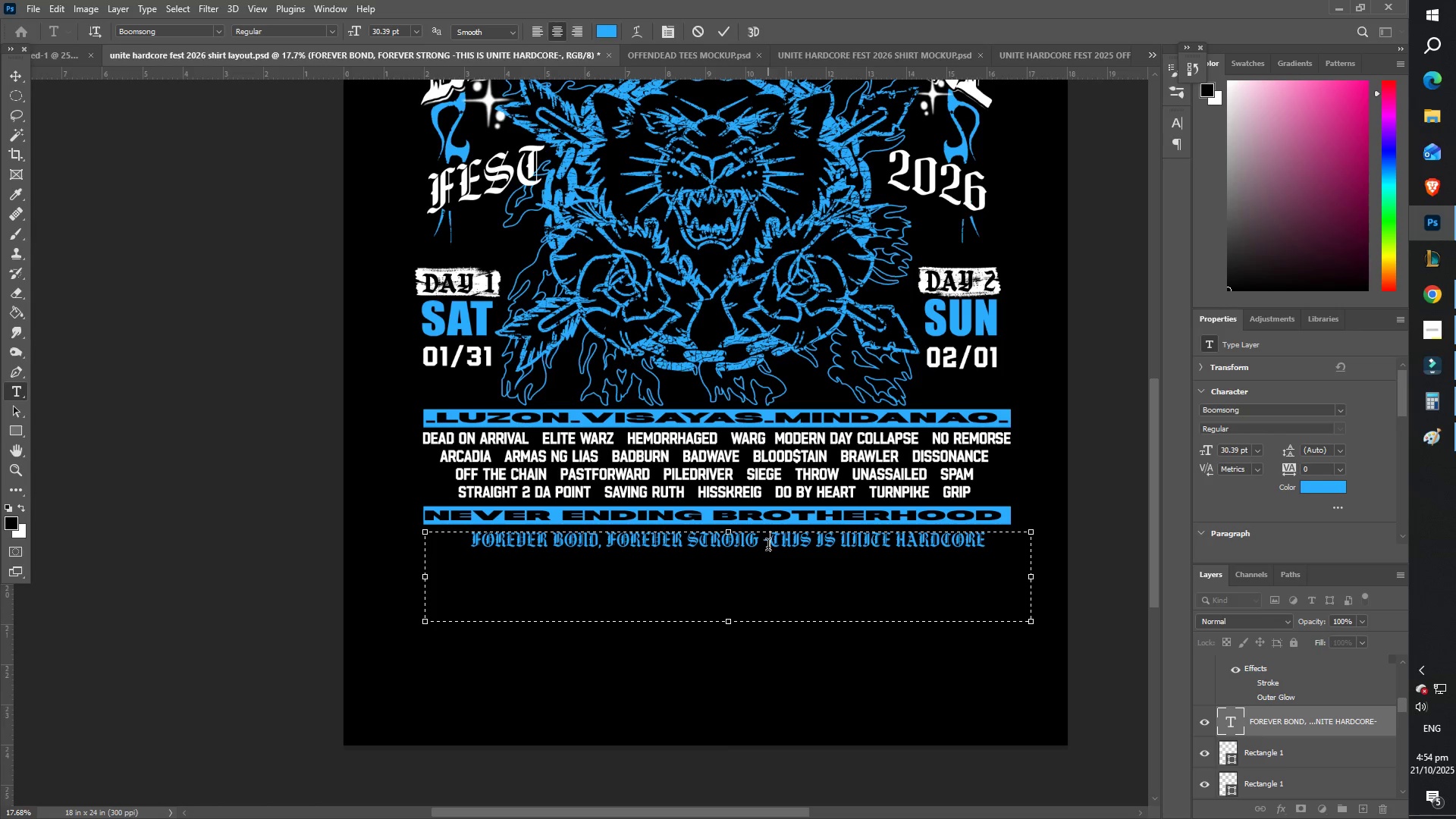 
key(Backspace)
 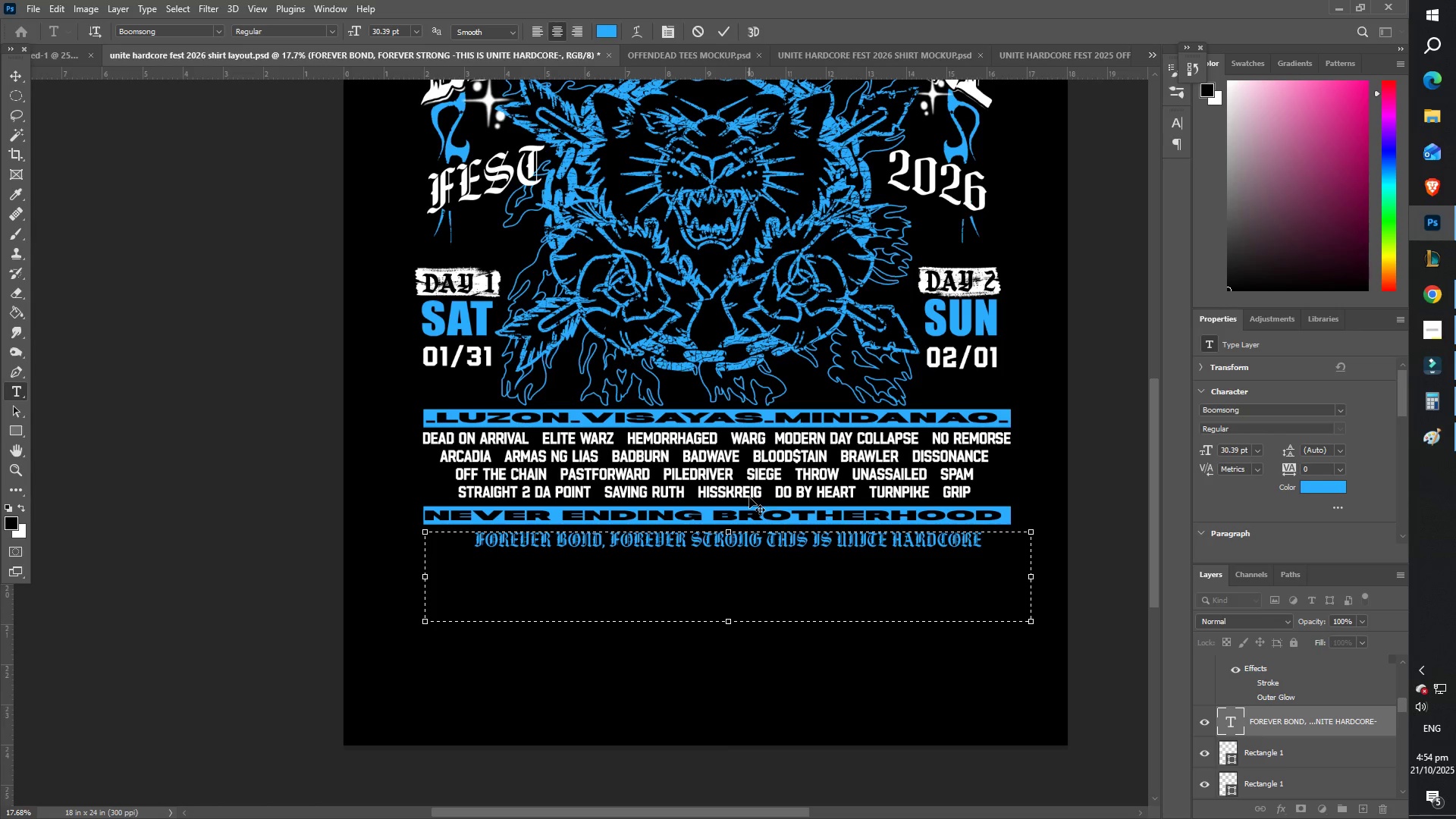 
wait(13.36)
 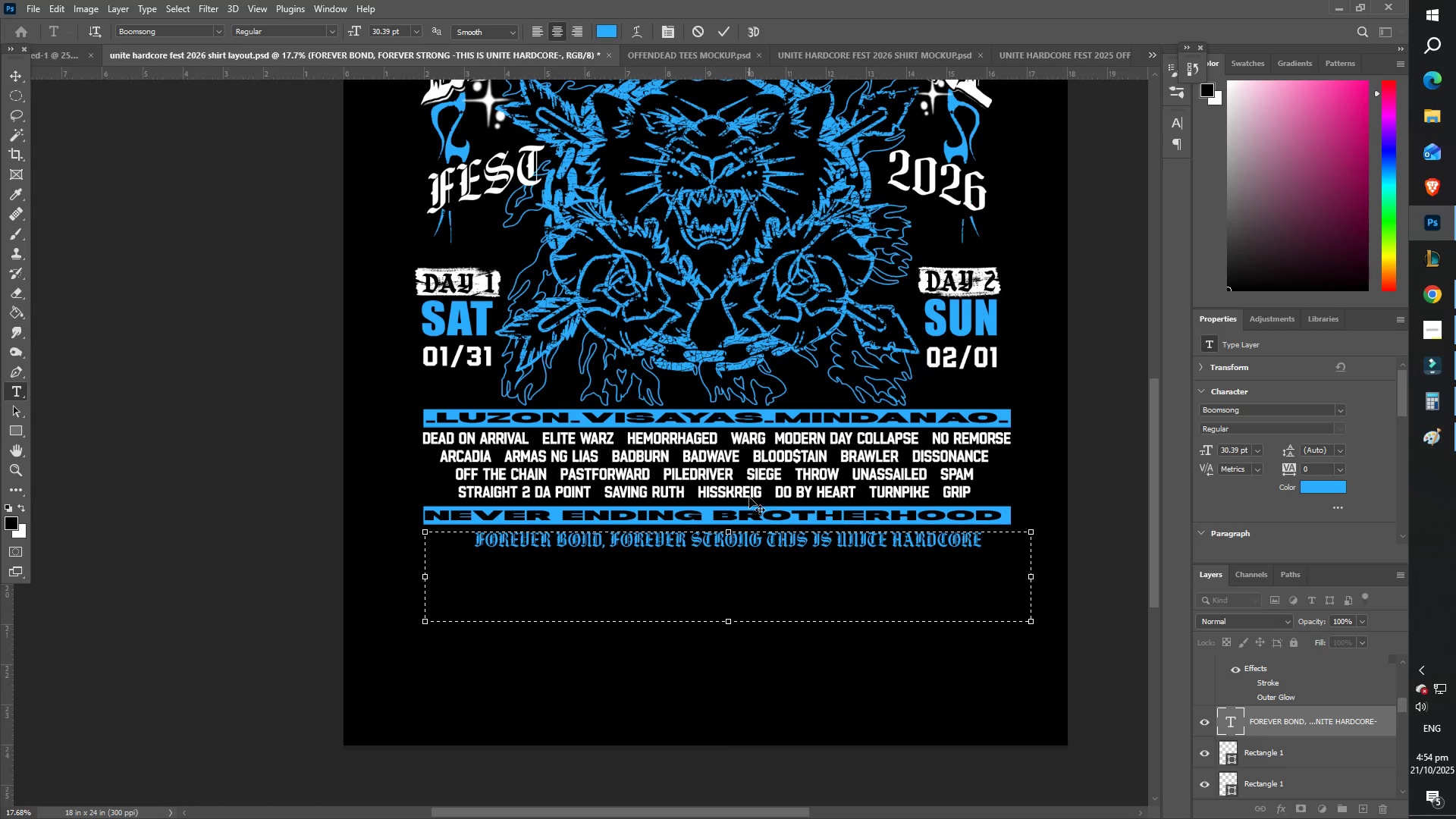 
key(Control+A)
 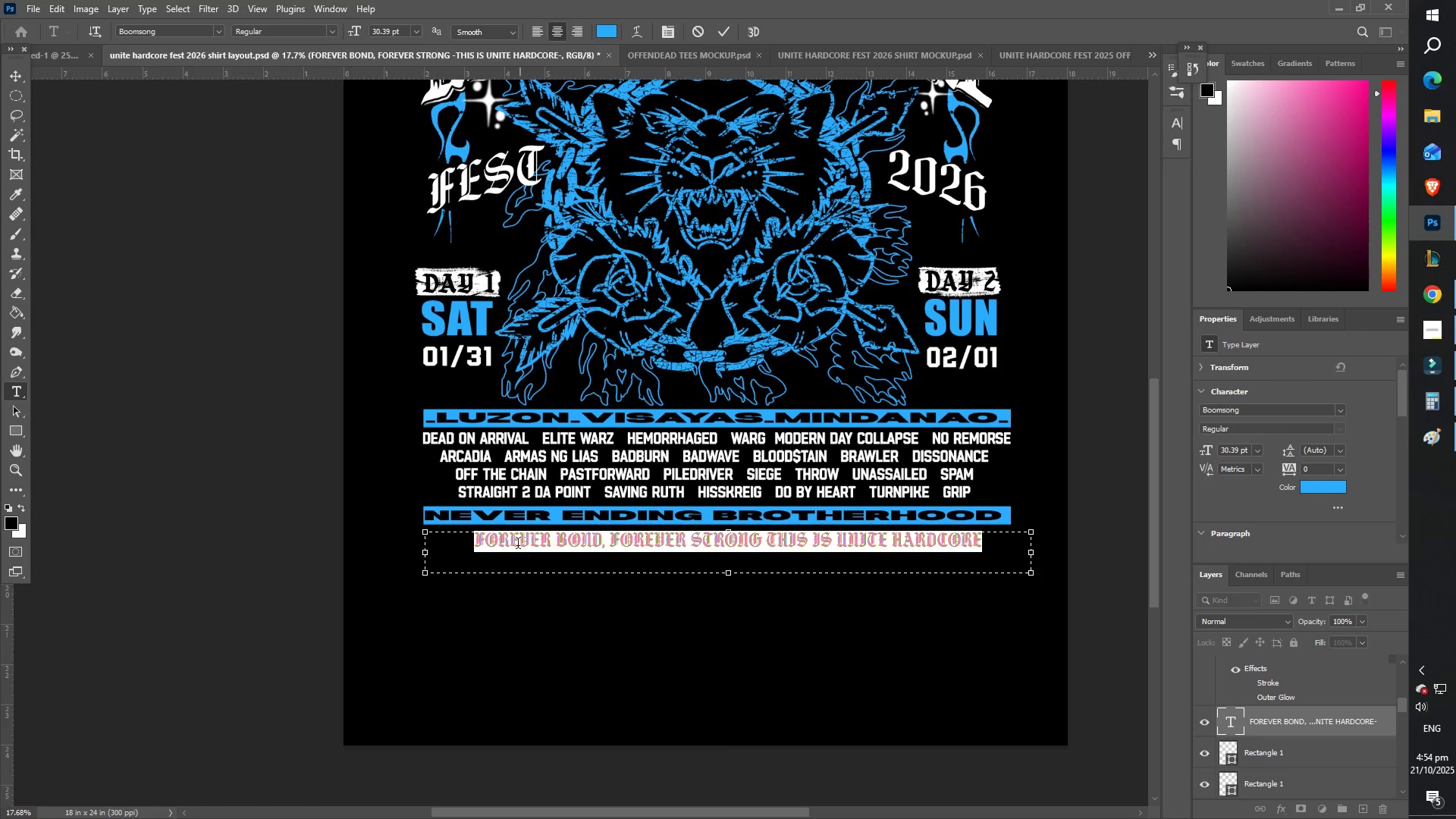 
left_click([497, 543])
 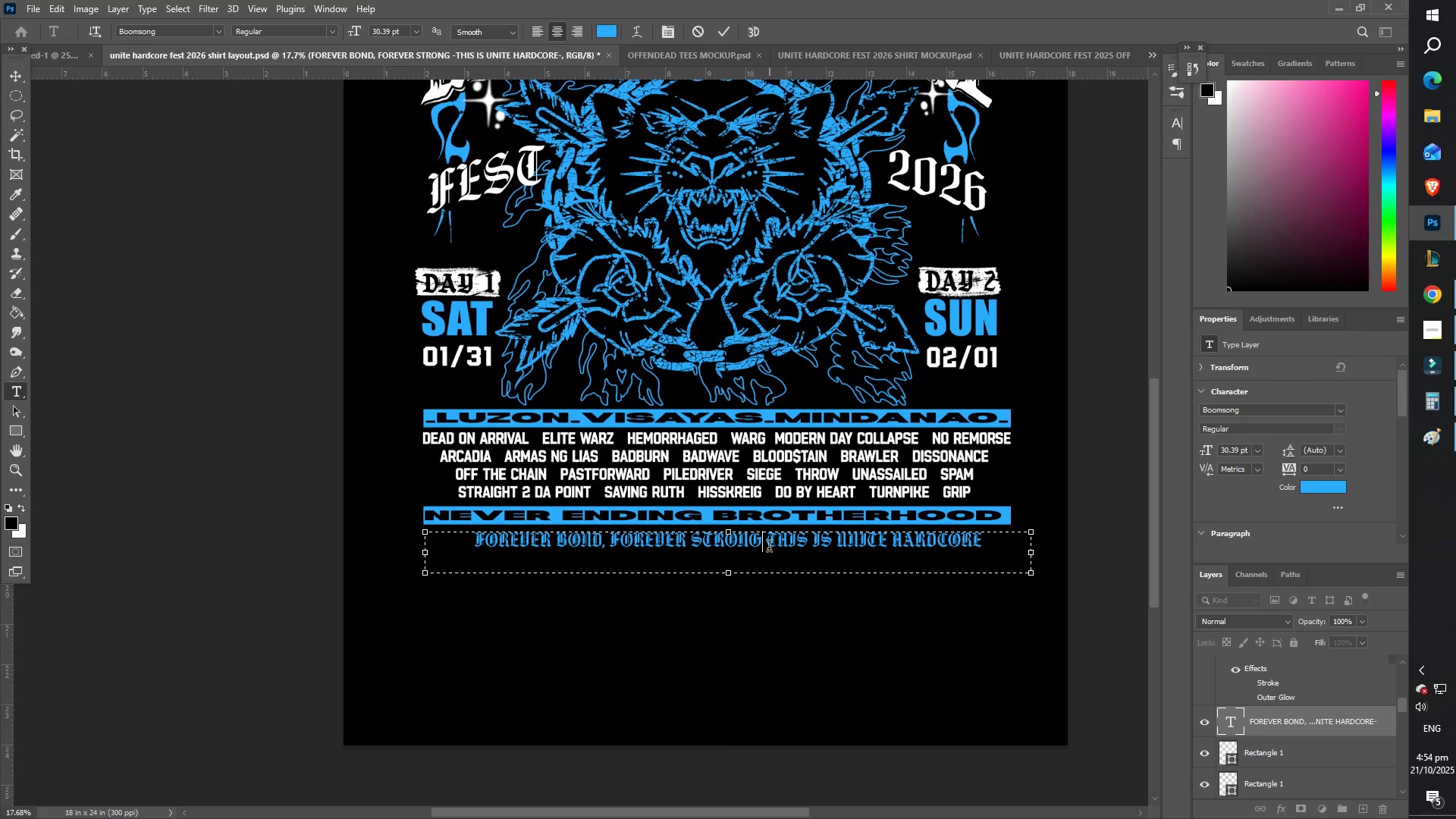 
key(Comma)
 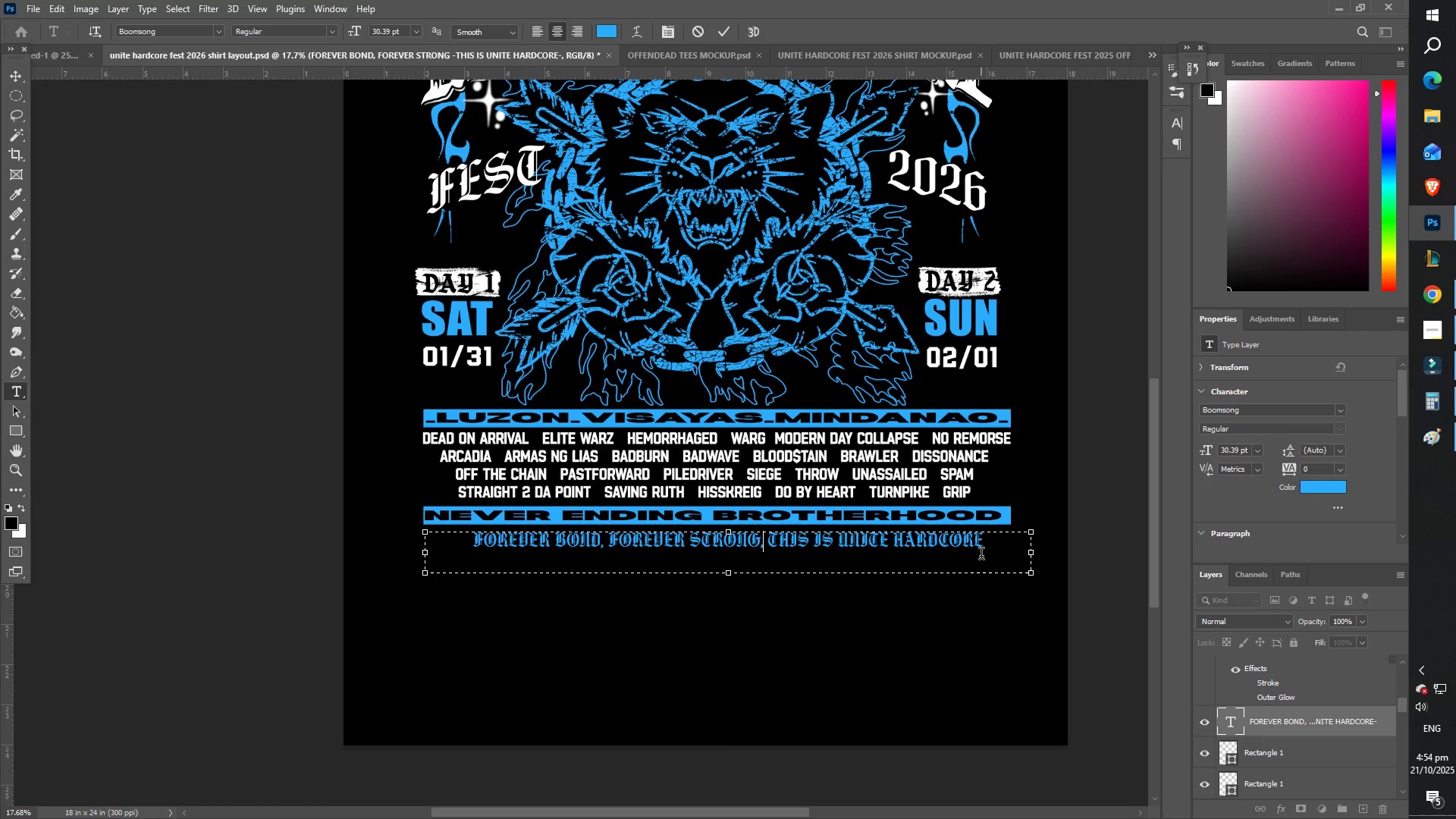 
left_click([997, 549])
 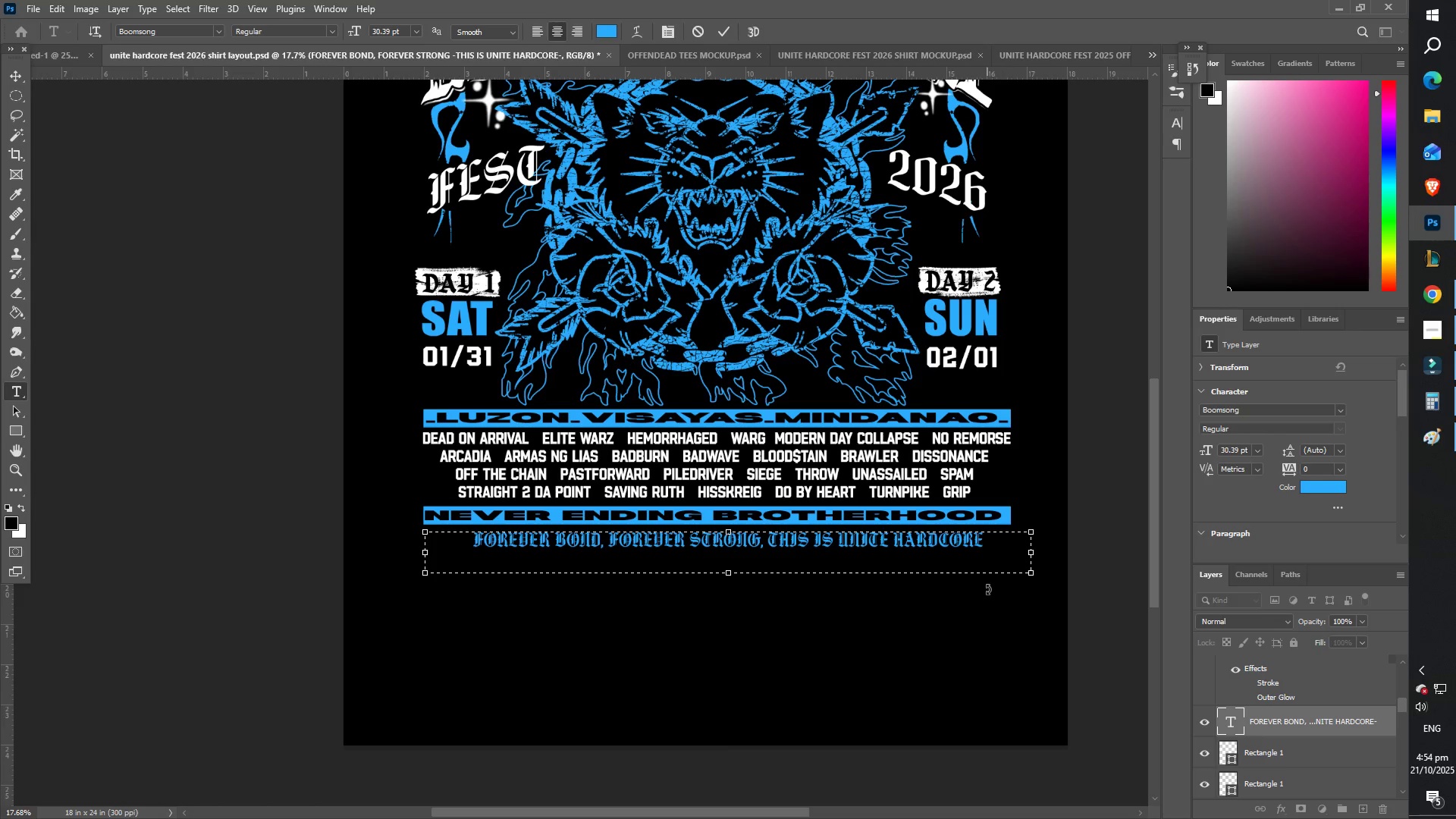 
key(Control+A)
 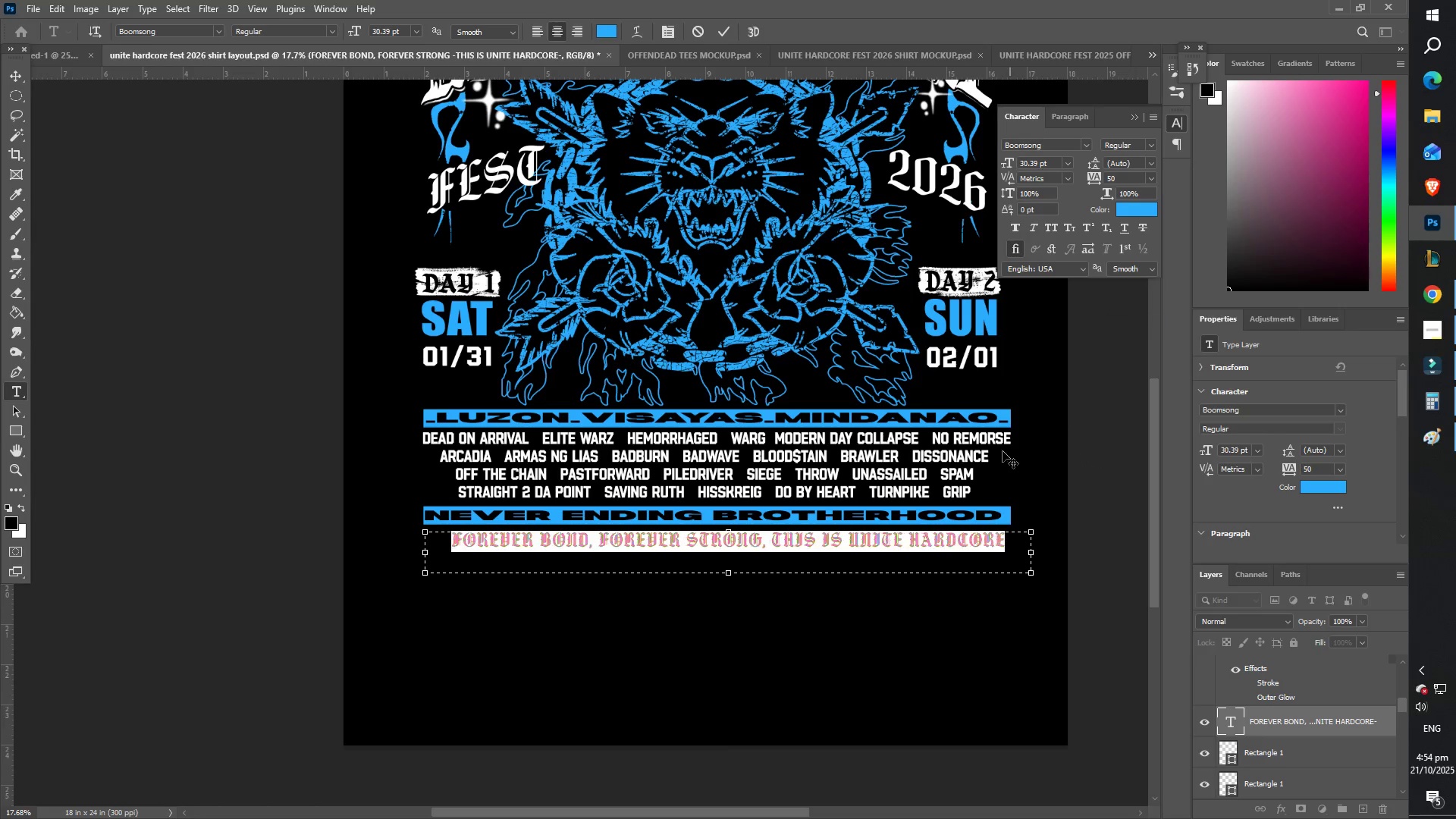 
wait(6.49)
 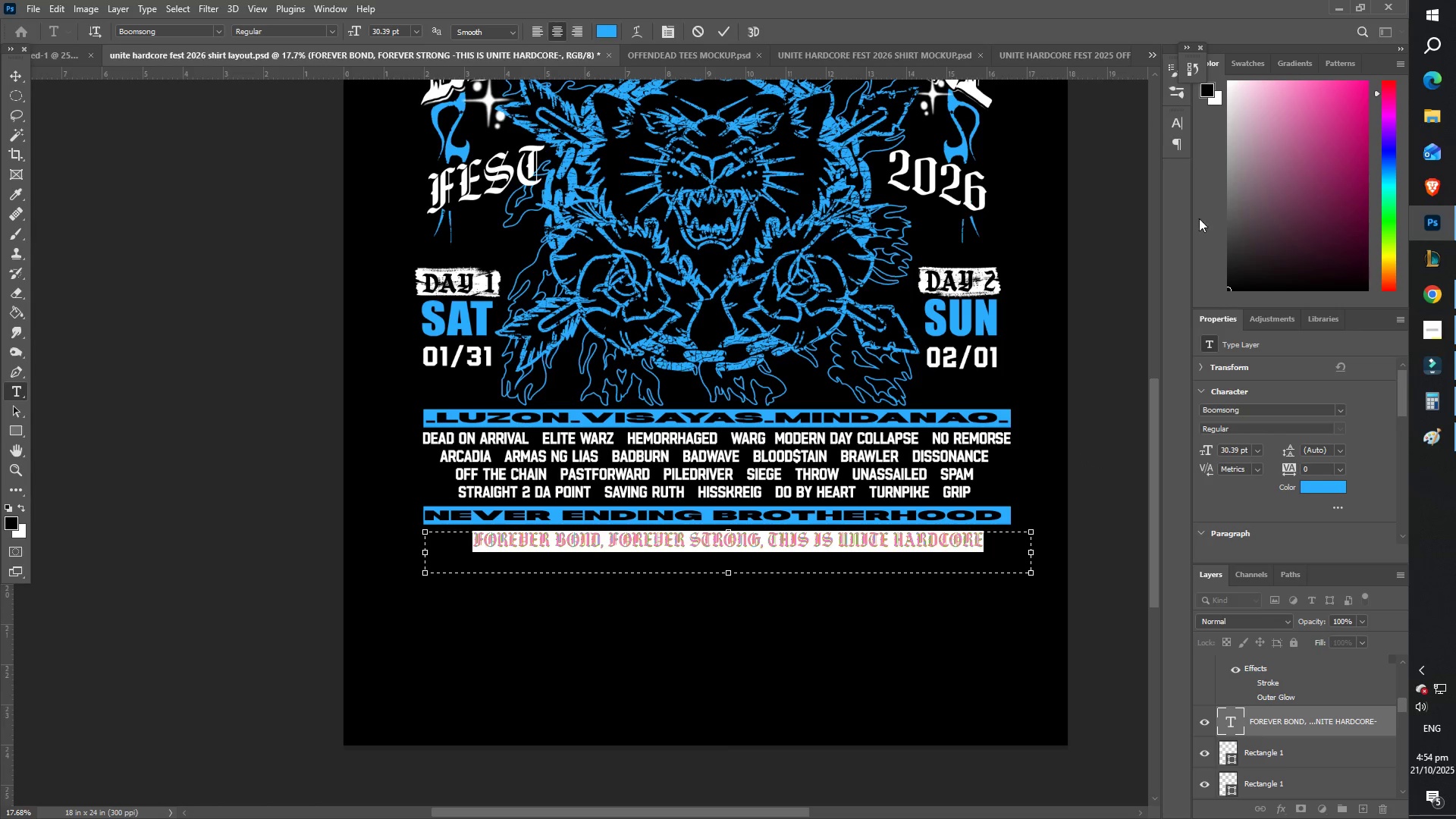 
left_click([1152, 172])
 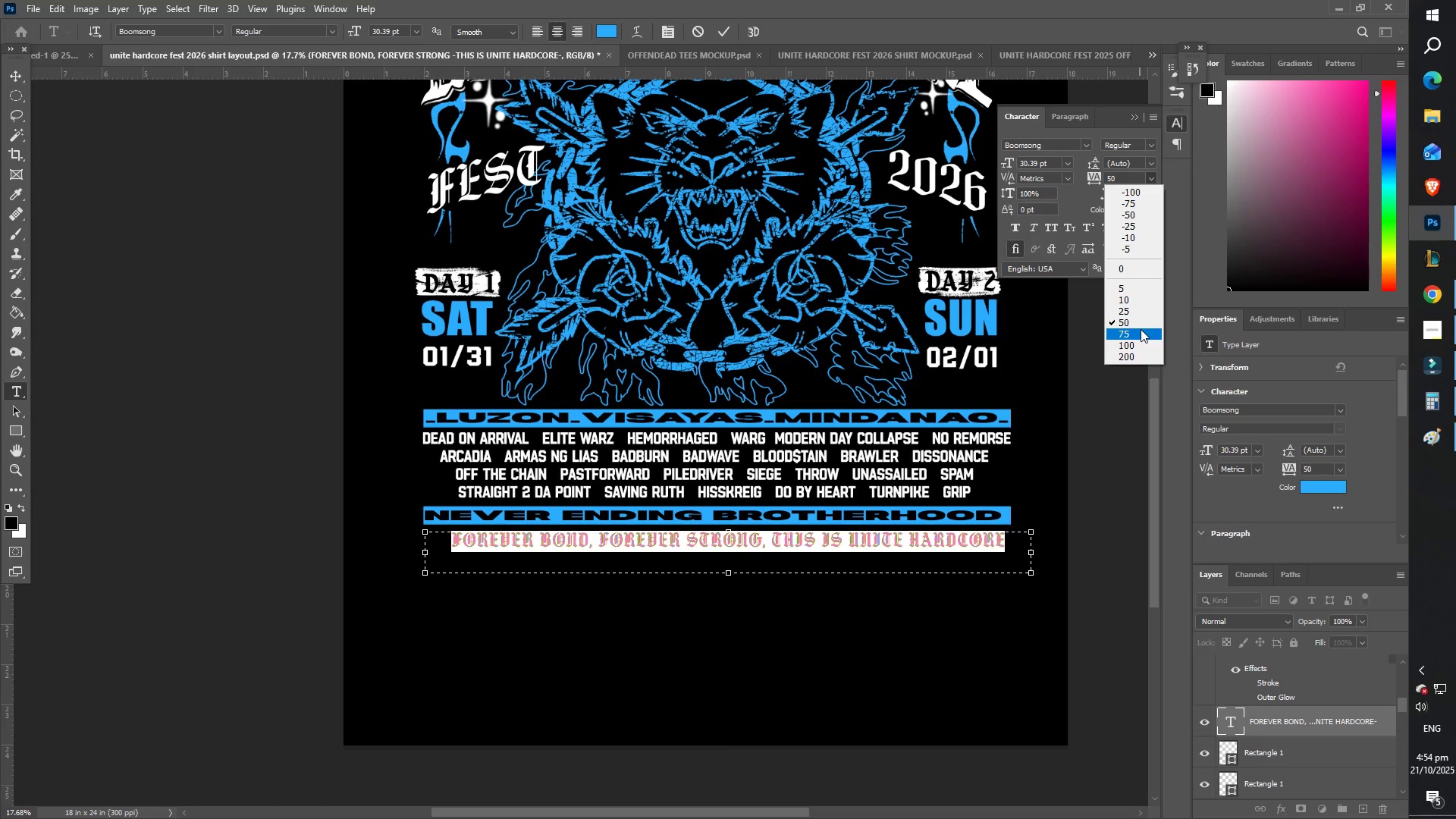 
left_click([1141, 329])
 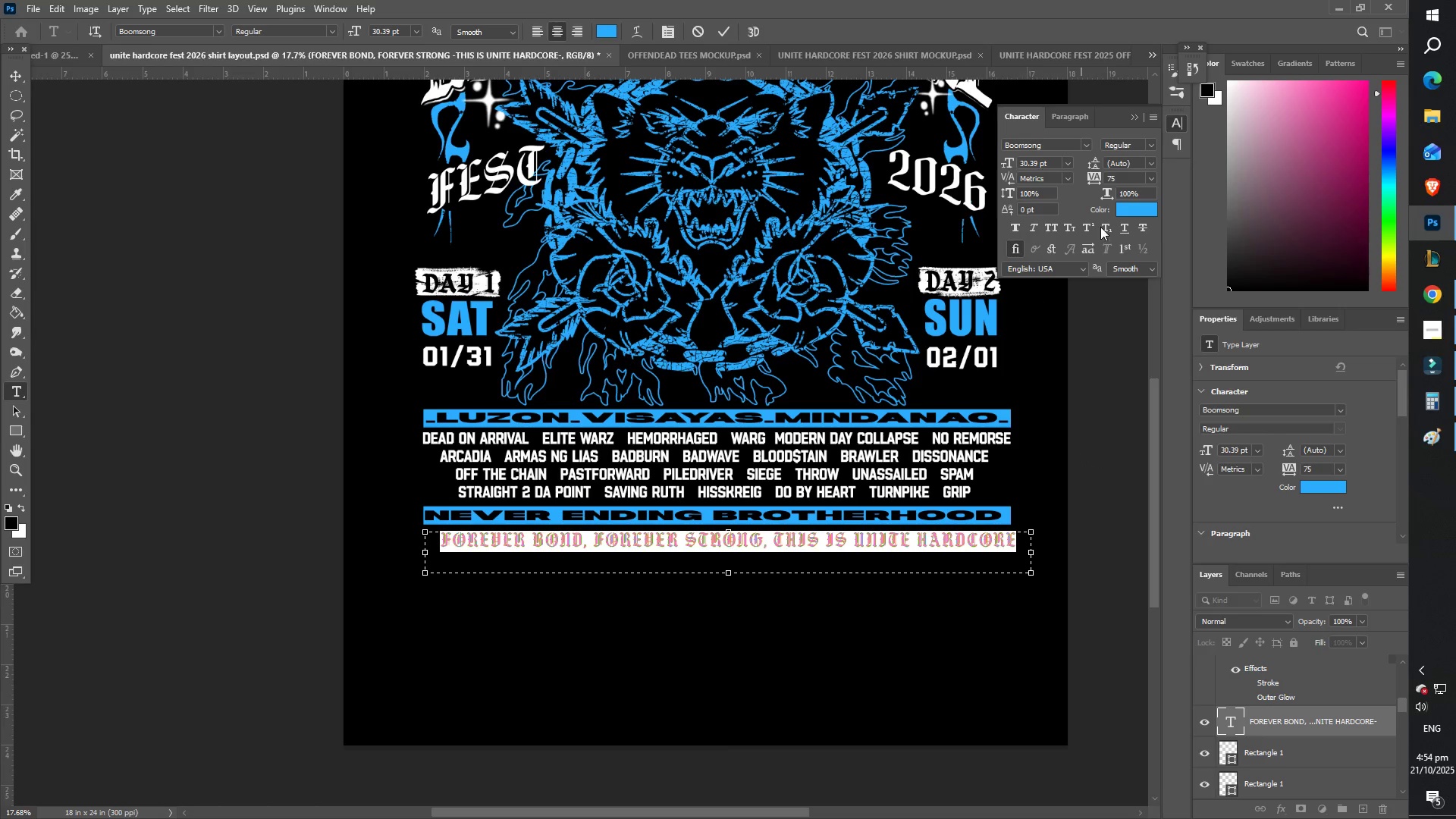 
left_click([1147, 176])
 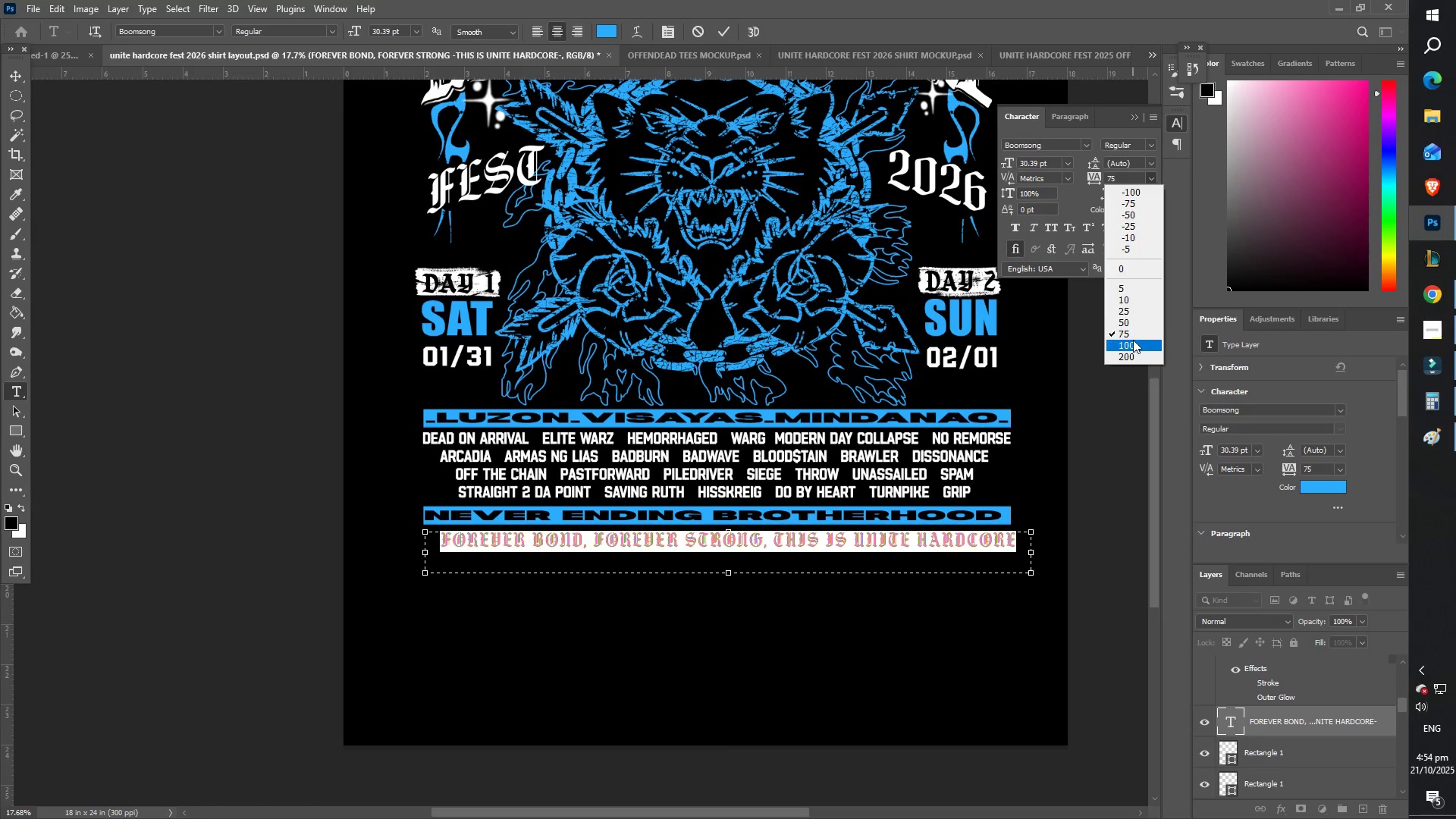 
left_click([1133, 340])
 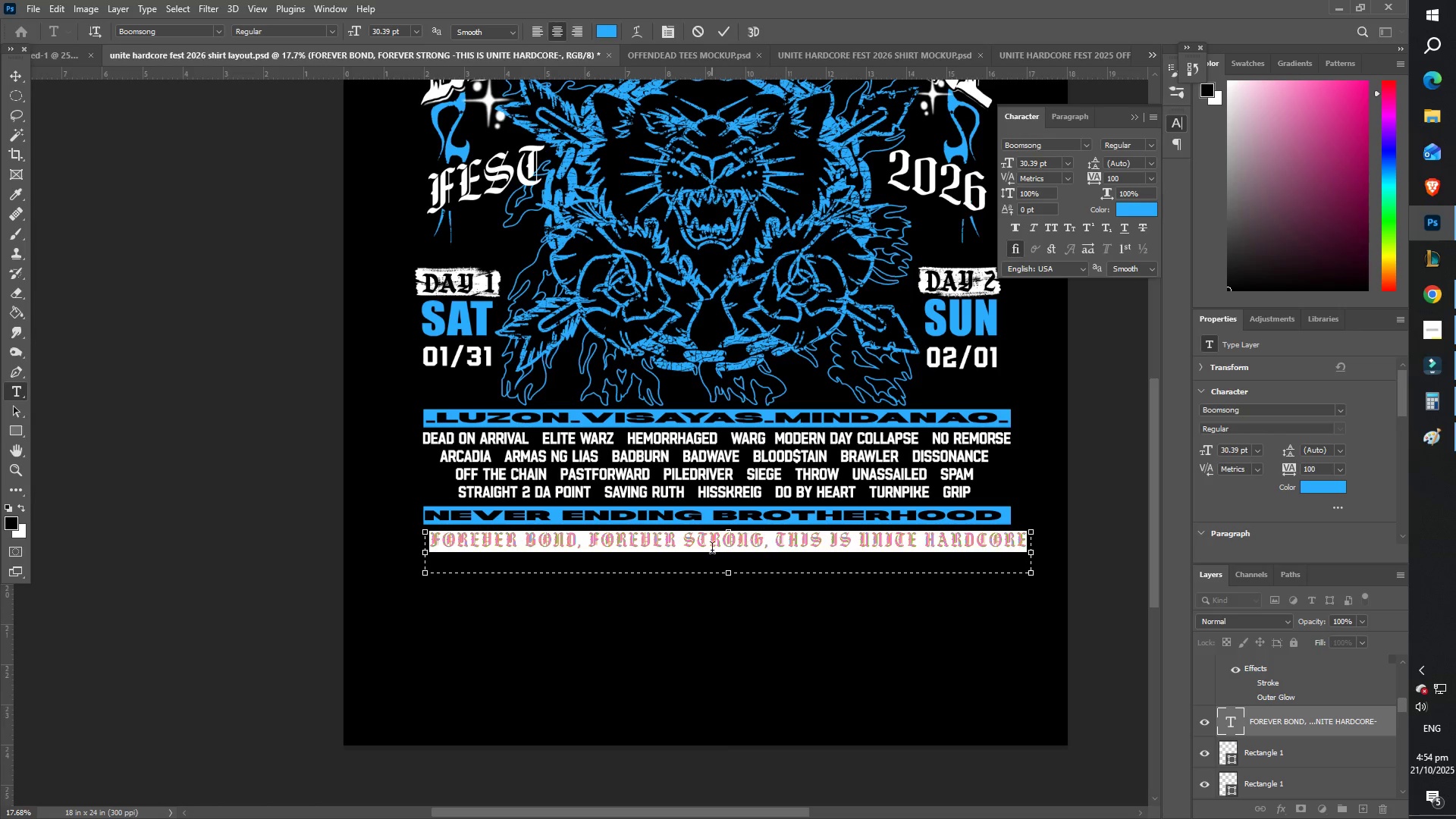 
left_click([712, 551])
 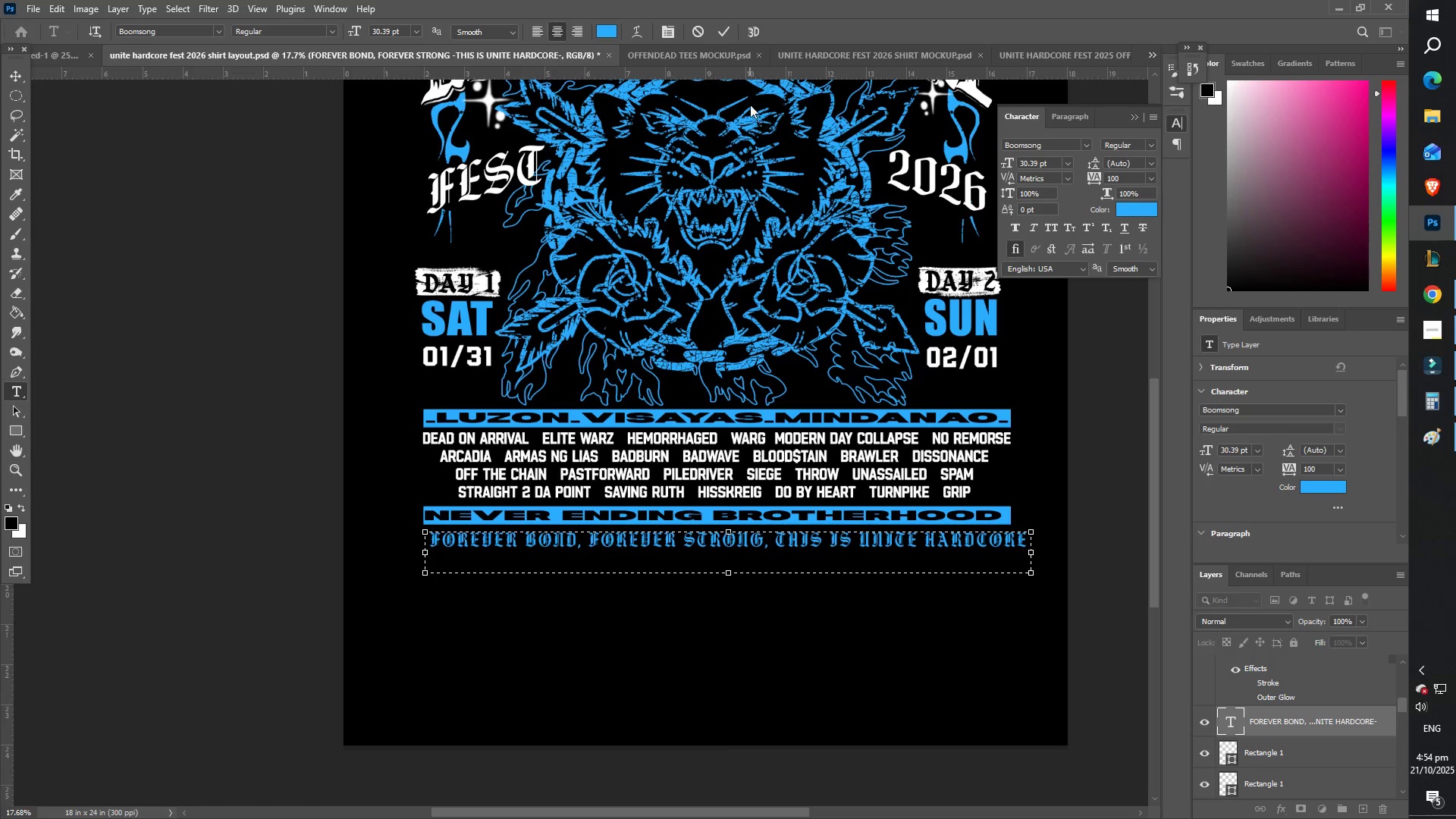 
left_click([723, 35])
 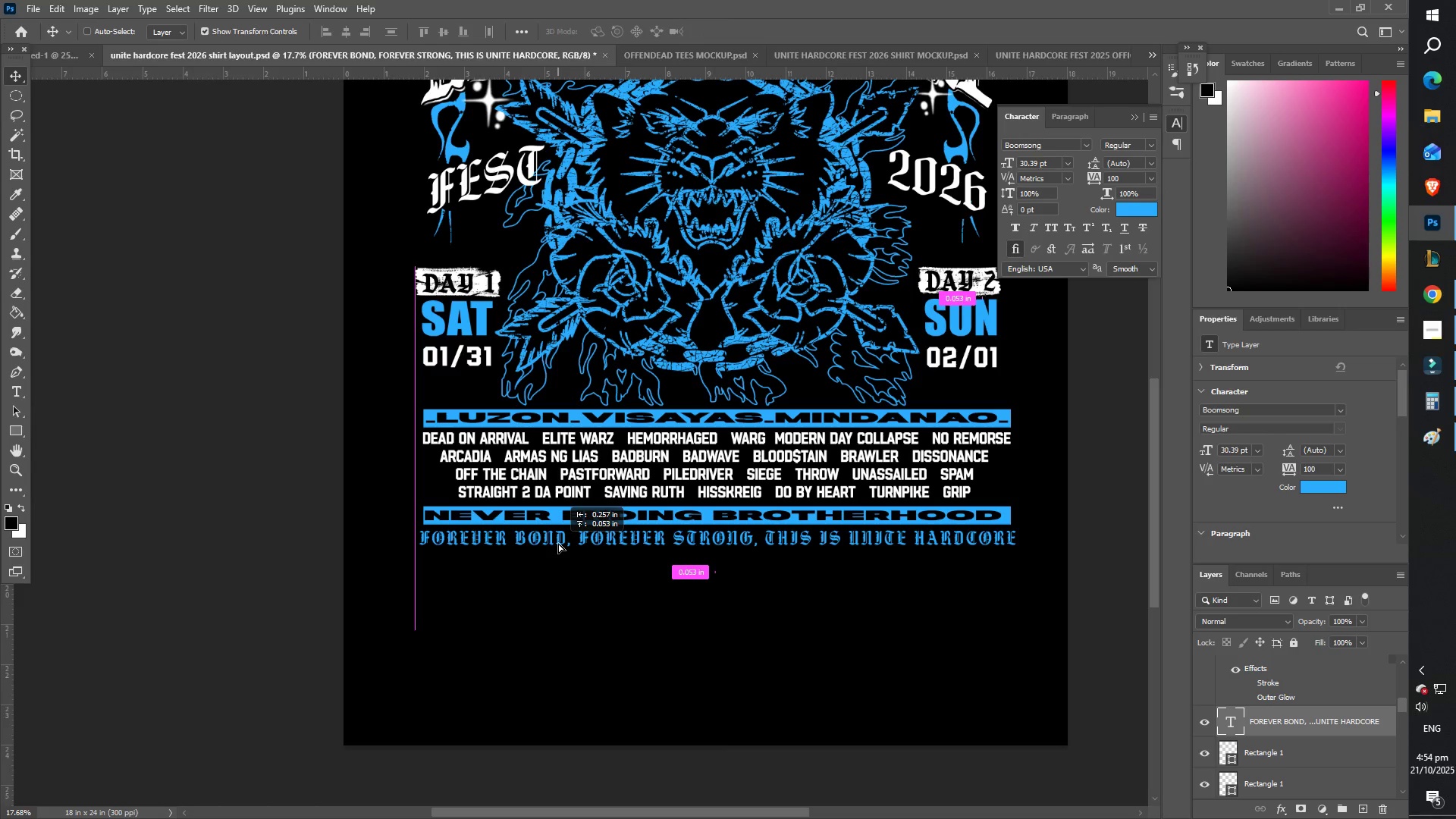 
type(zz)
 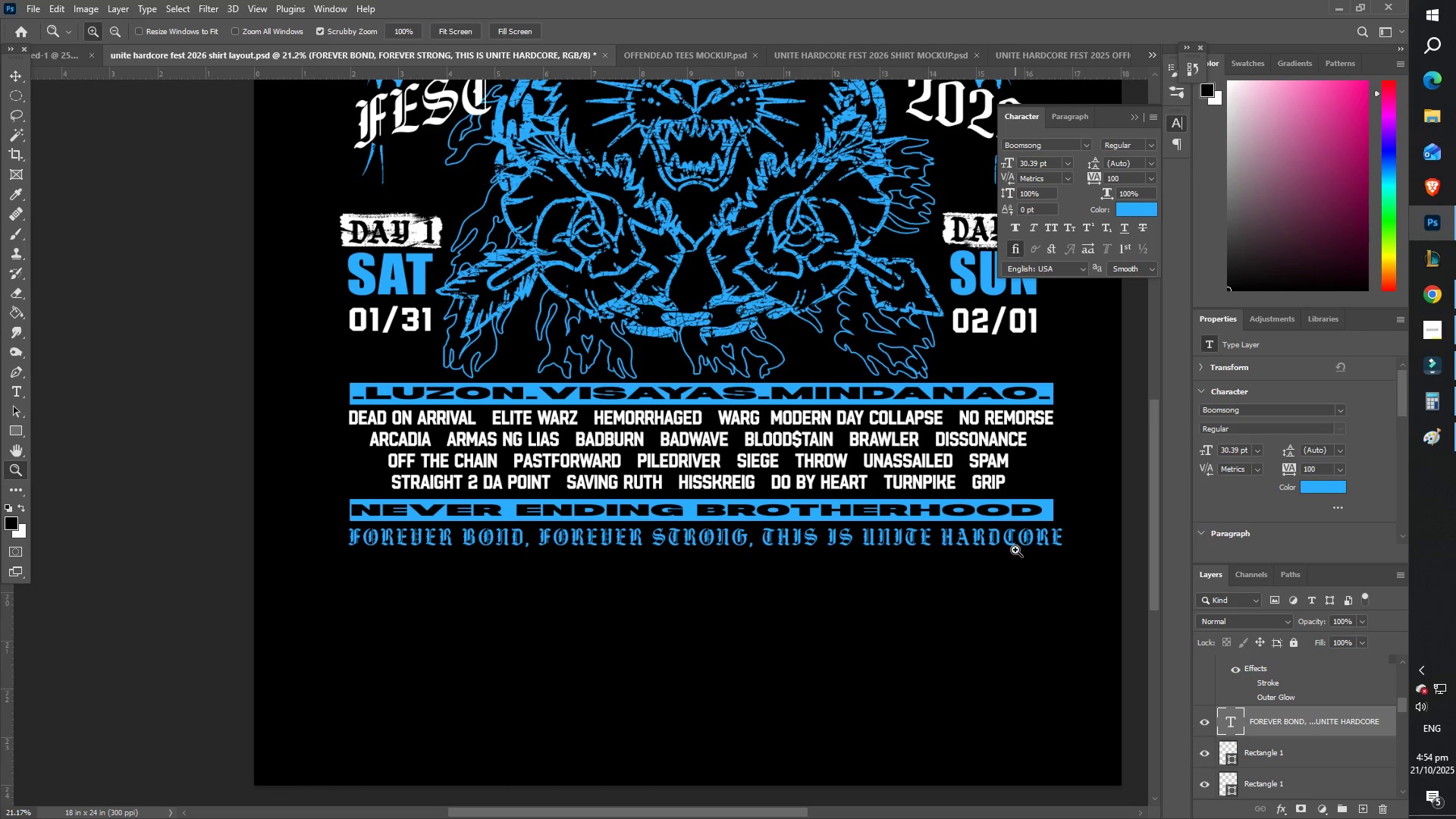 
key(Control+T)
 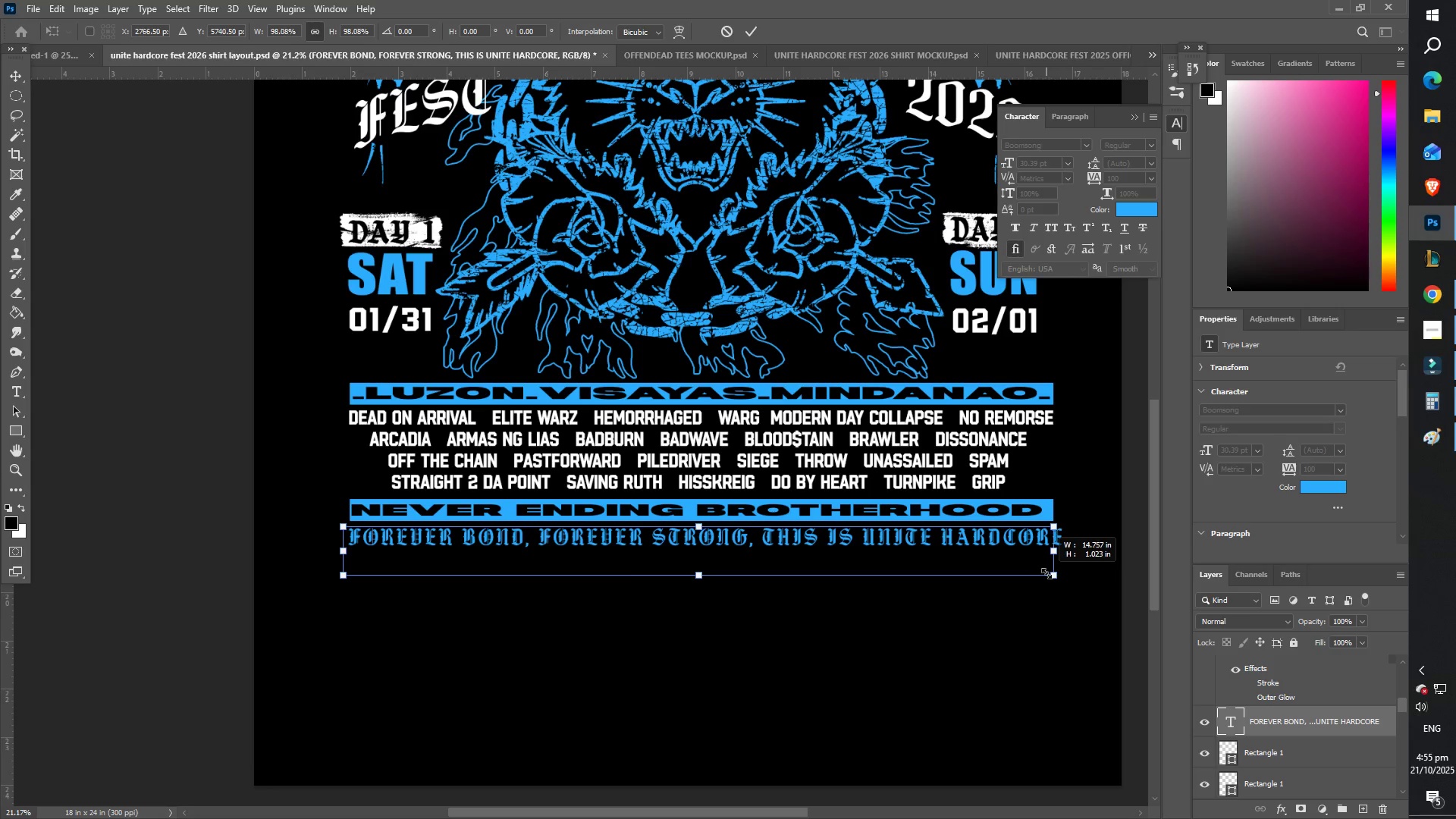 
key(Enter)
 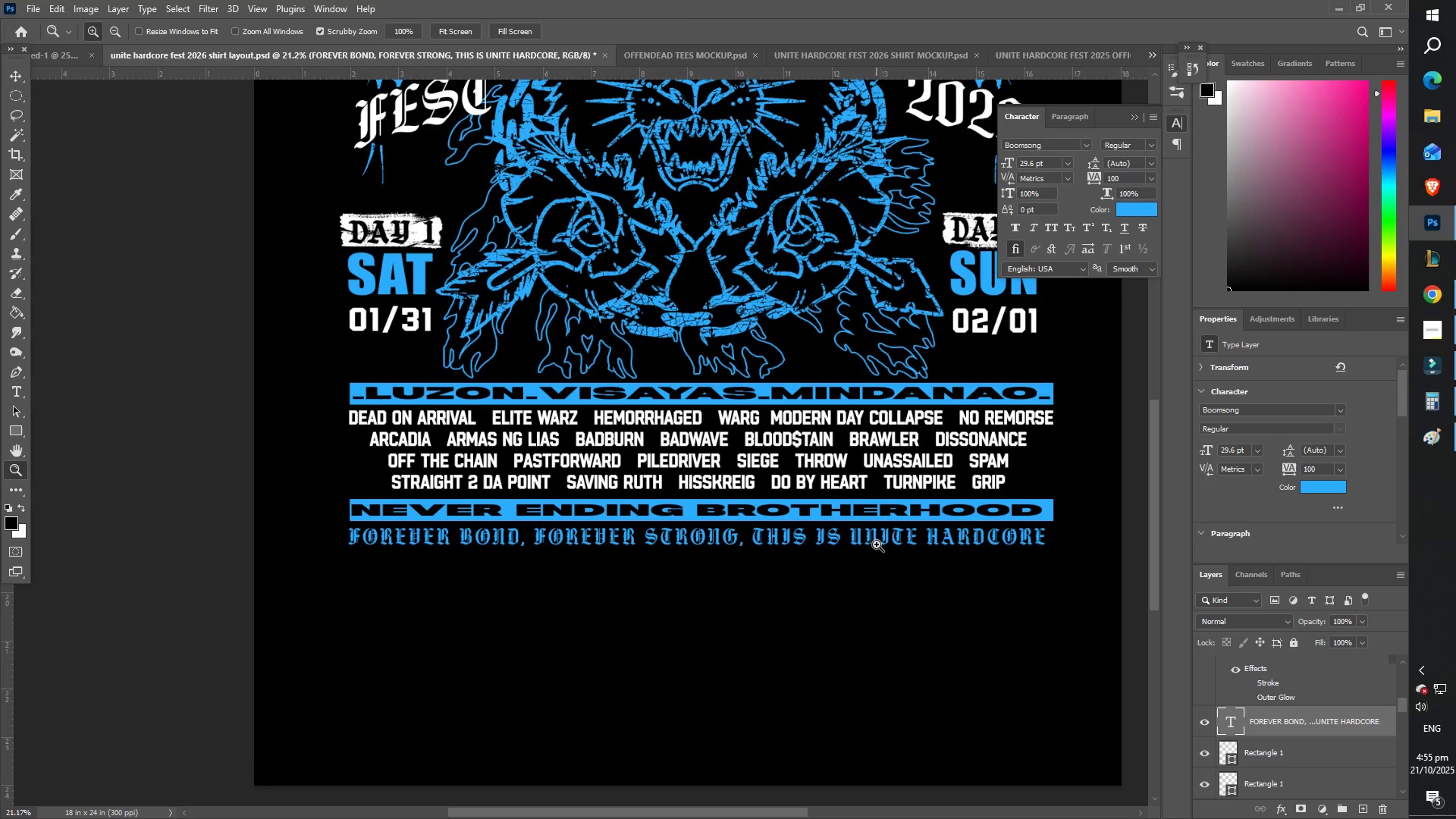 
wait(5.42)
 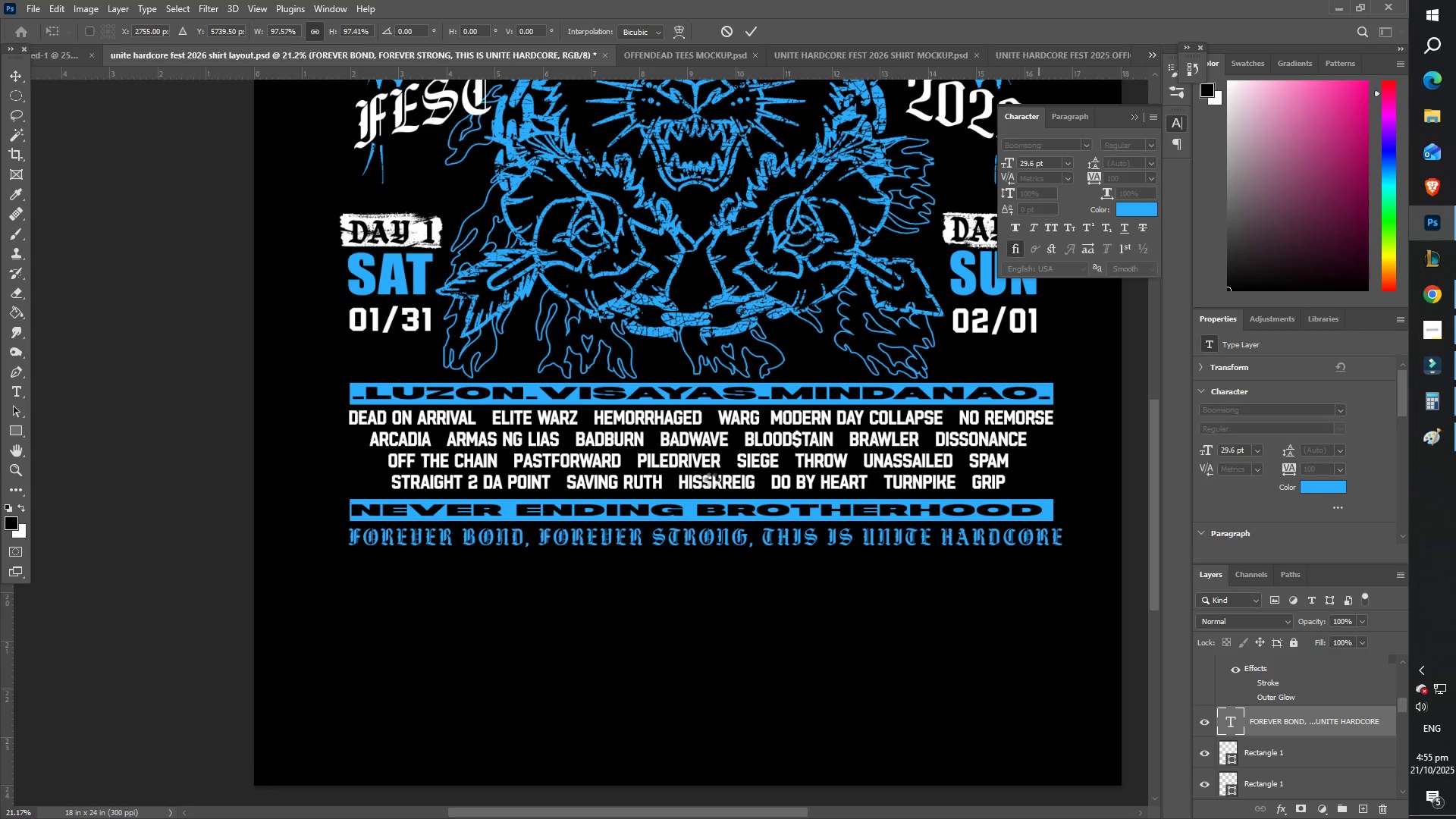 
key(Z)
 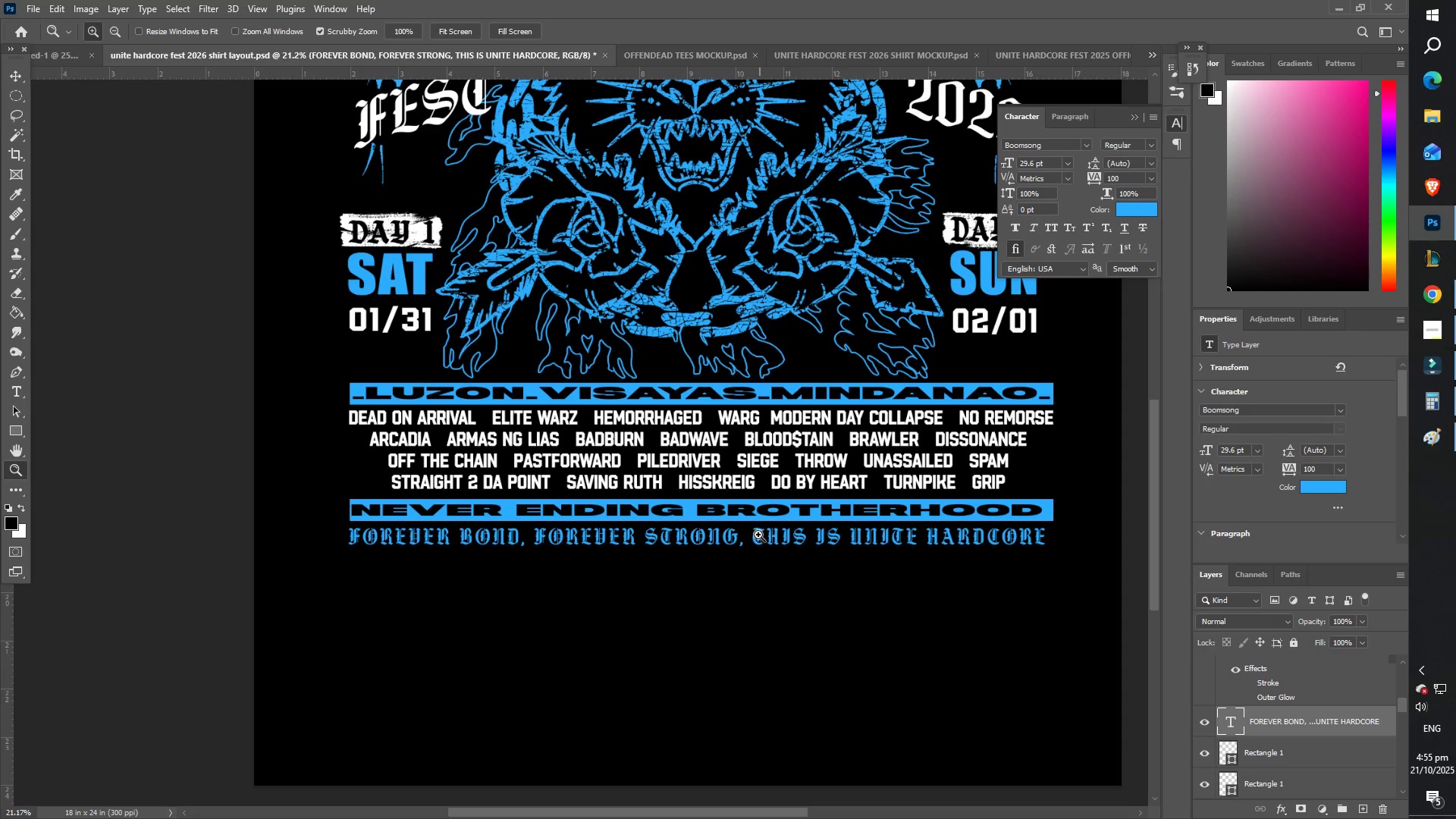 
mouse_move([753, 526])
 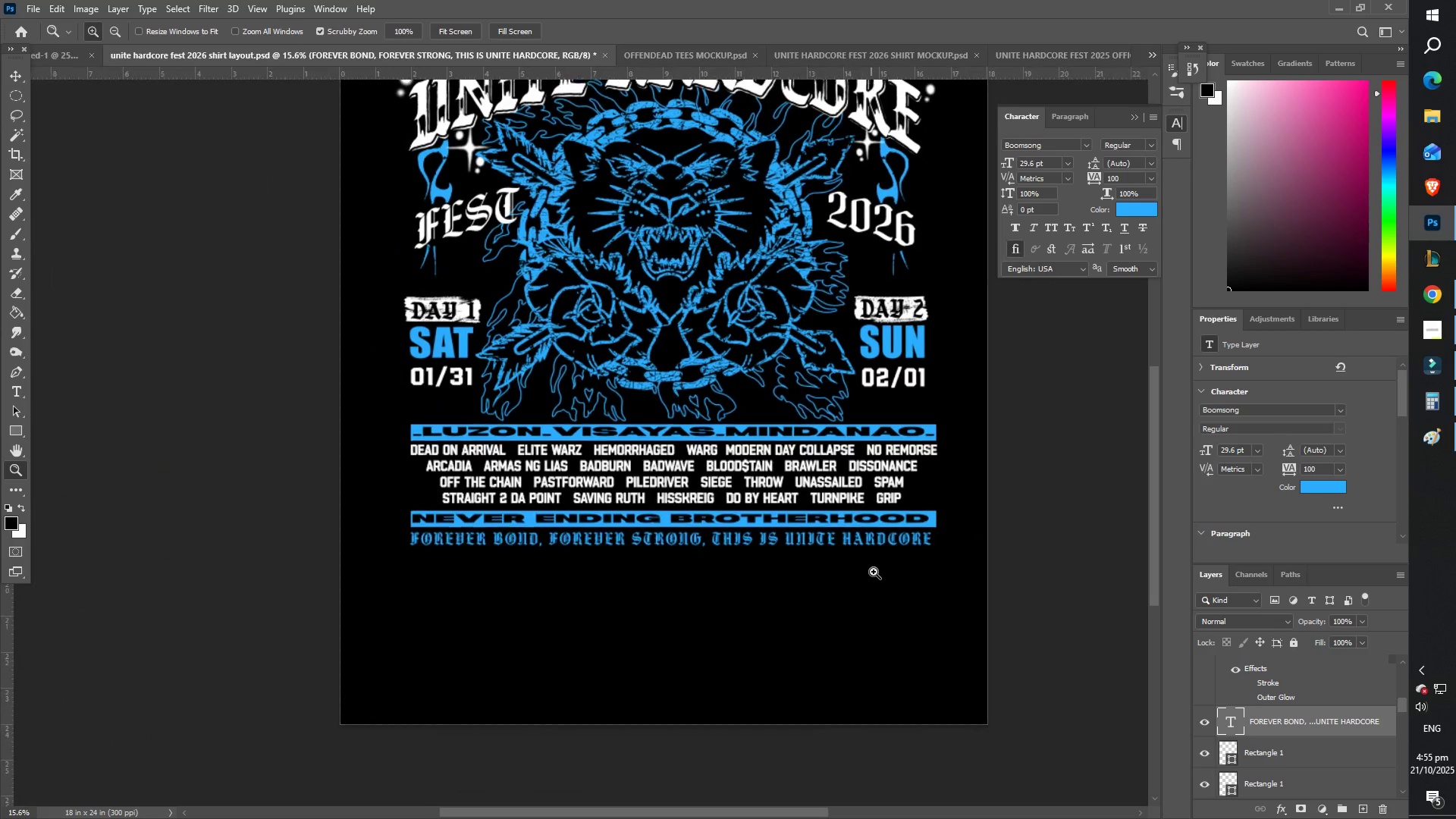 
hold_key(key=Space, duration=0.69)
 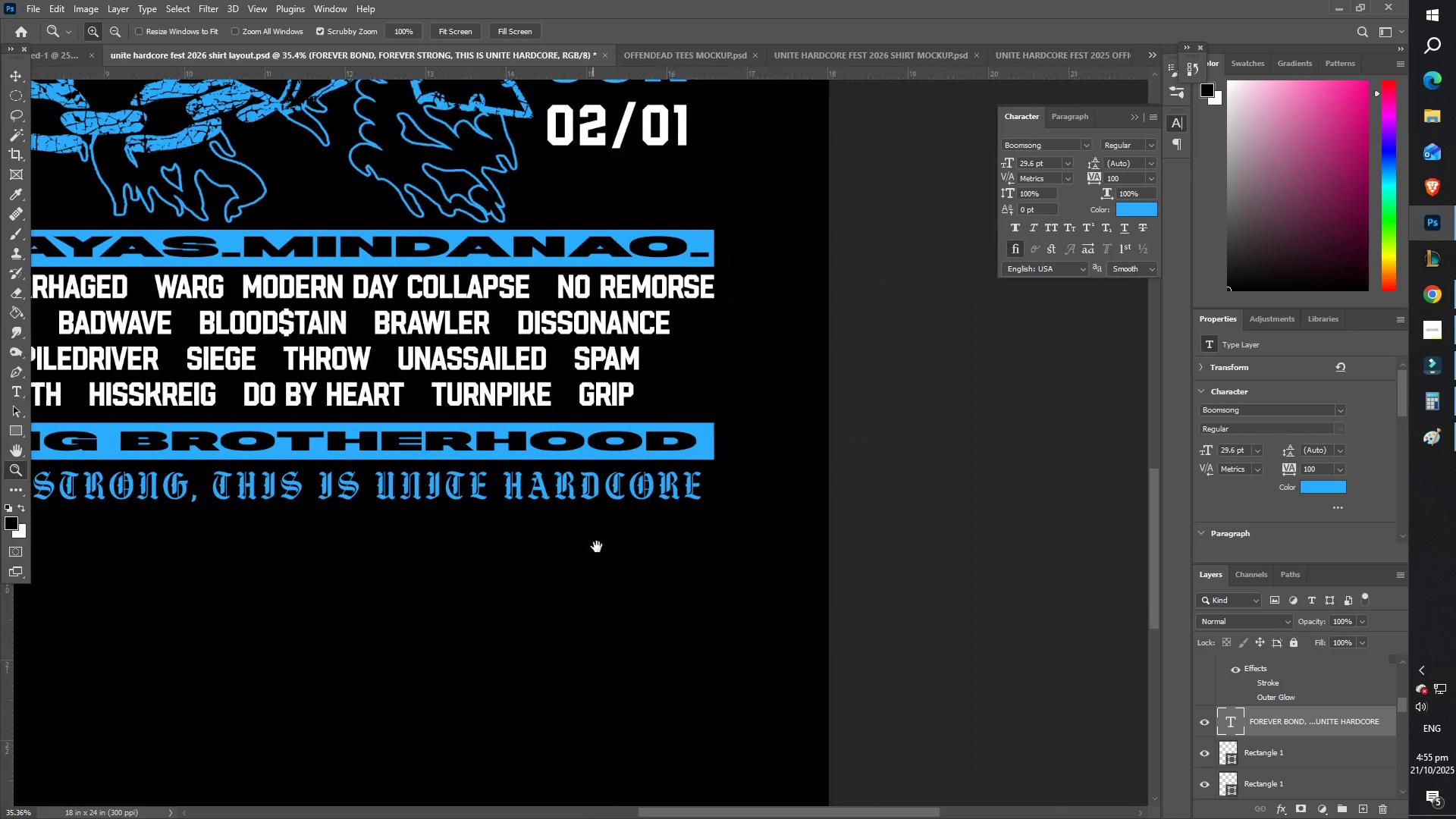 
key(Control+T)
 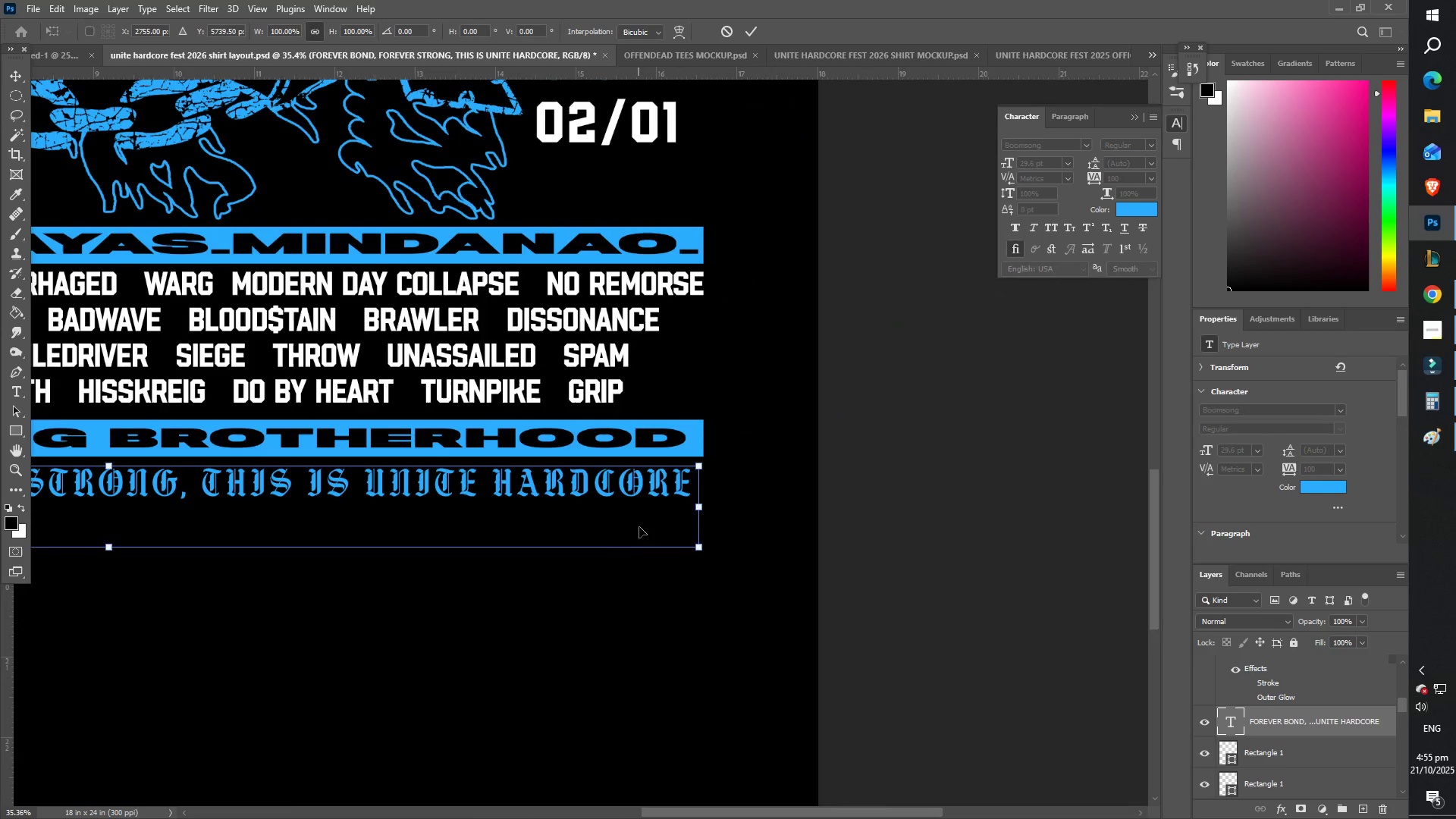 
scroll: coordinate [646, 523], scroll_direction: down, amount: 5.0
 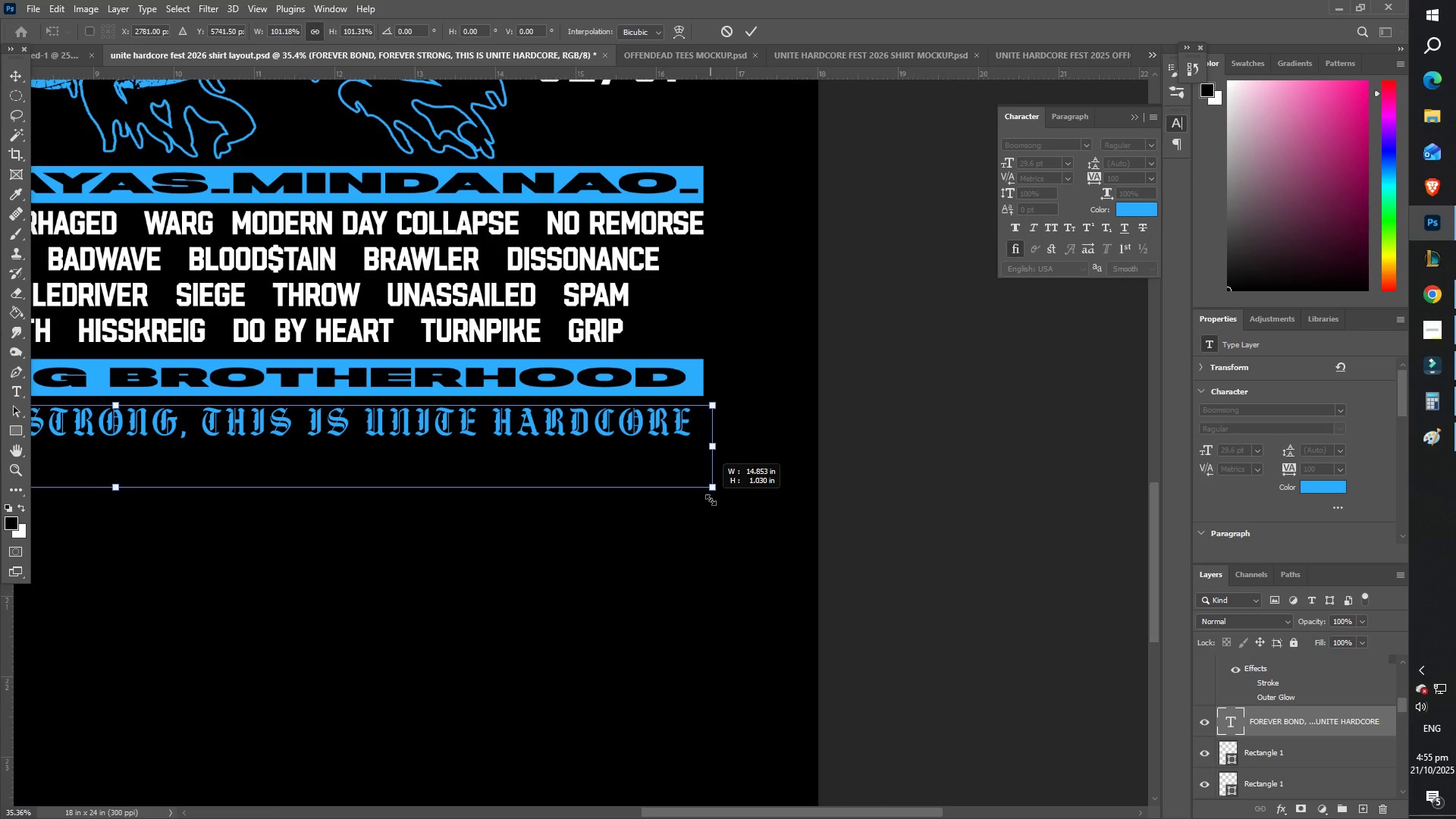 
key(Enter)
 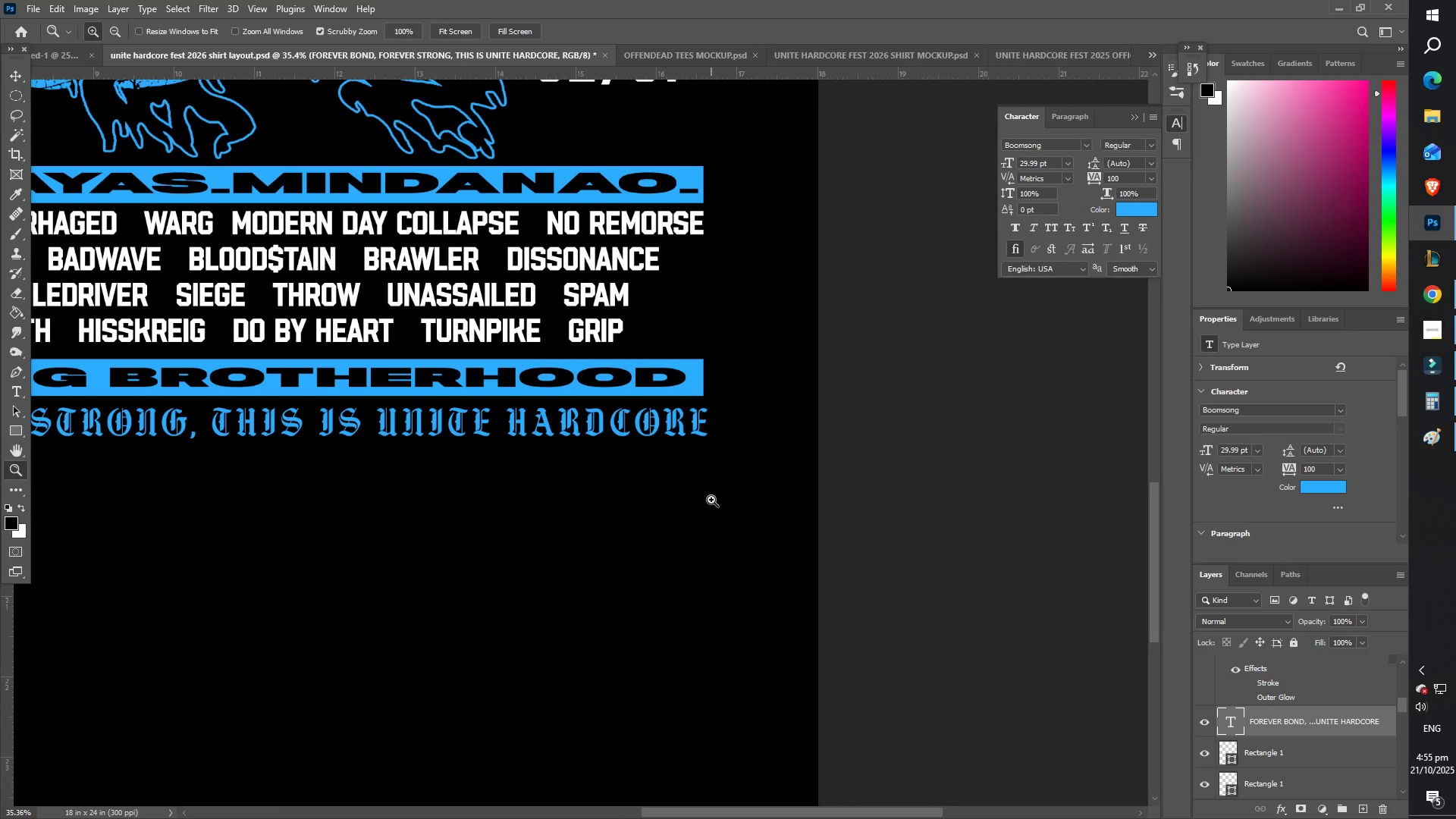 
type(zff)
 